 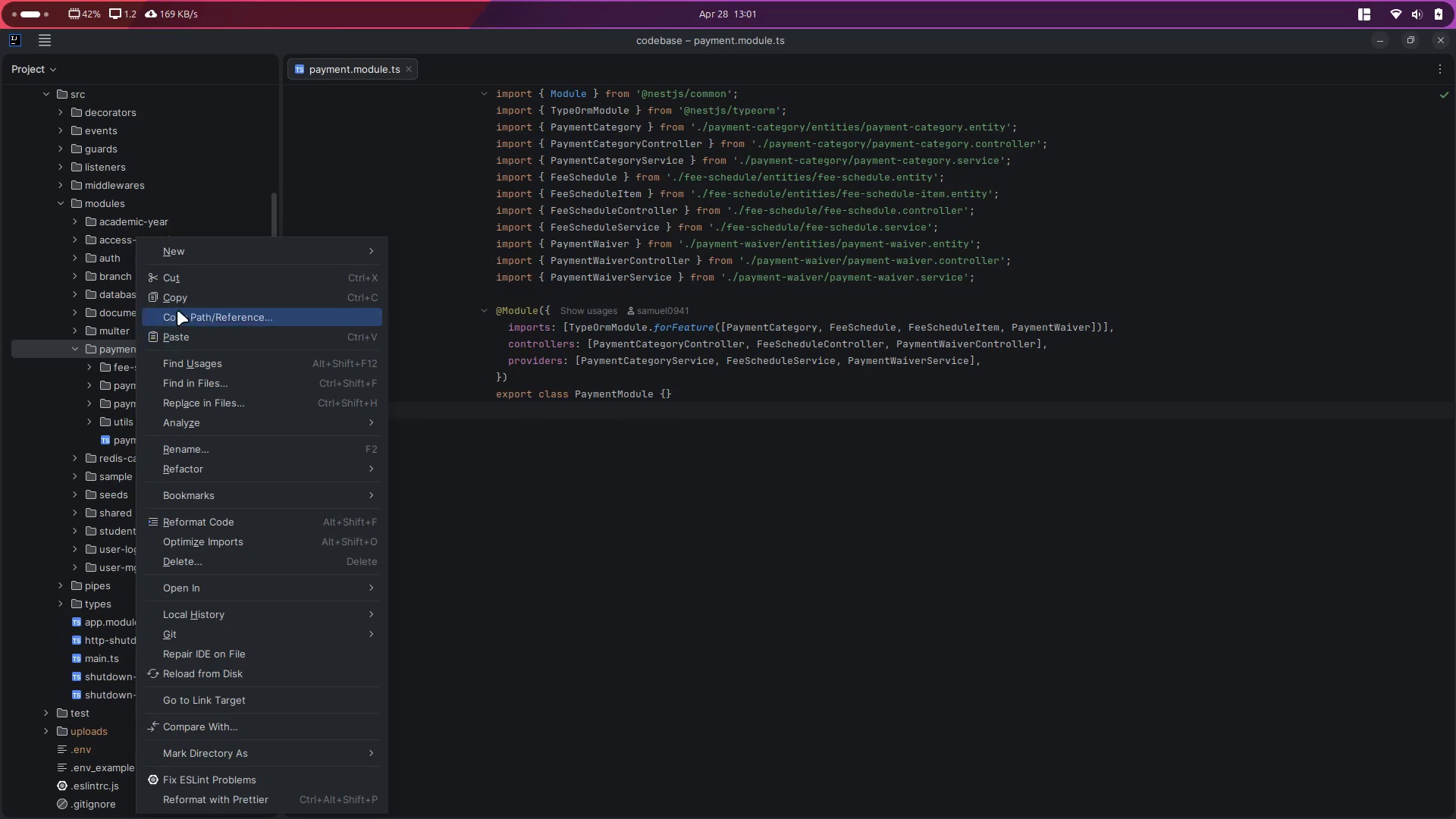 
left_click([437, 283])
 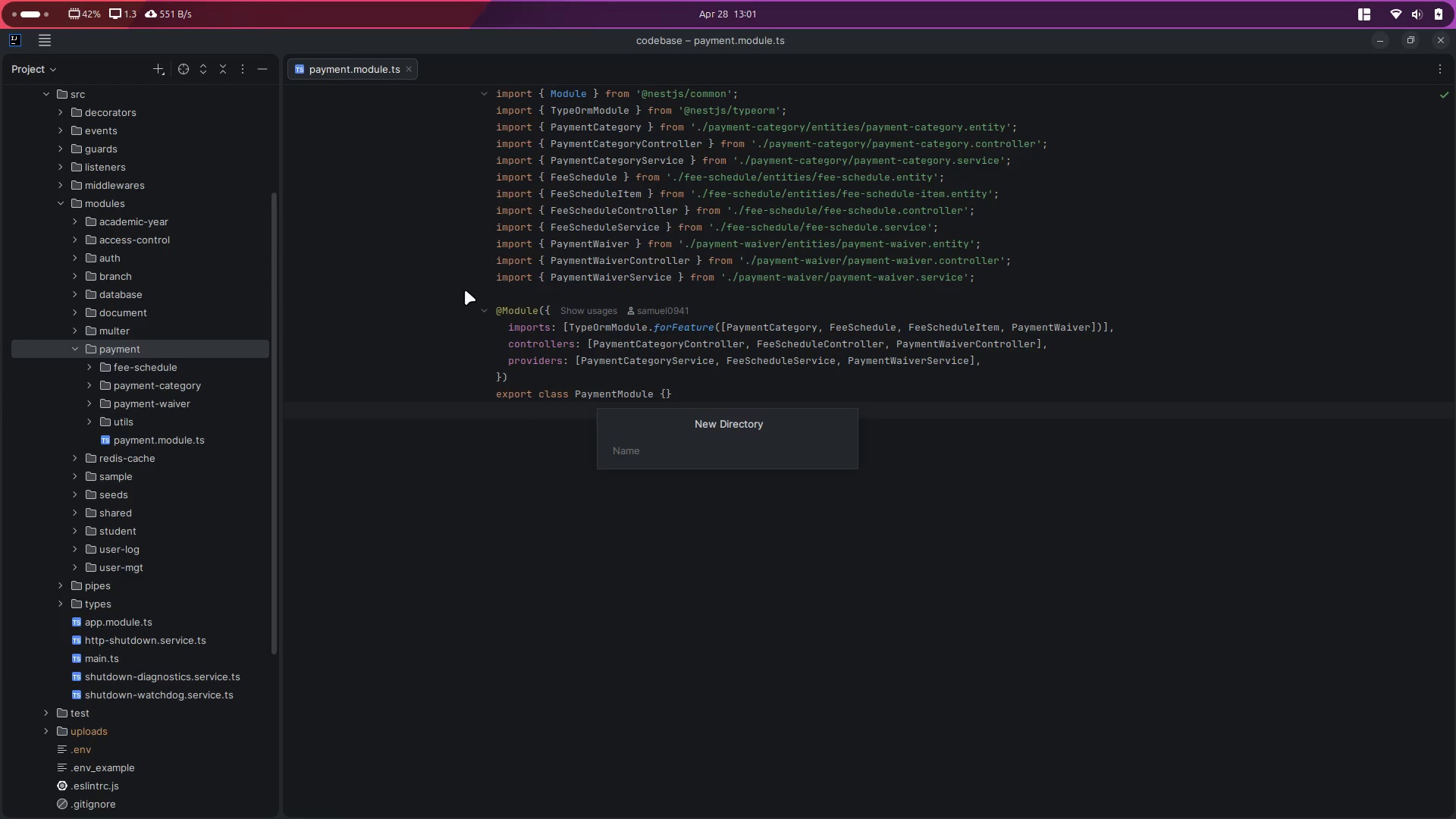 
type(invoice)
 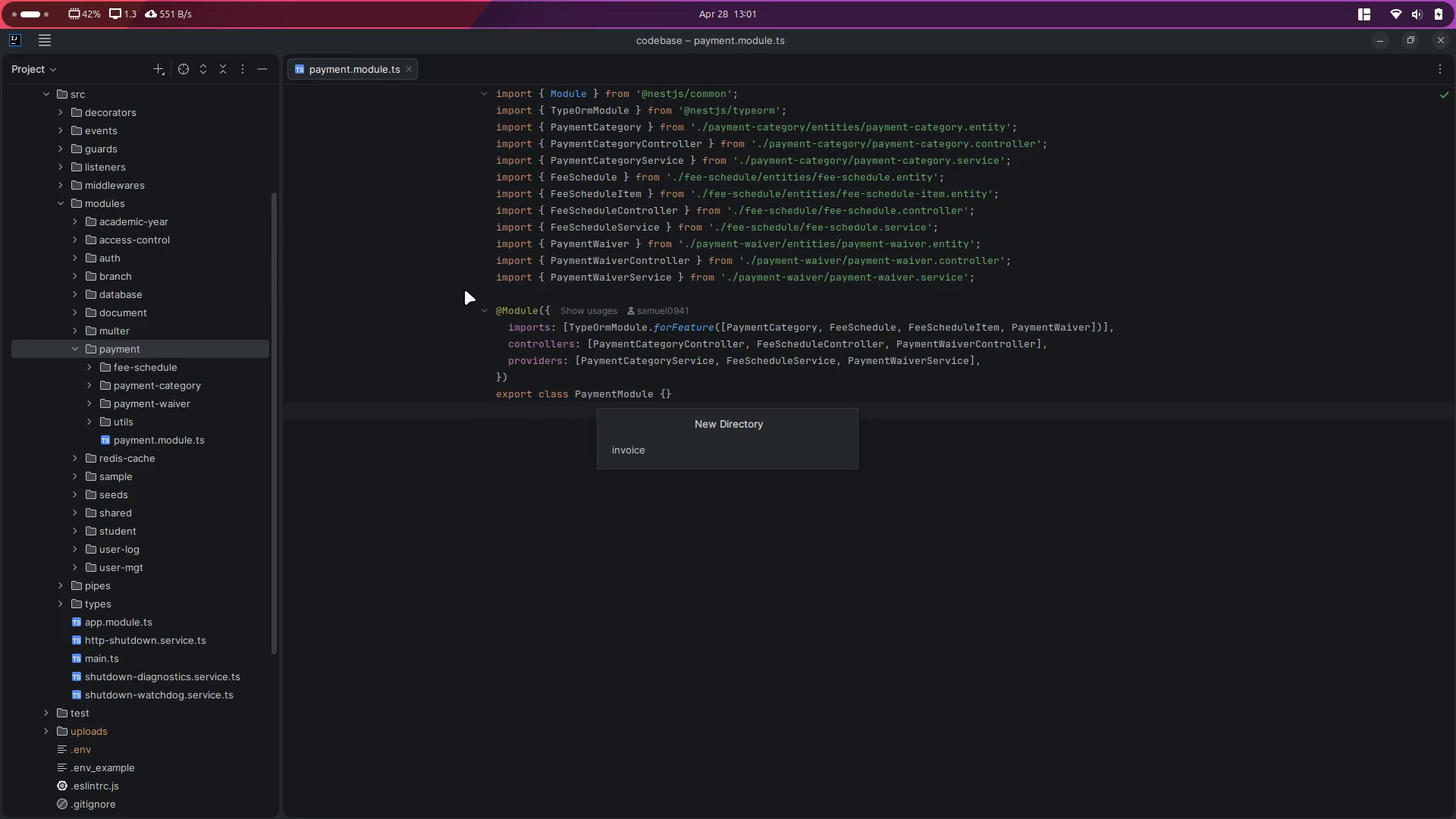 
key(Enter)
 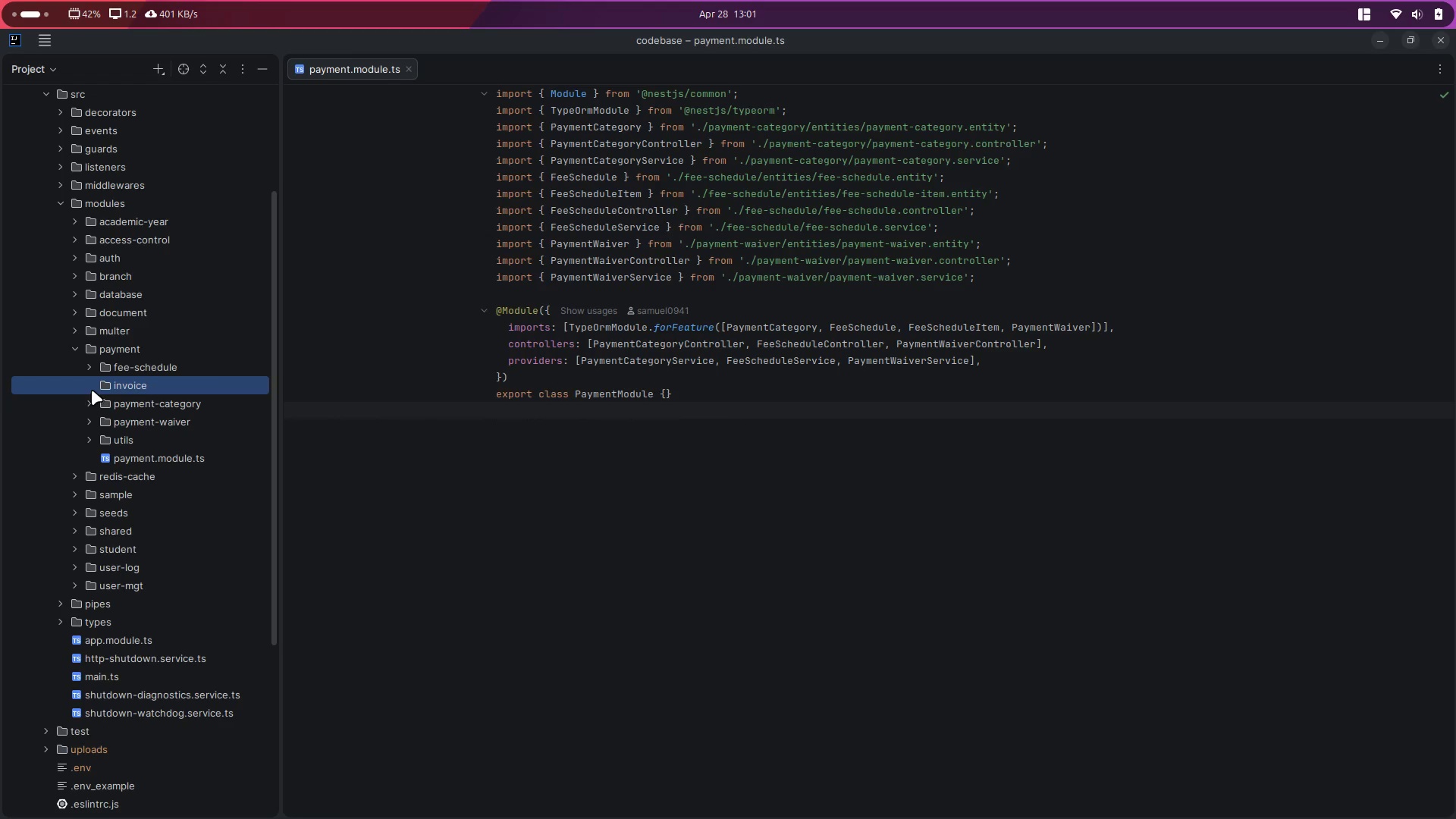 
right_click([118, 388])
 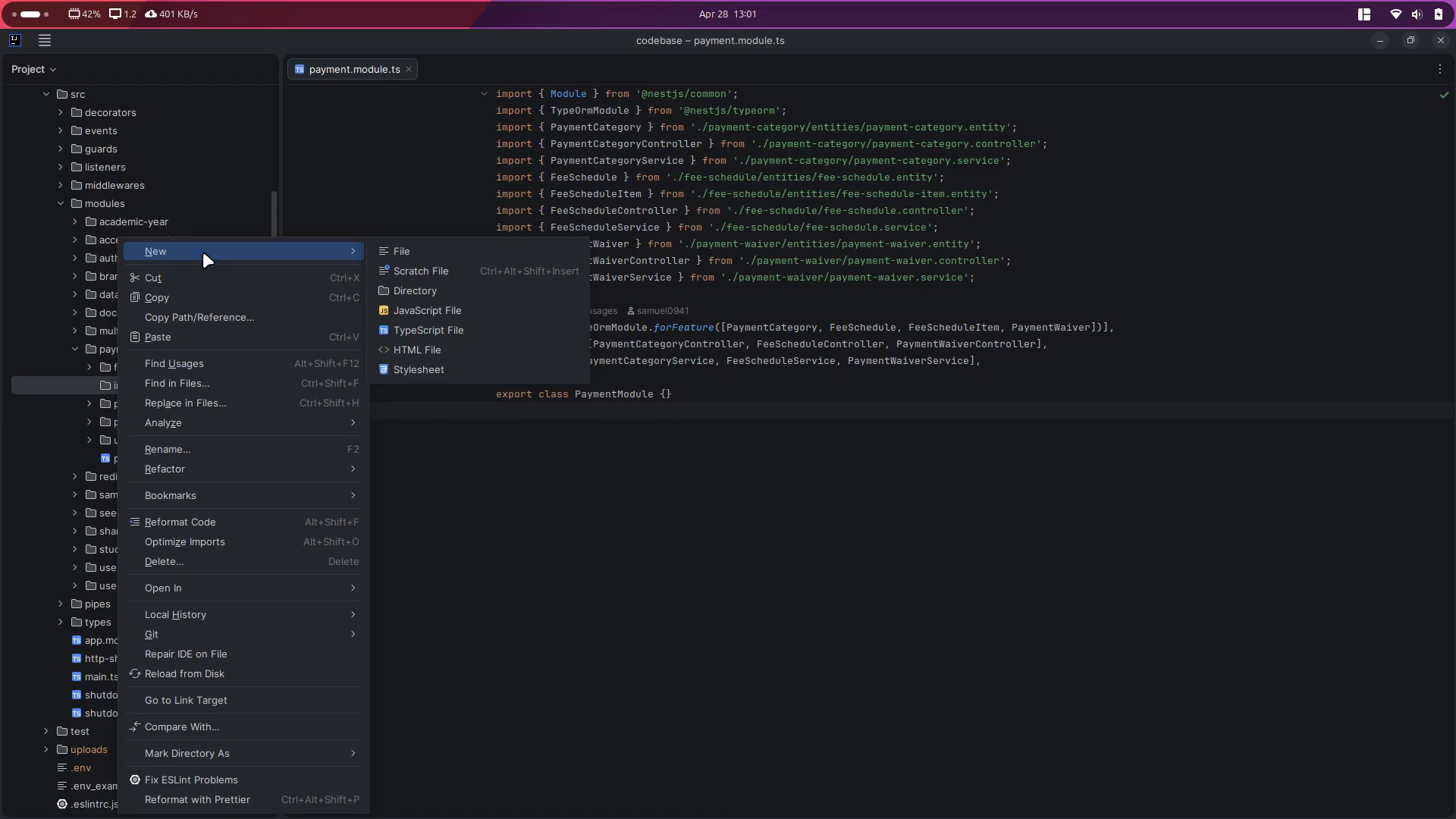 
left_click_drag(start_coordinate=[656, 503], to_coordinate=[652, 503])
 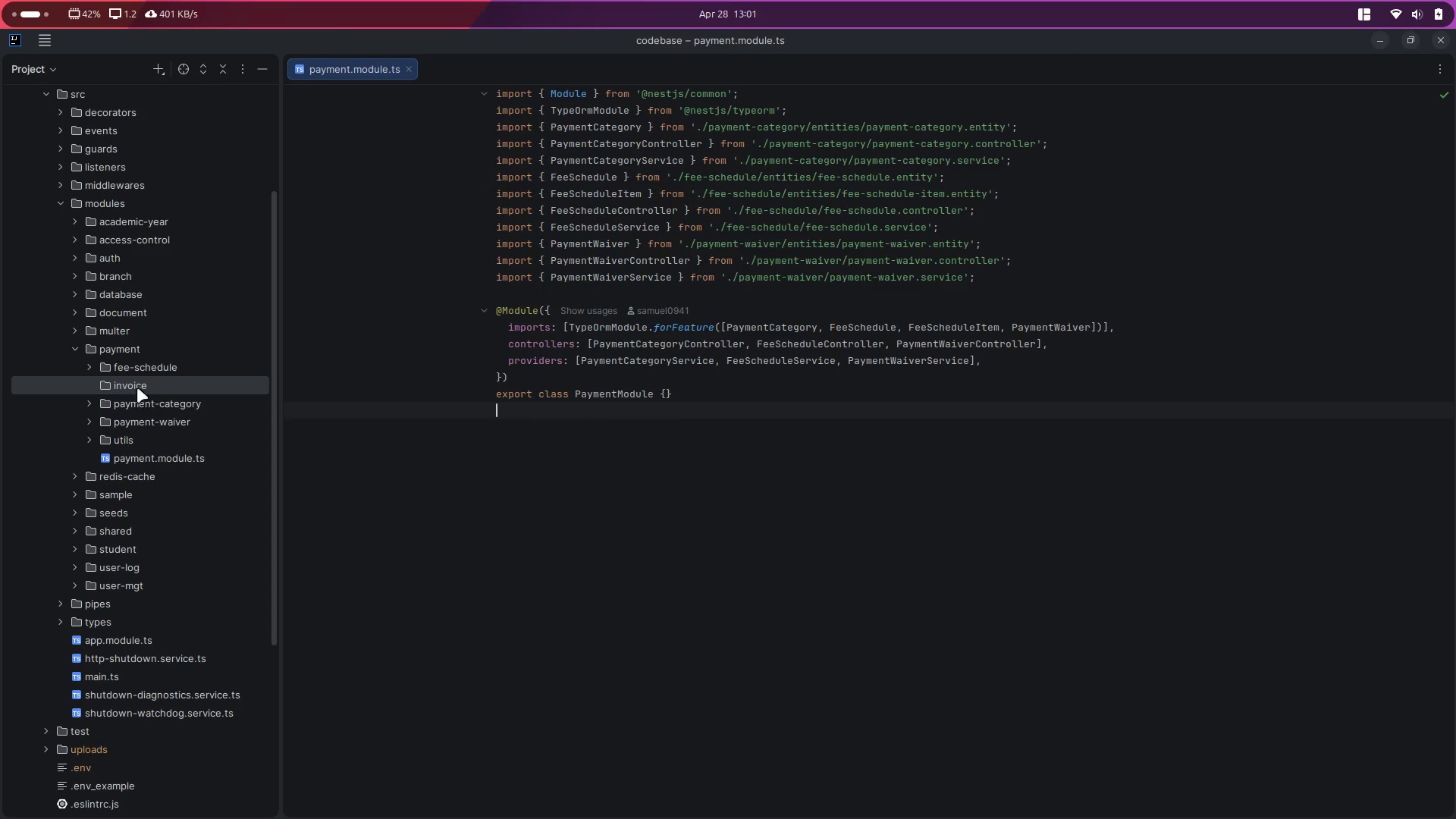 
left_click([134, 366])
 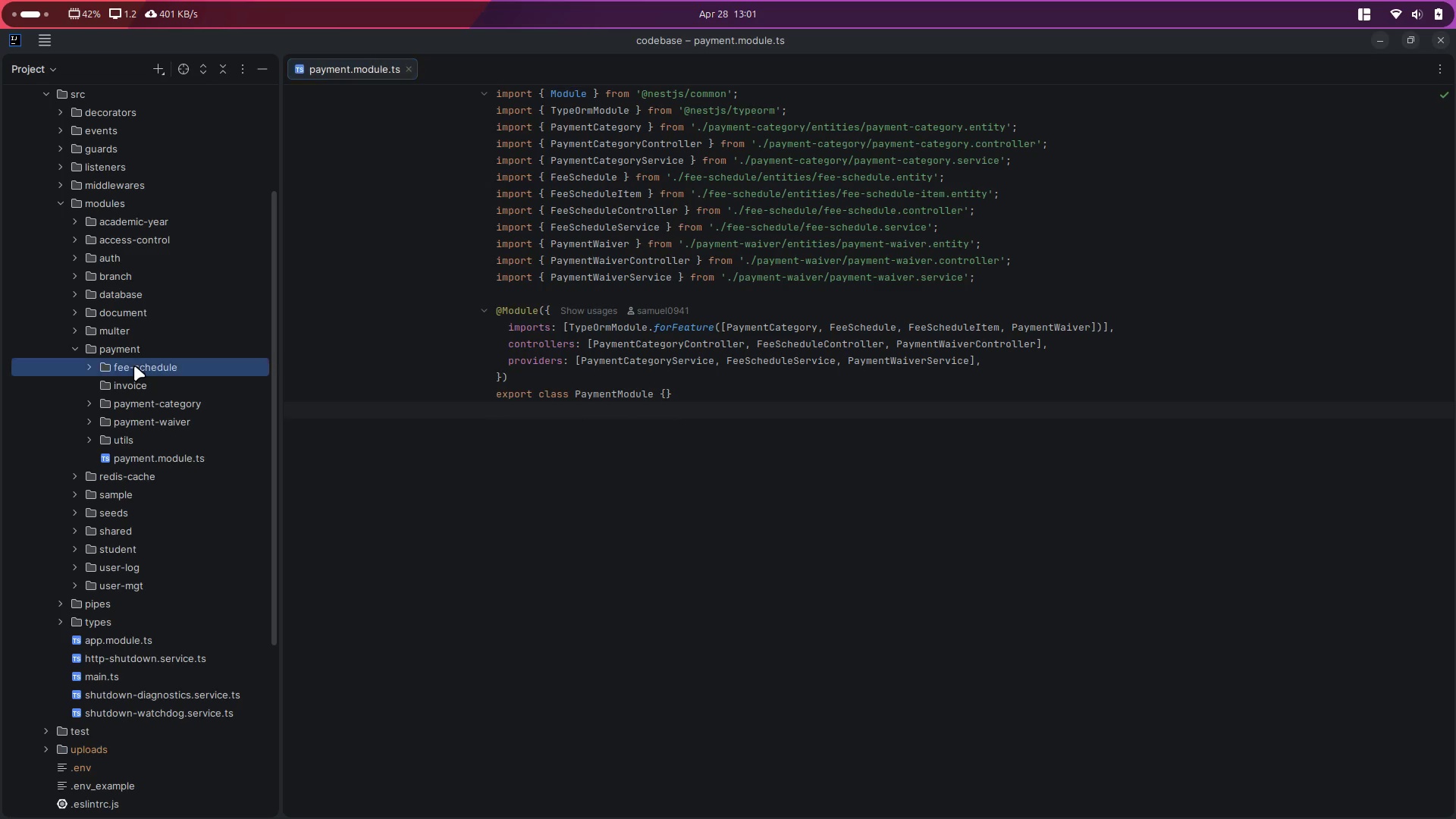 
left_click([134, 366])
 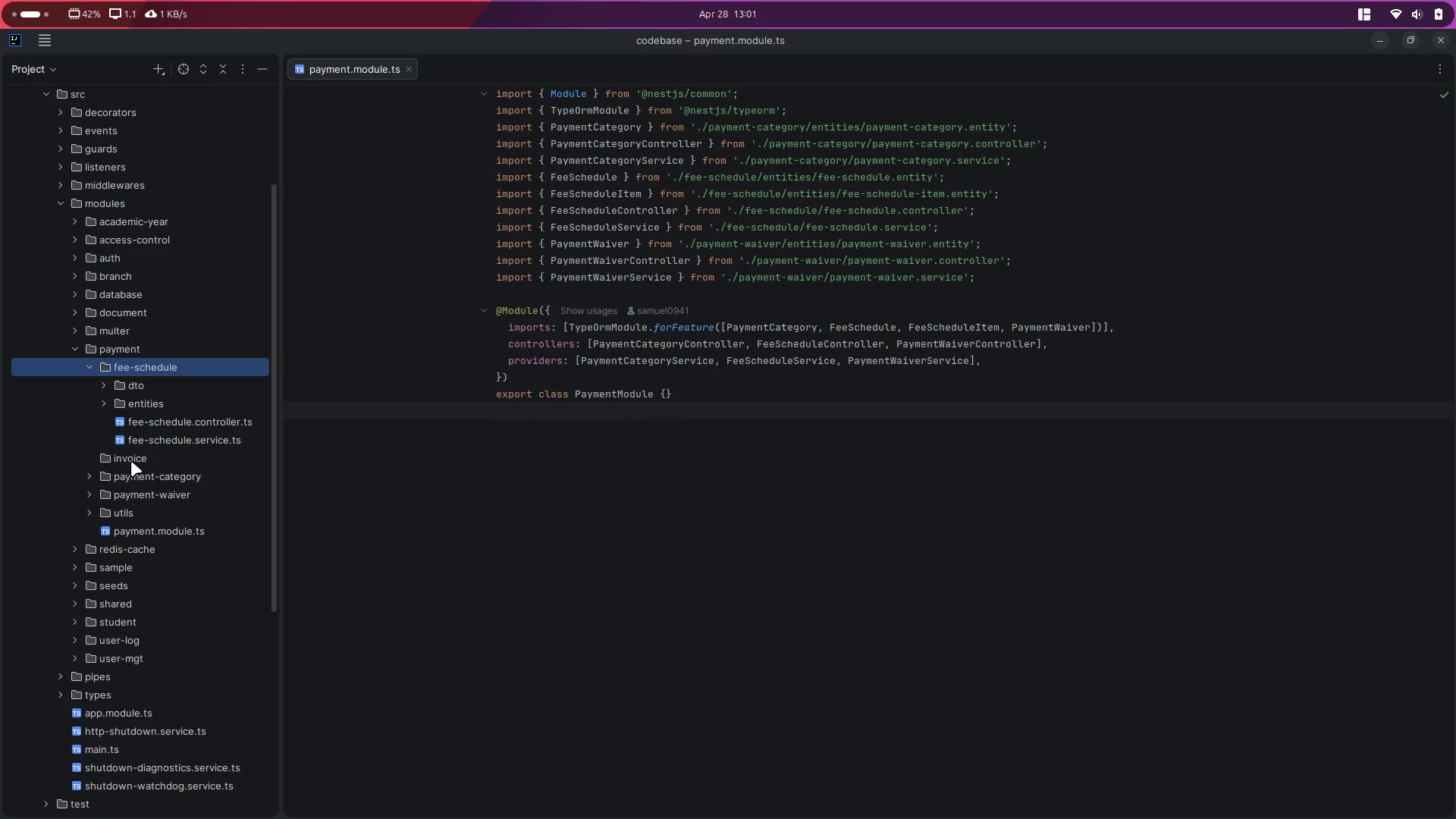 
right_click([130, 460])
 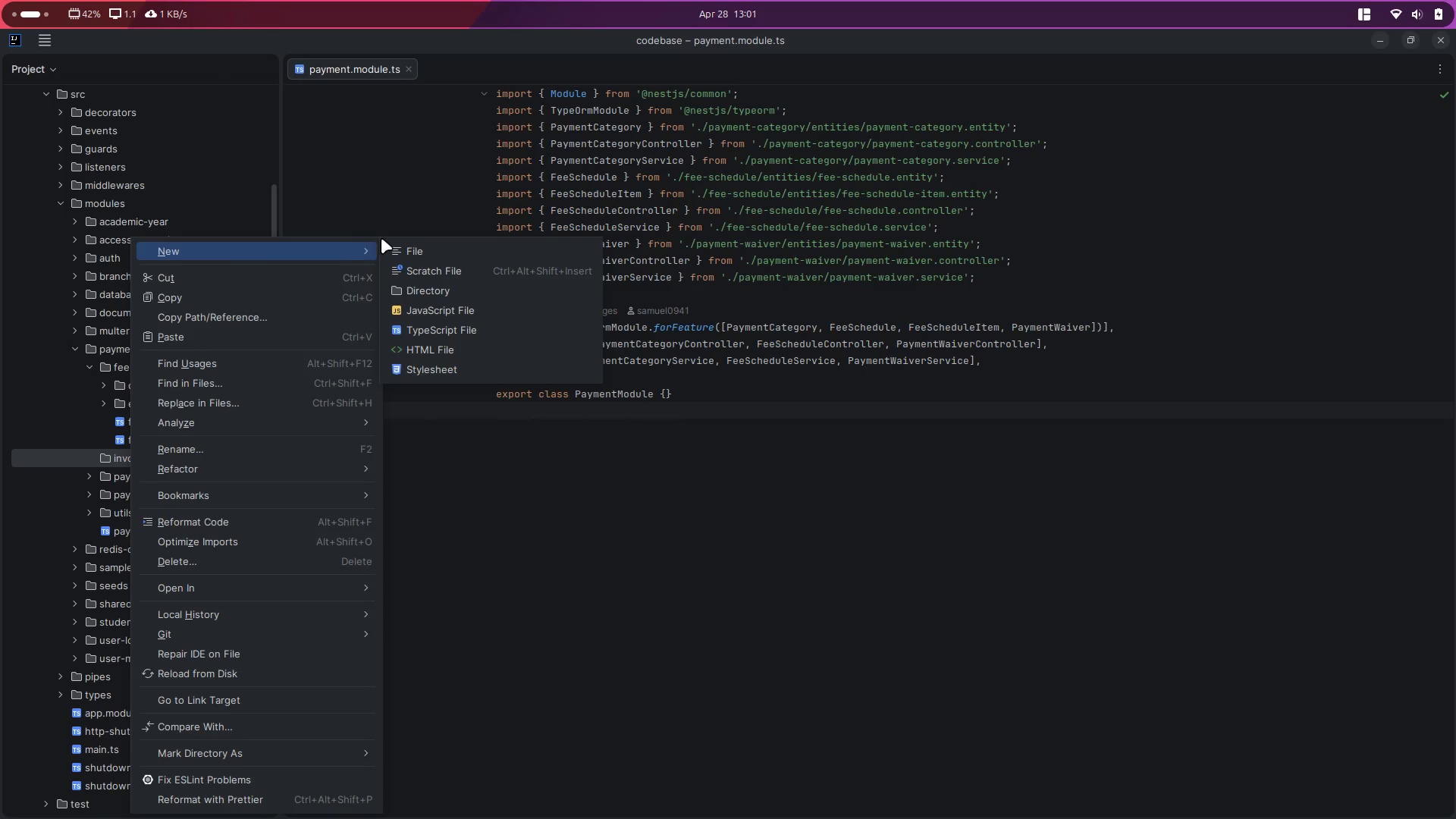 
left_click([419, 247])
 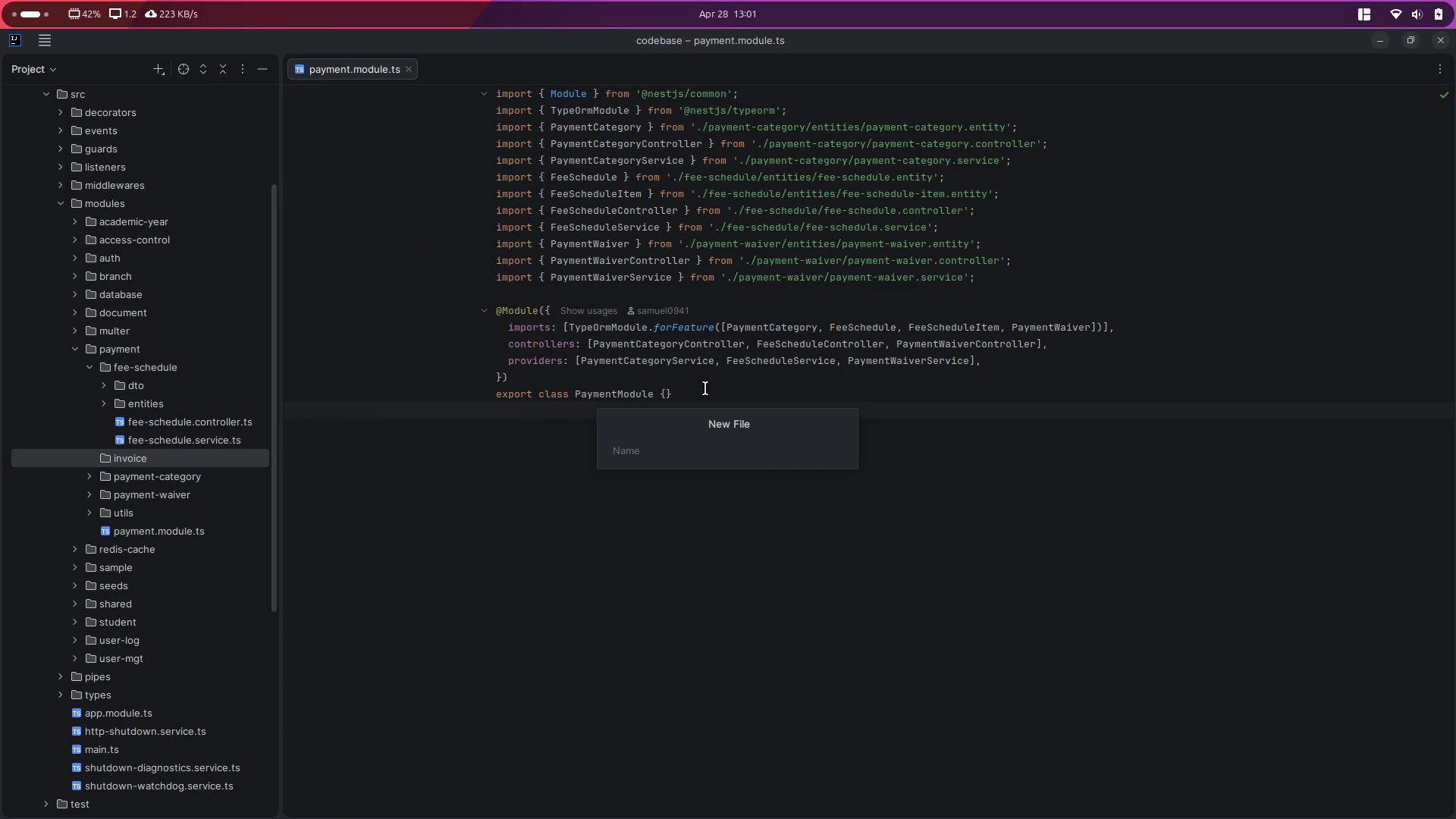 
type(inv)
key(Backspace)
type(voice.ts)
 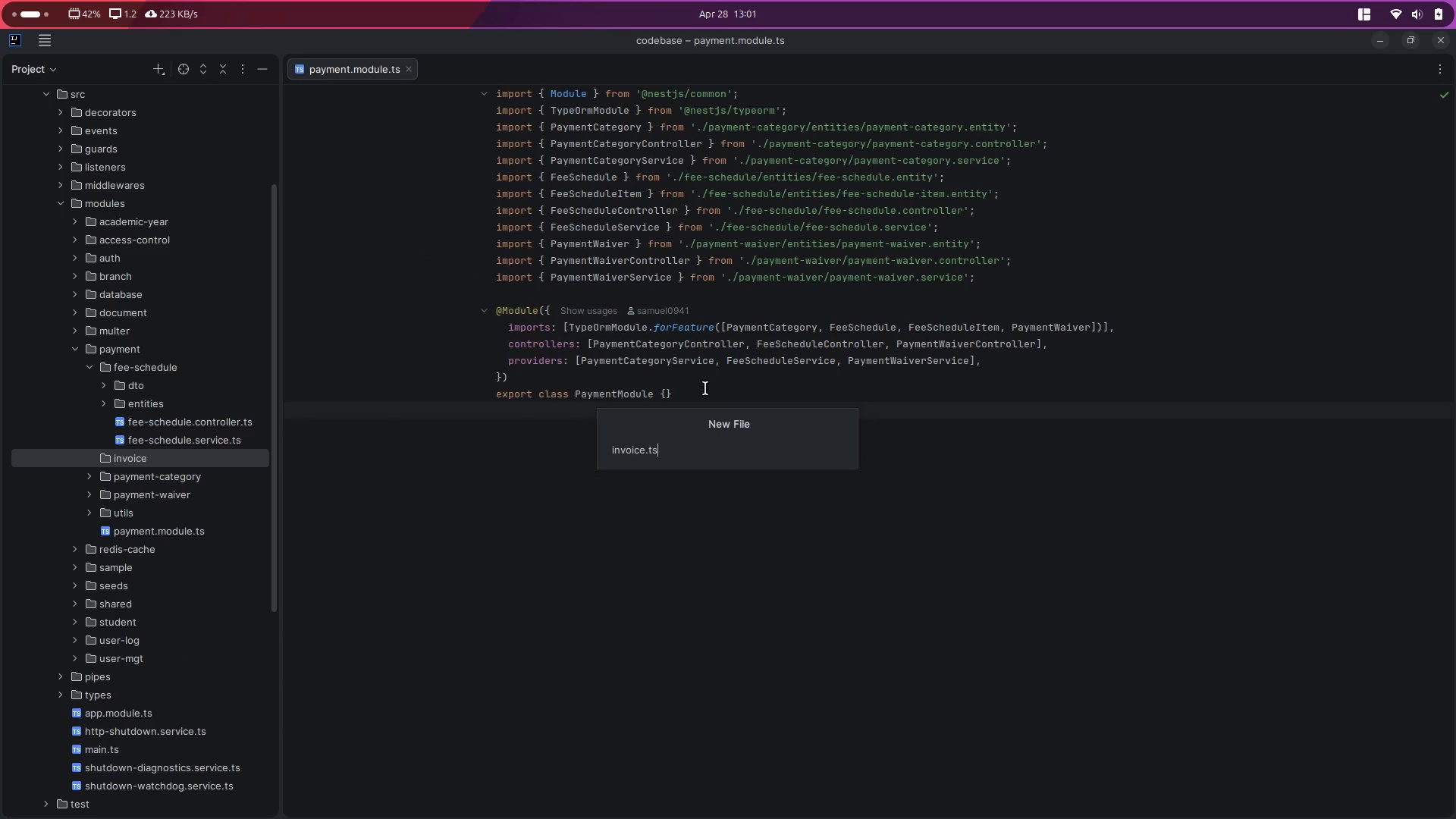 
key(Enter)
 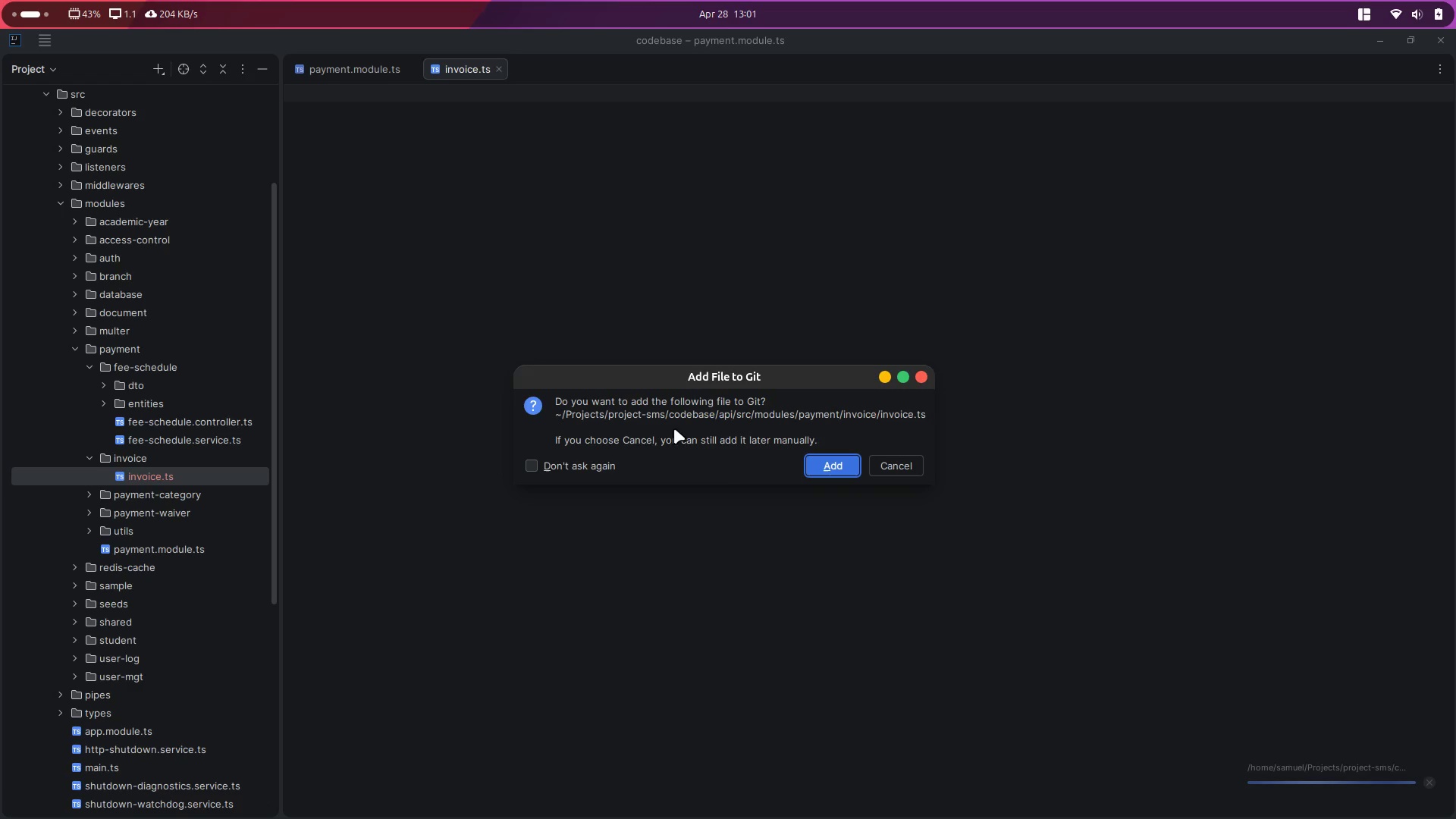 
wait(5.3)
 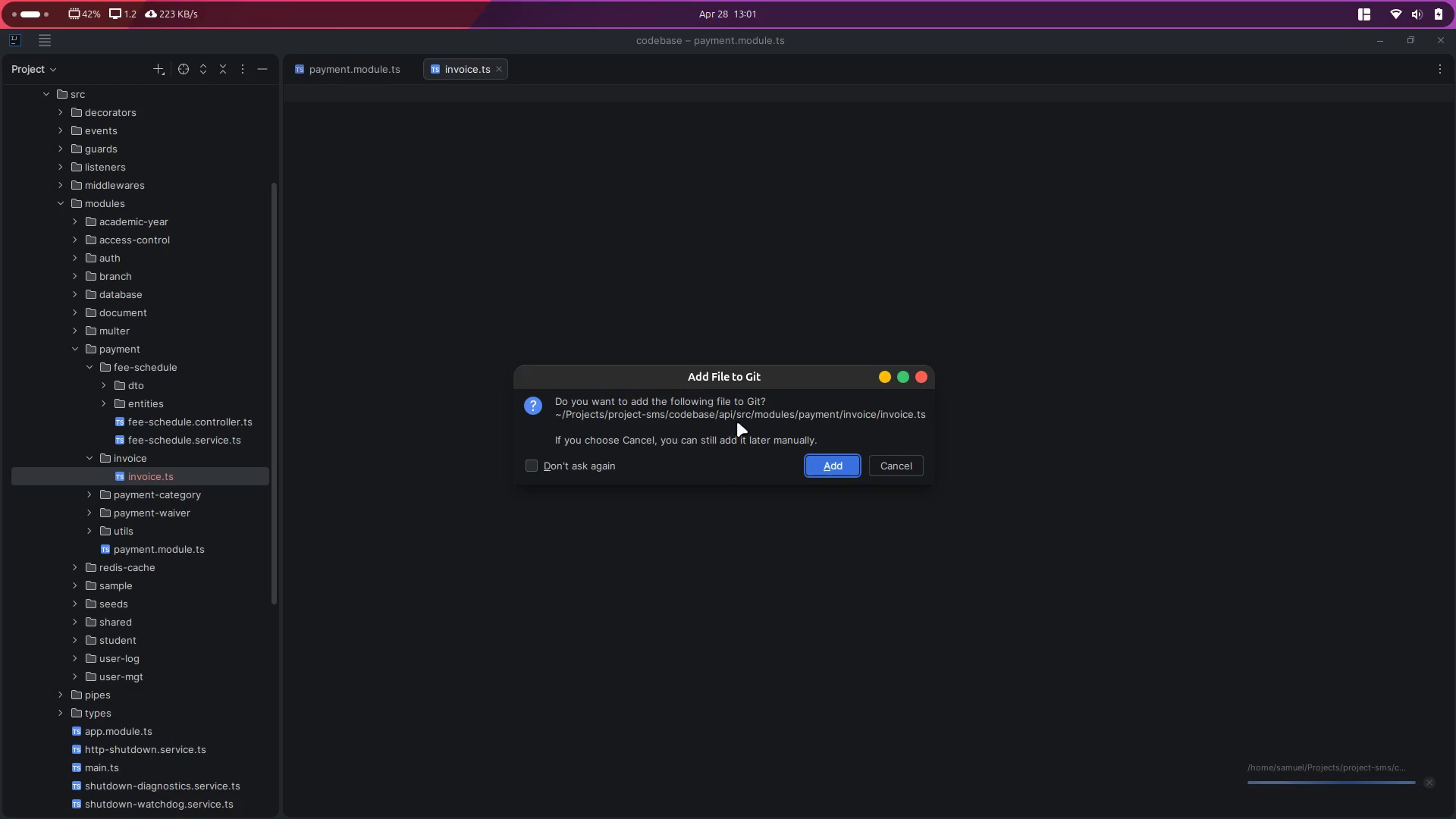 
left_click([555, 467])
 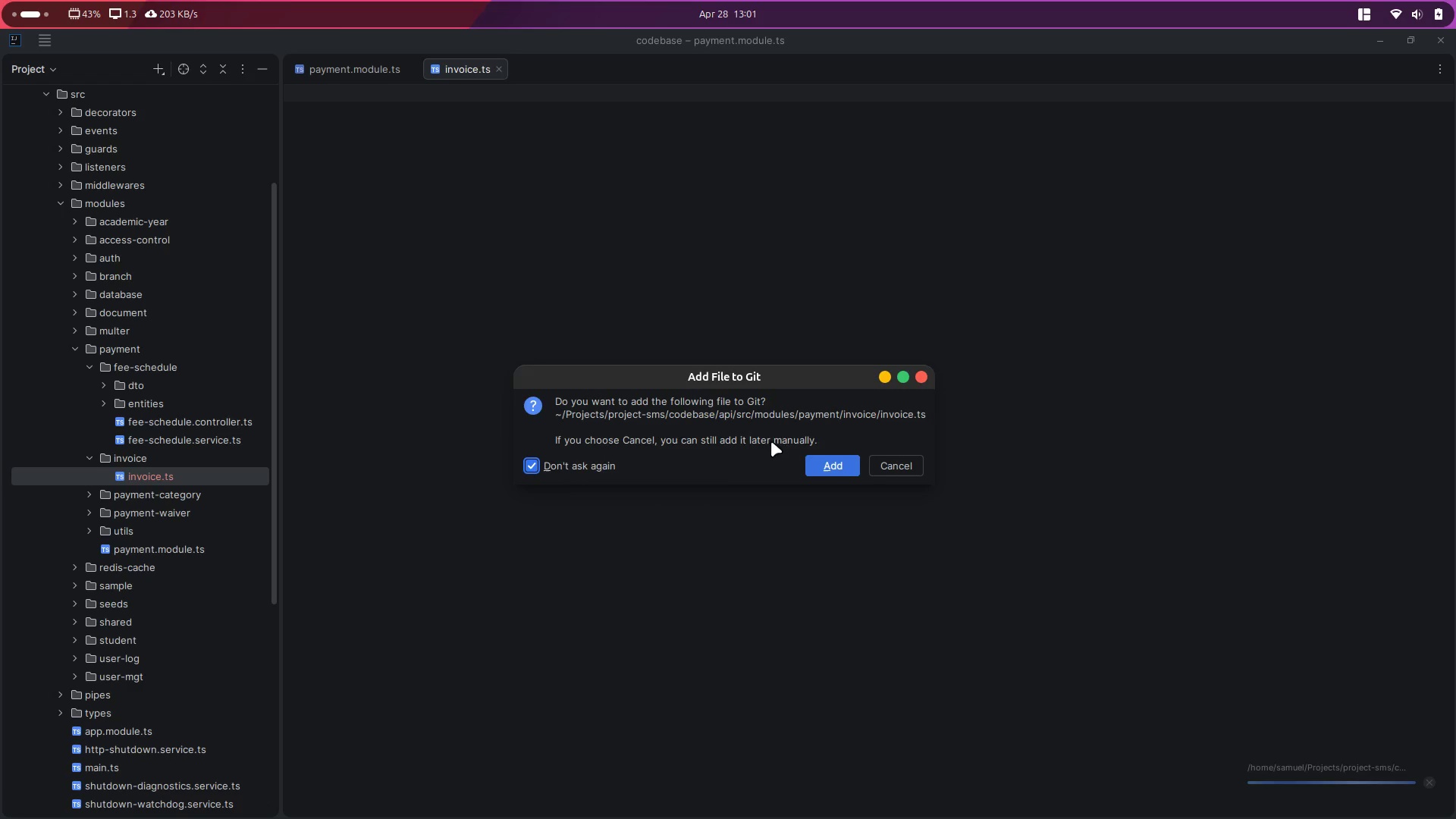 
left_click([834, 466])
 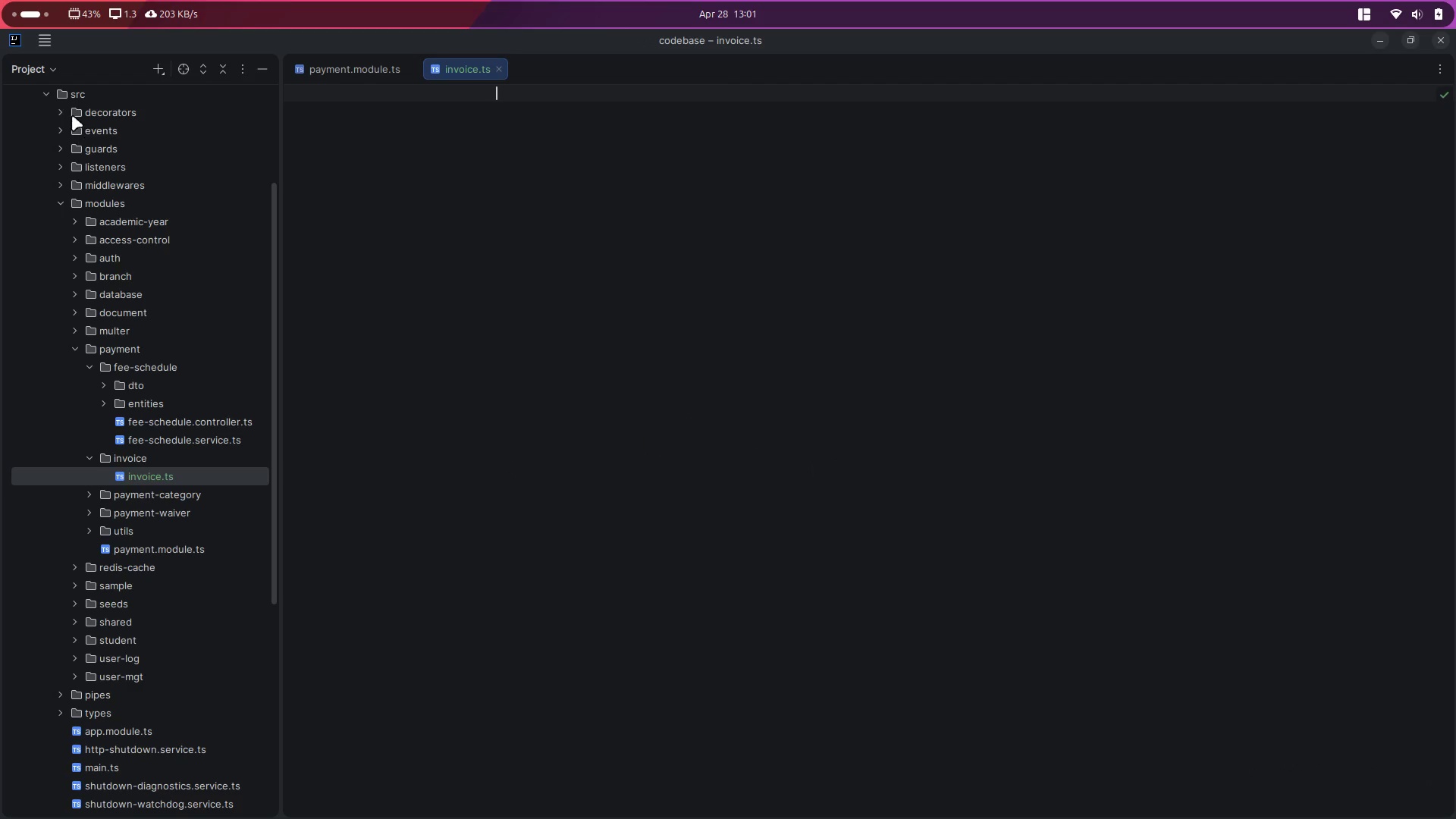 
left_click([49, 96])
 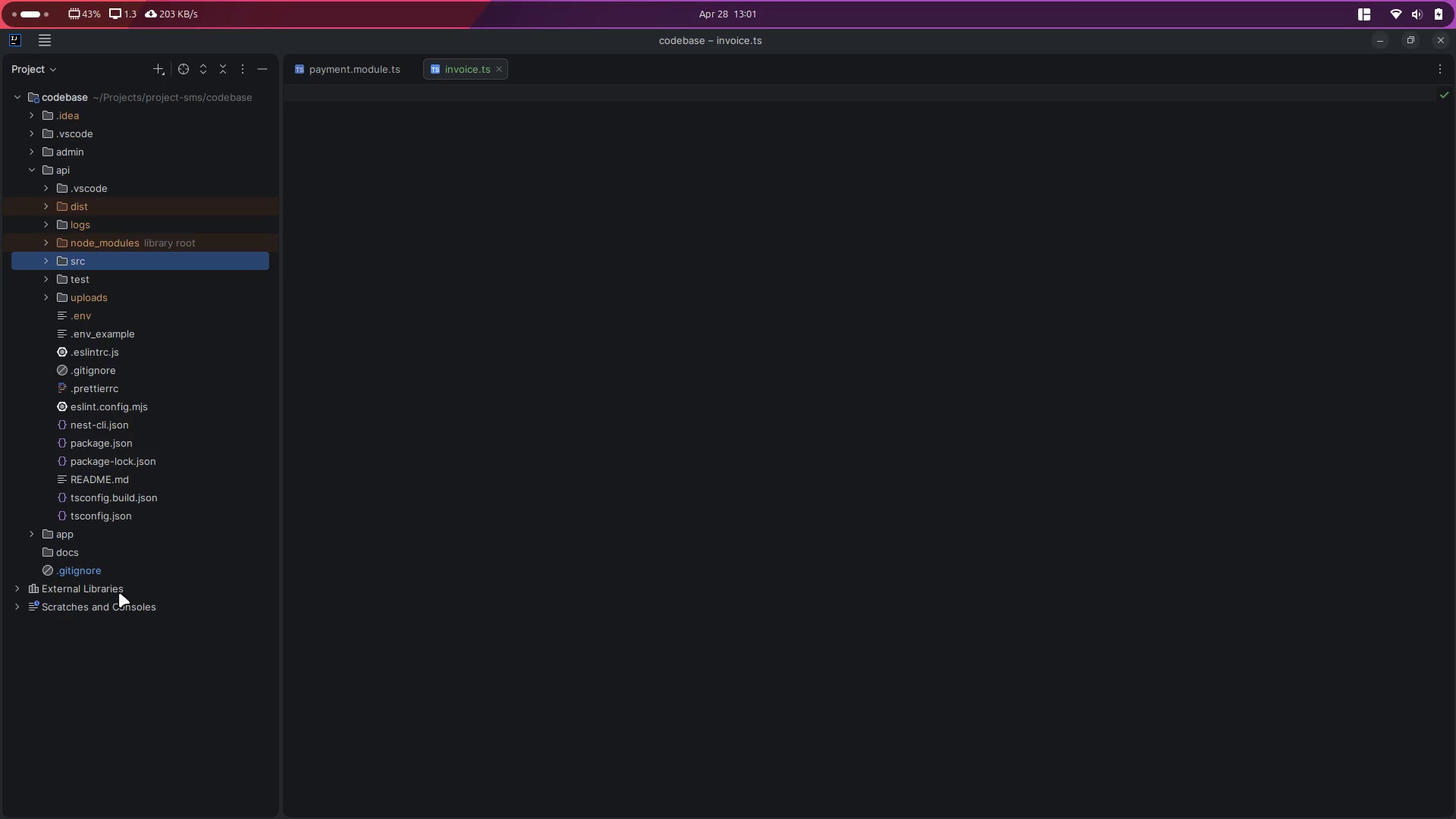 
left_click([107, 571])
 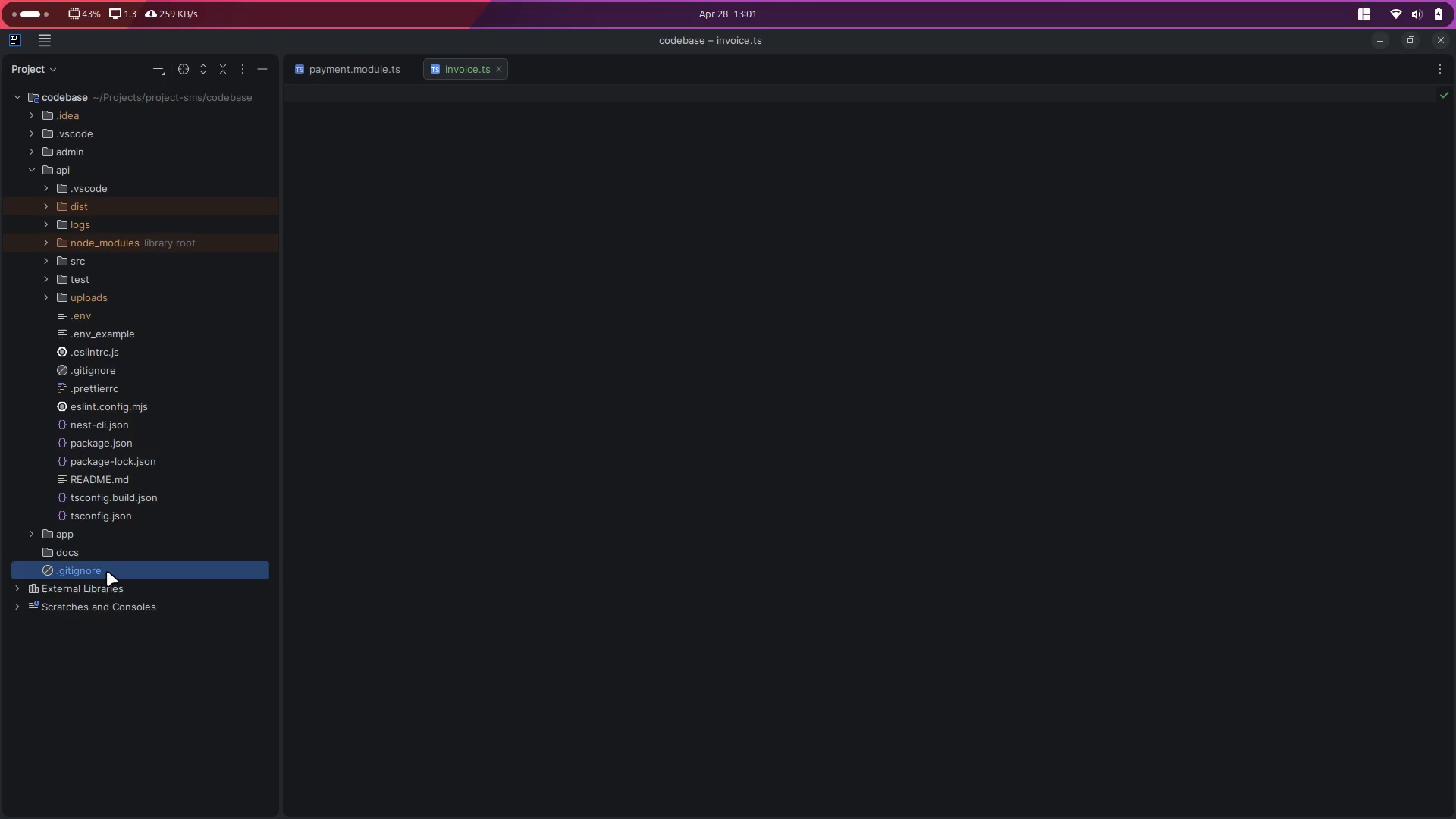 
double_click([107, 571])
 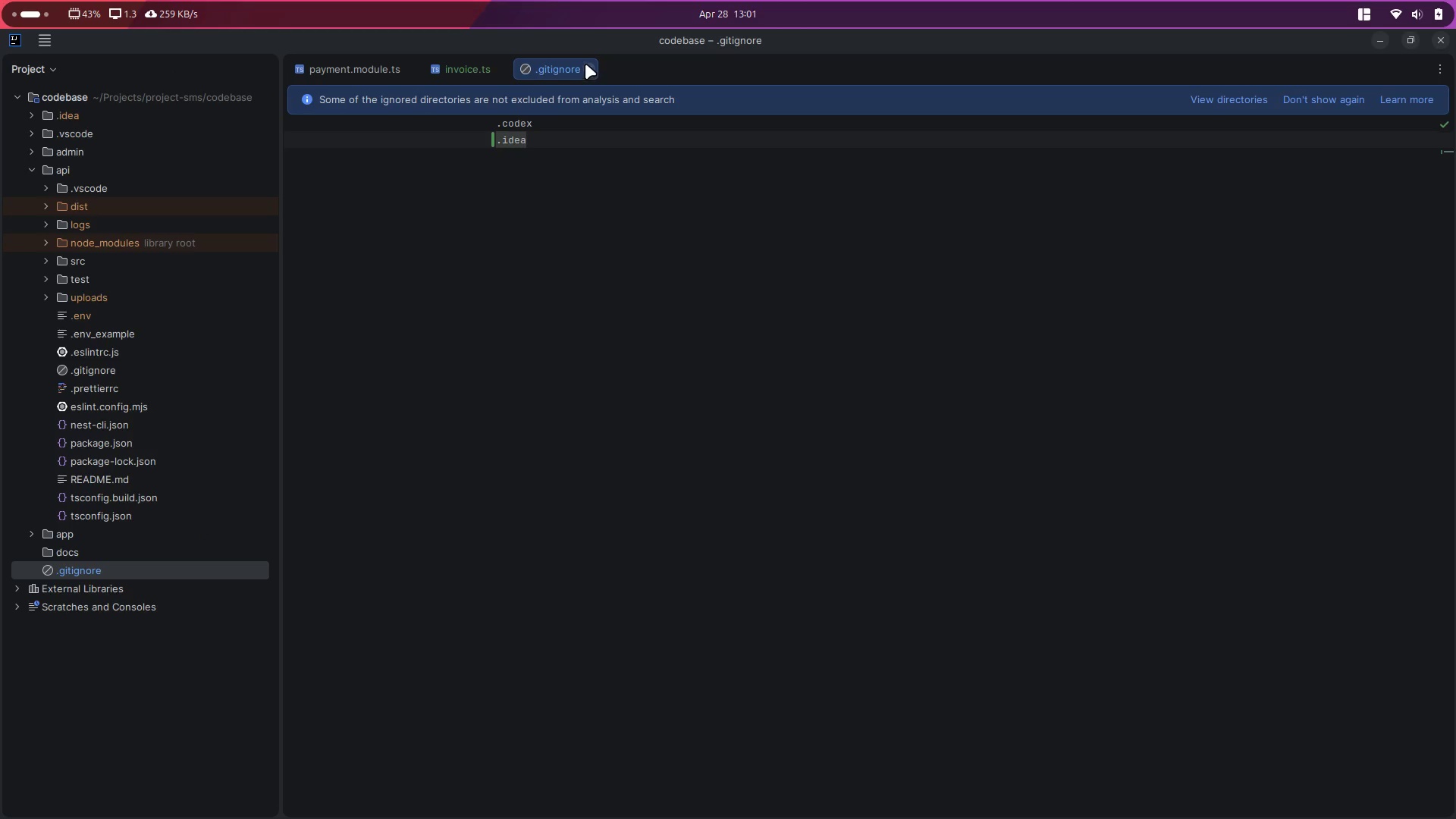 
left_click([586, 69])
 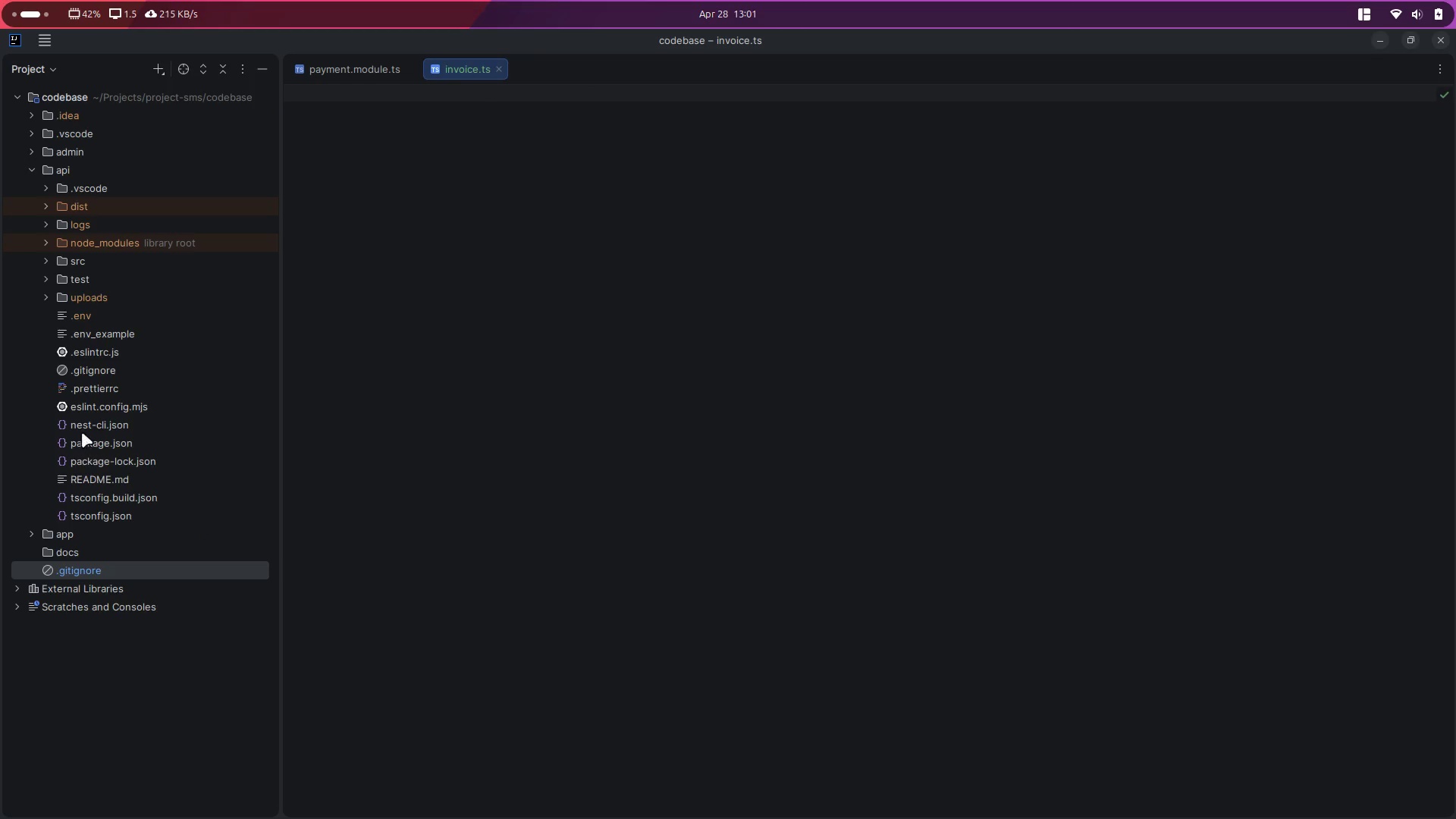 
double_click([96, 370])
 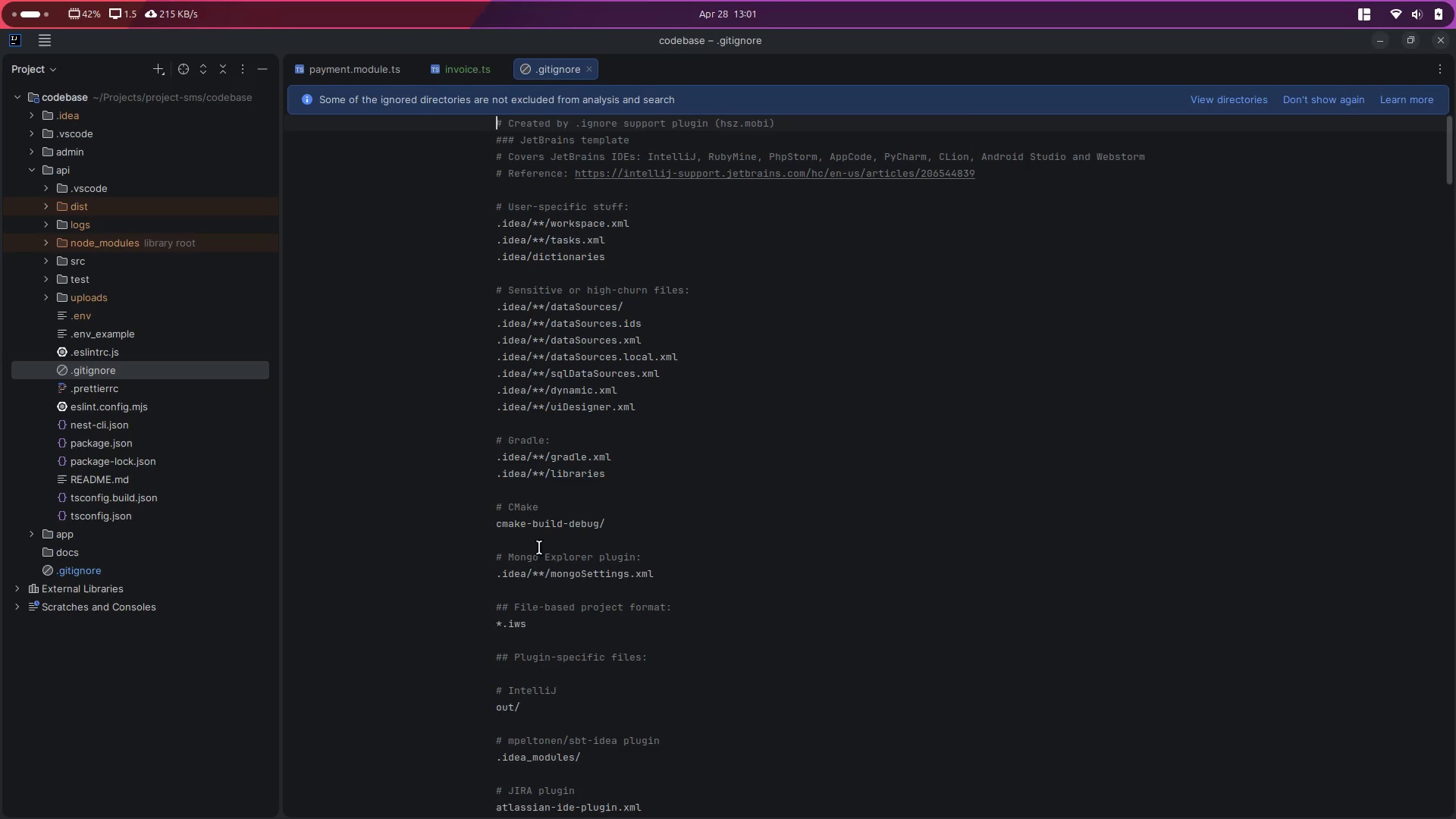 
scroll: coordinate [566, 592], scroll_direction: down, amount: 58.0
 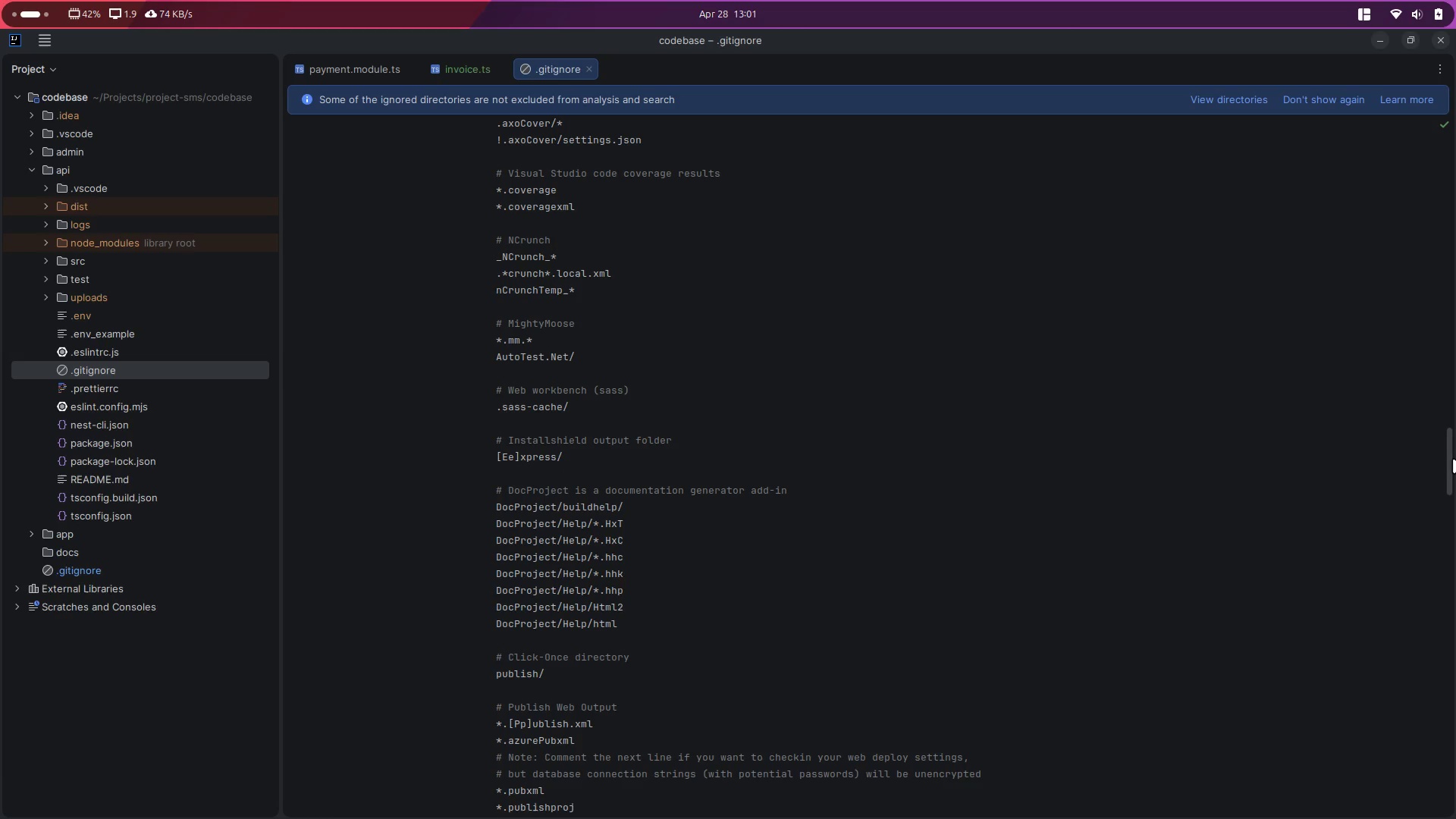 
left_click_drag(start_coordinate=[1448, 463], to_coordinate=[1455, 818])
 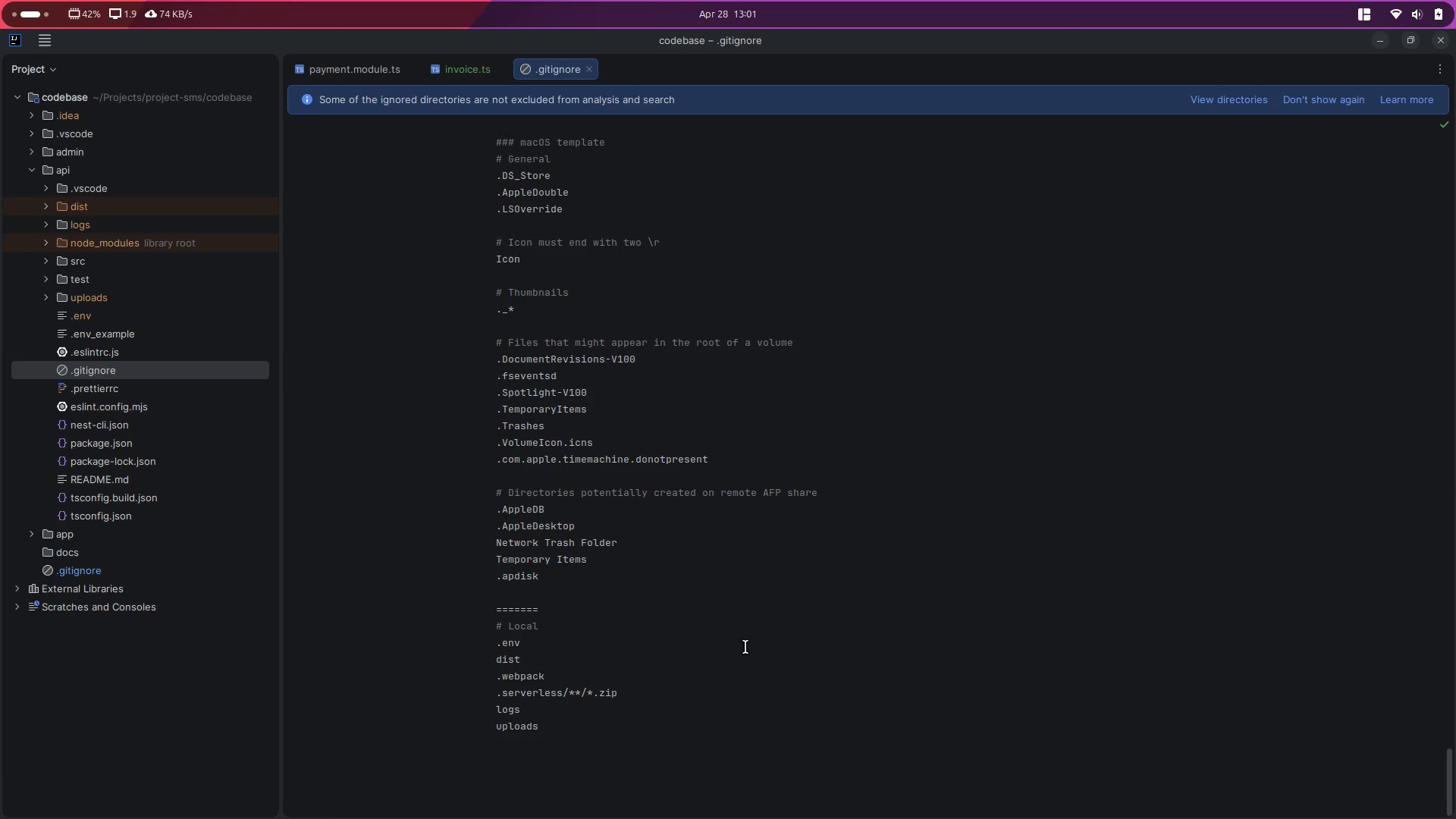 
left_click([744, 648])
 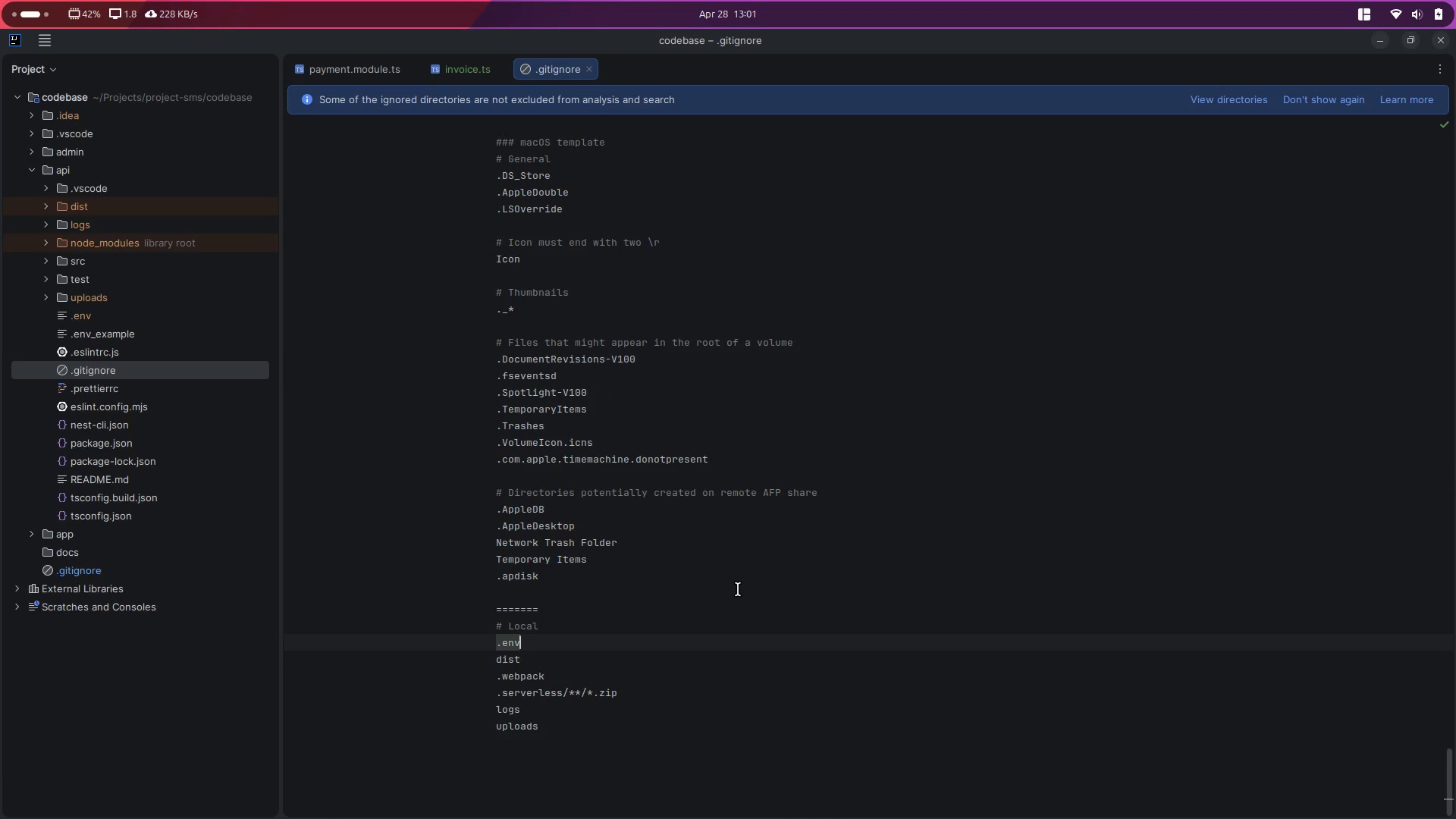 
left_click([731, 582])
 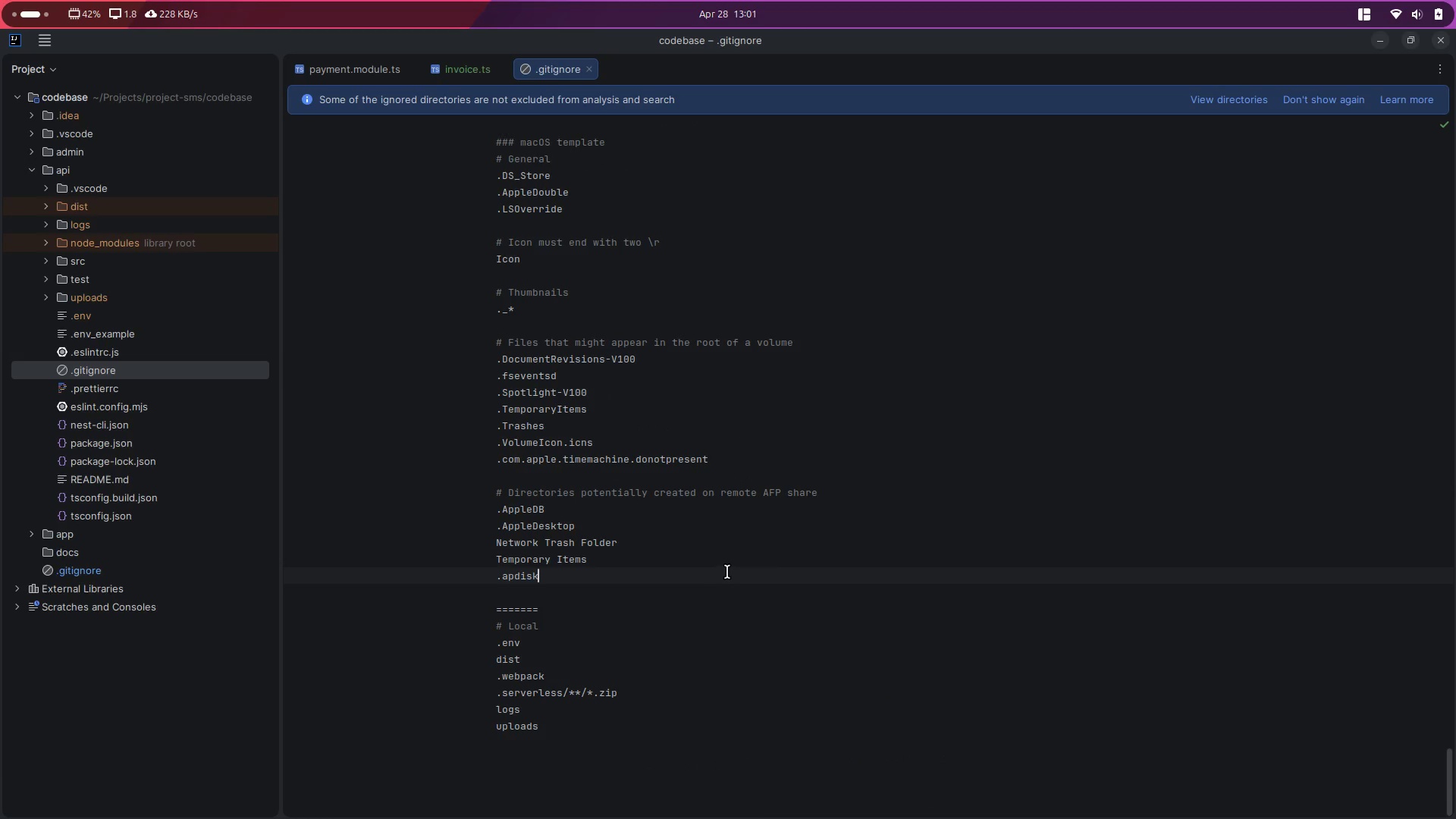 
key(Control+ControlLeft)
 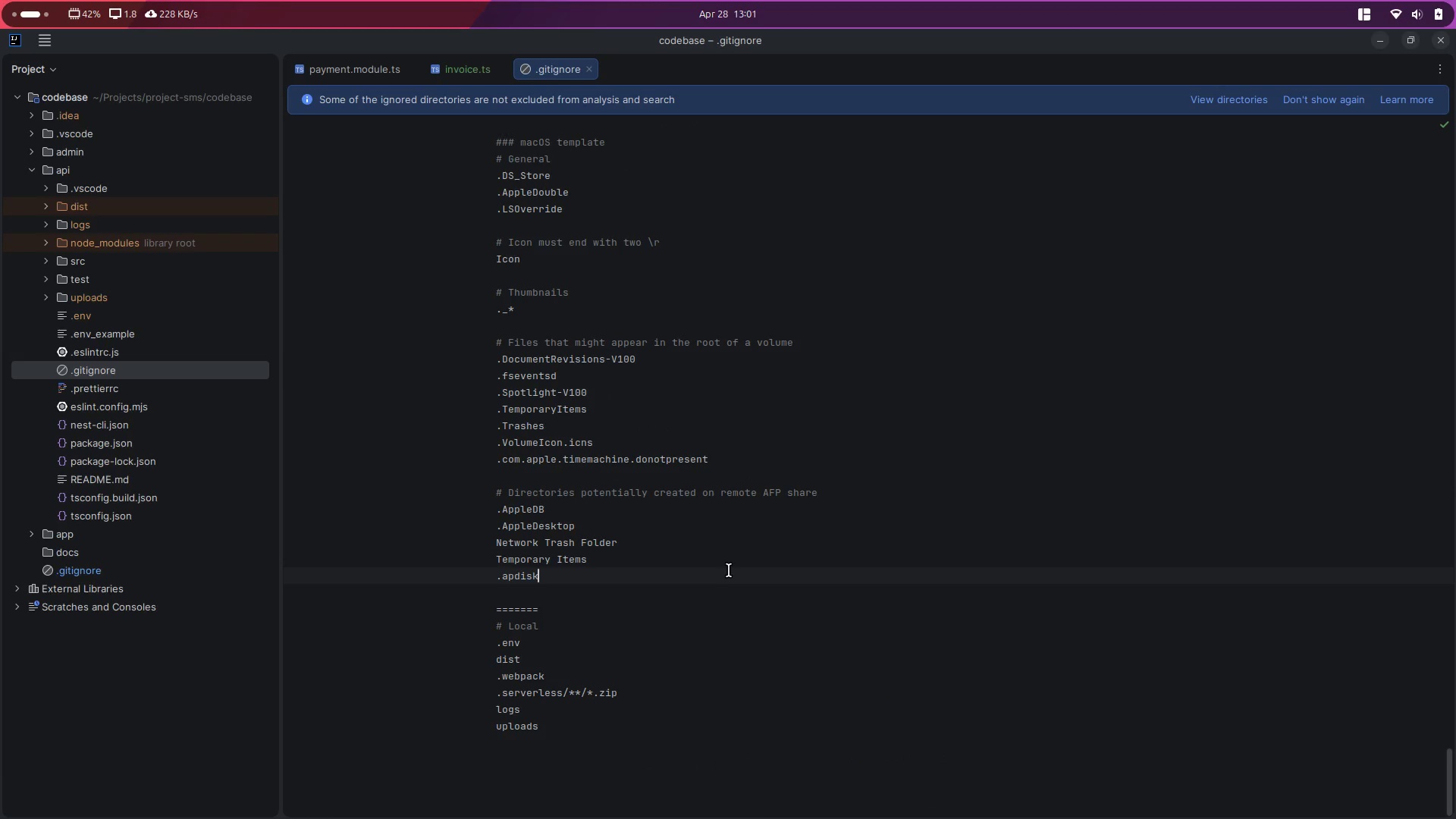 
key(Control+W)
 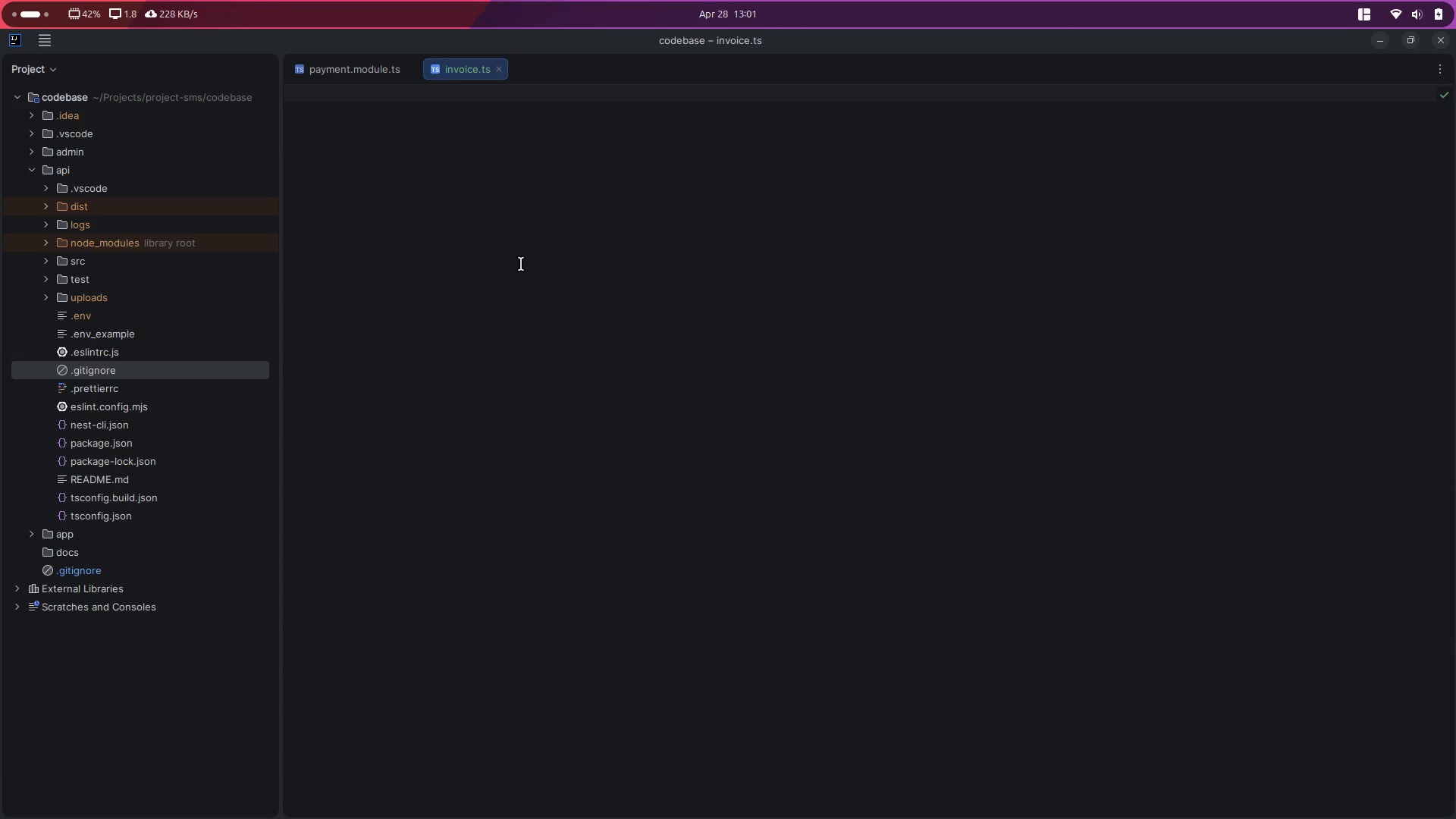 
scroll: coordinate [480, 472], scroll_direction: up, amount: 11.0
 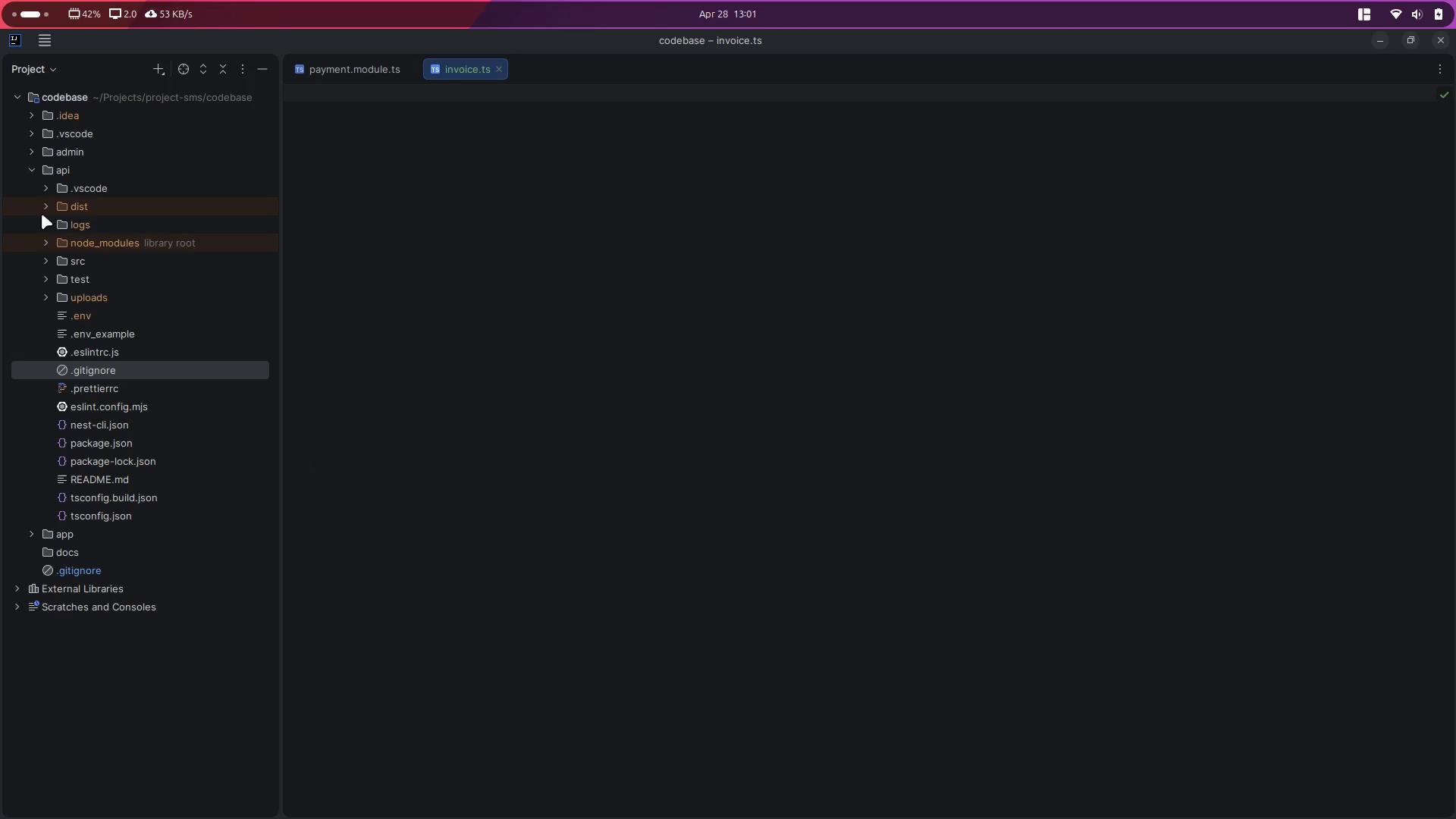 
wait(5.56)
 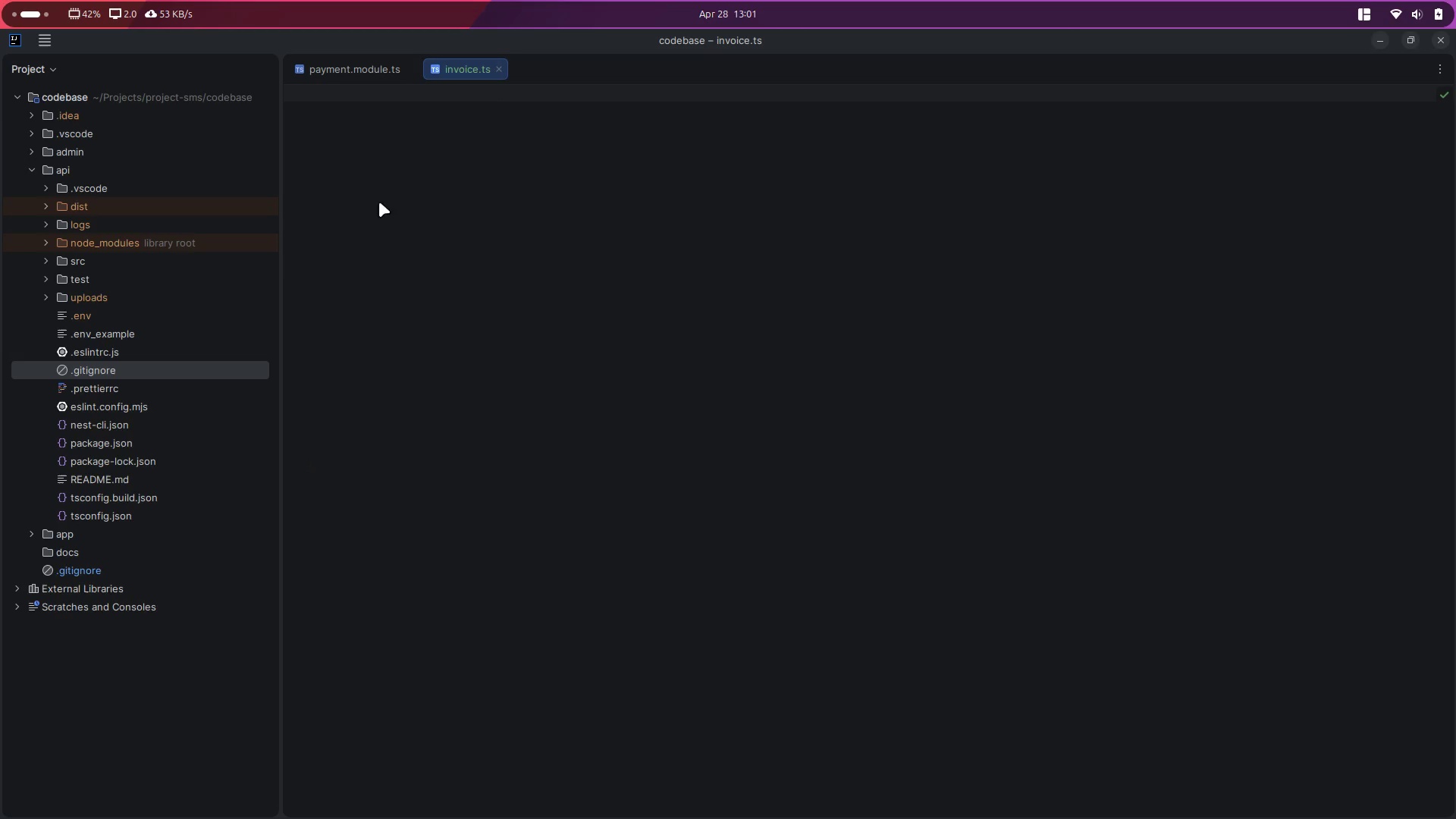 
left_click([52, 259])
 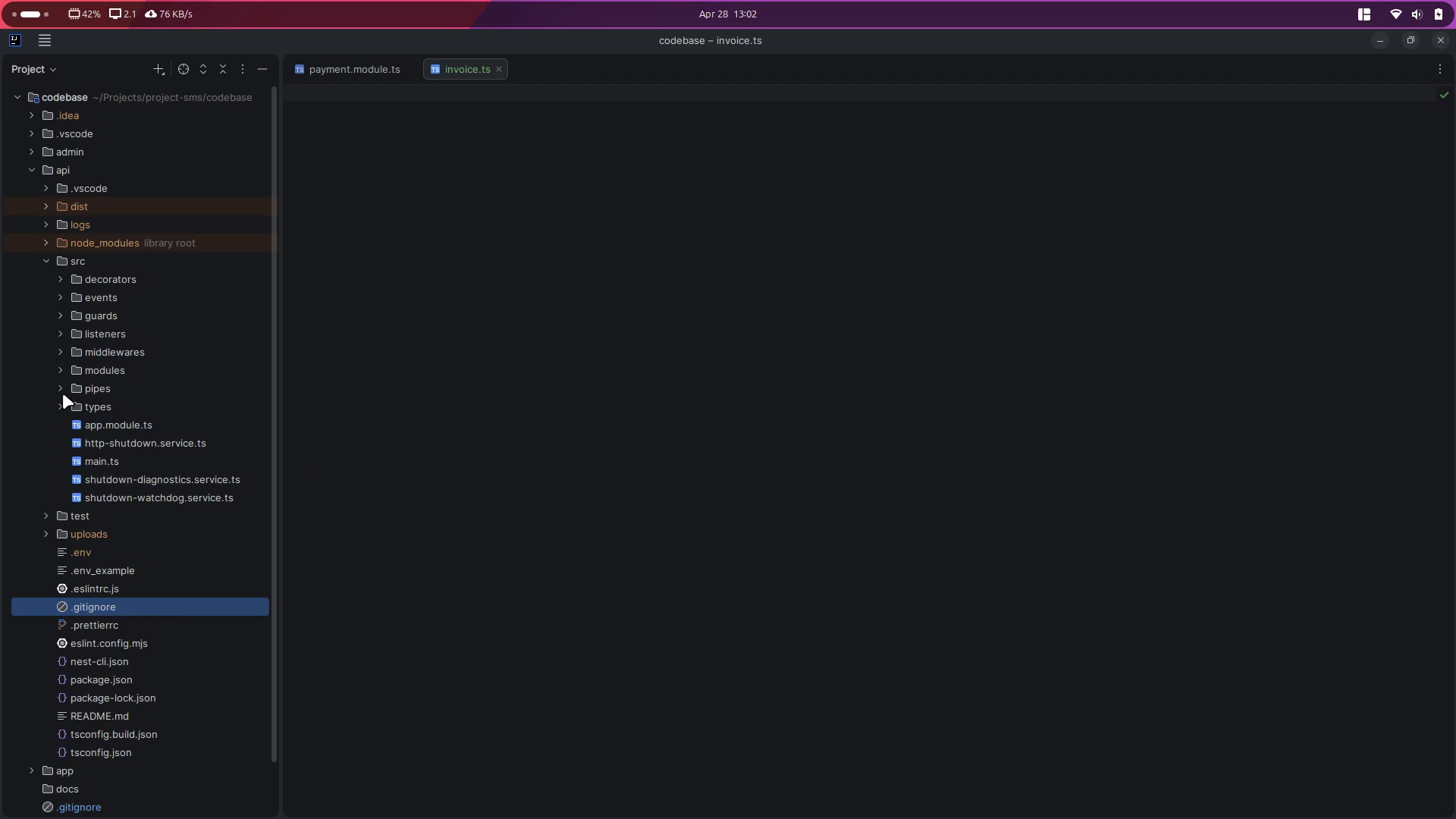 
left_click([63, 372])
 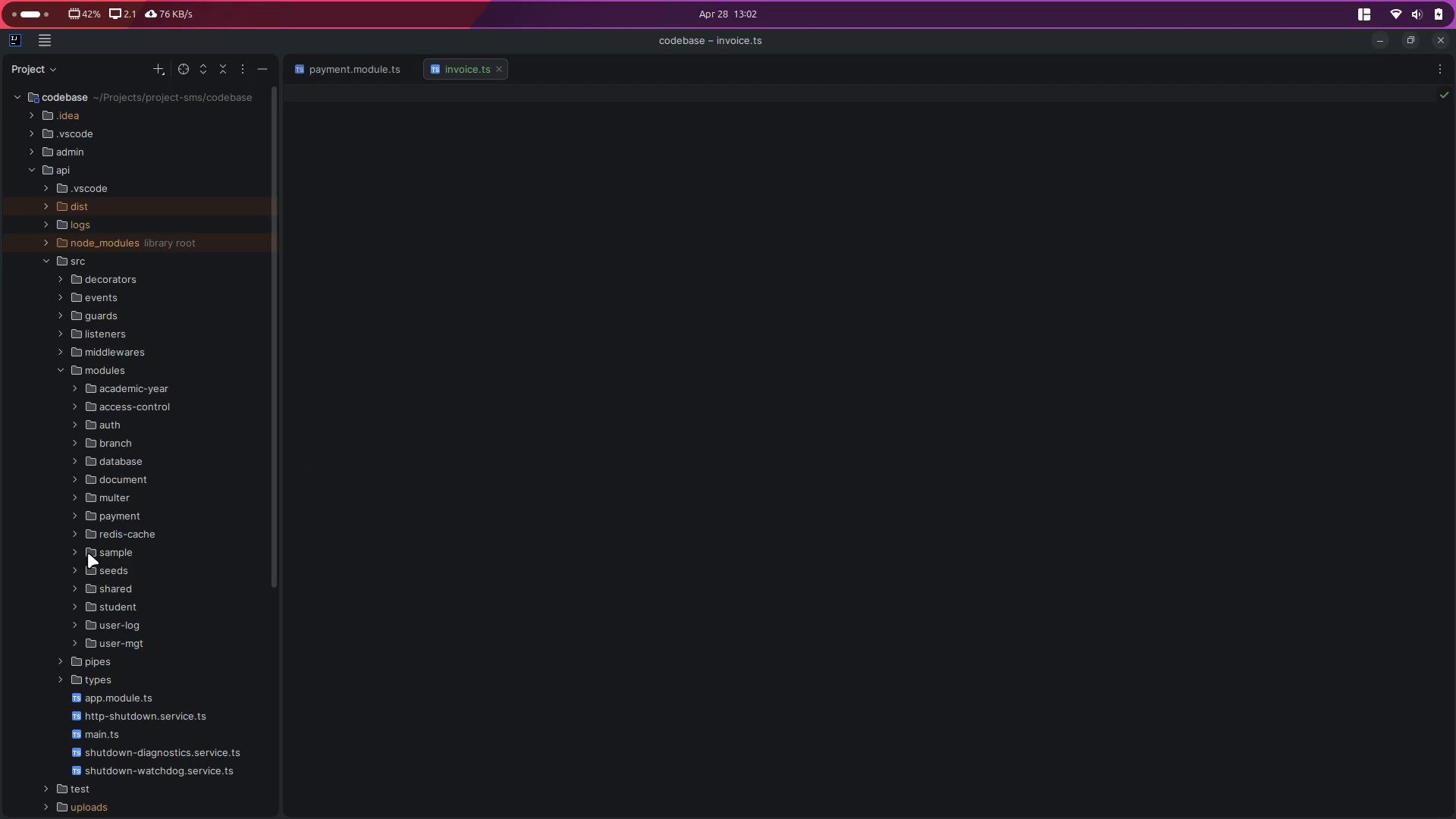 
left_click([109, 517])
 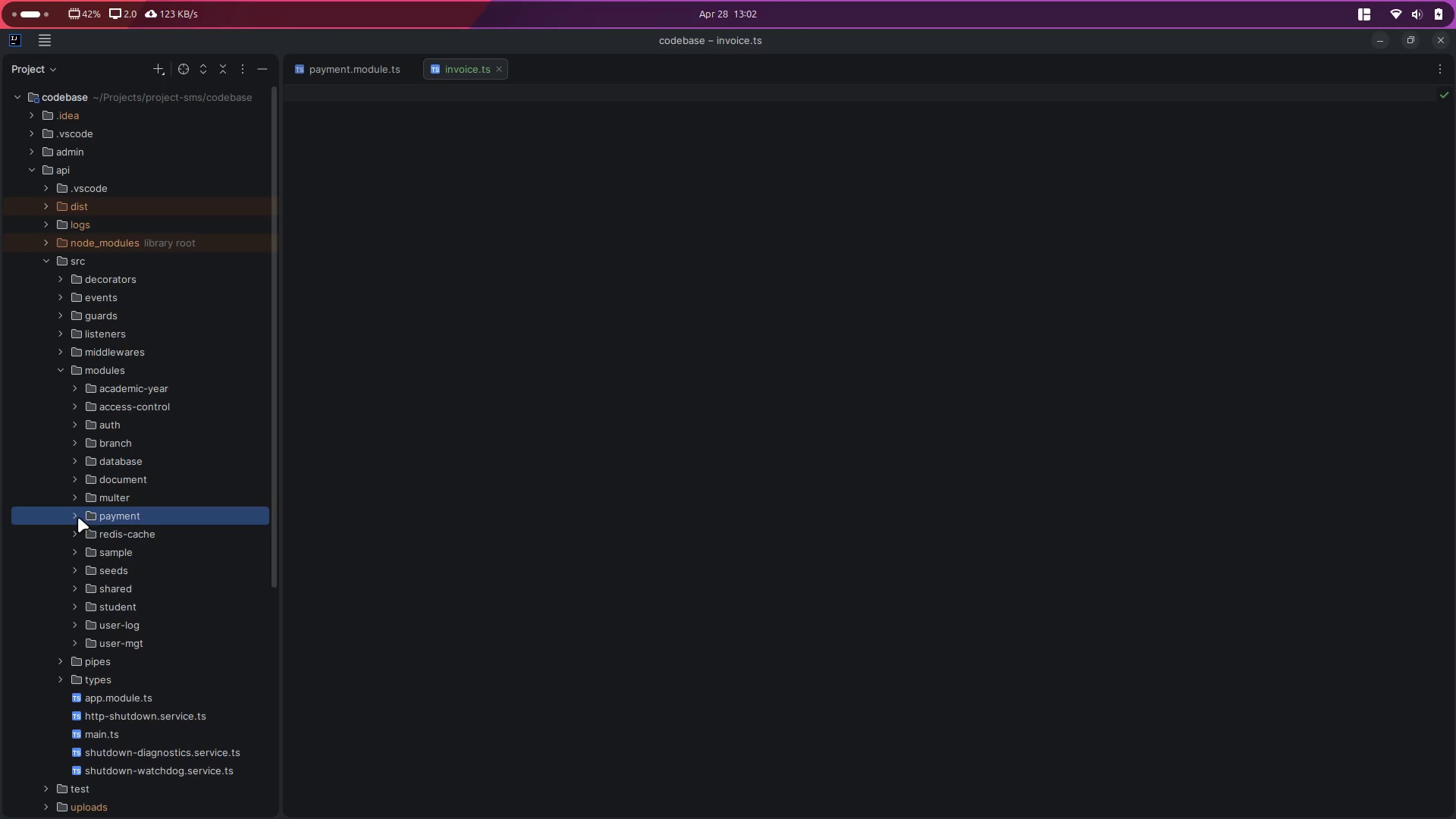 
left_click([76, 516])
 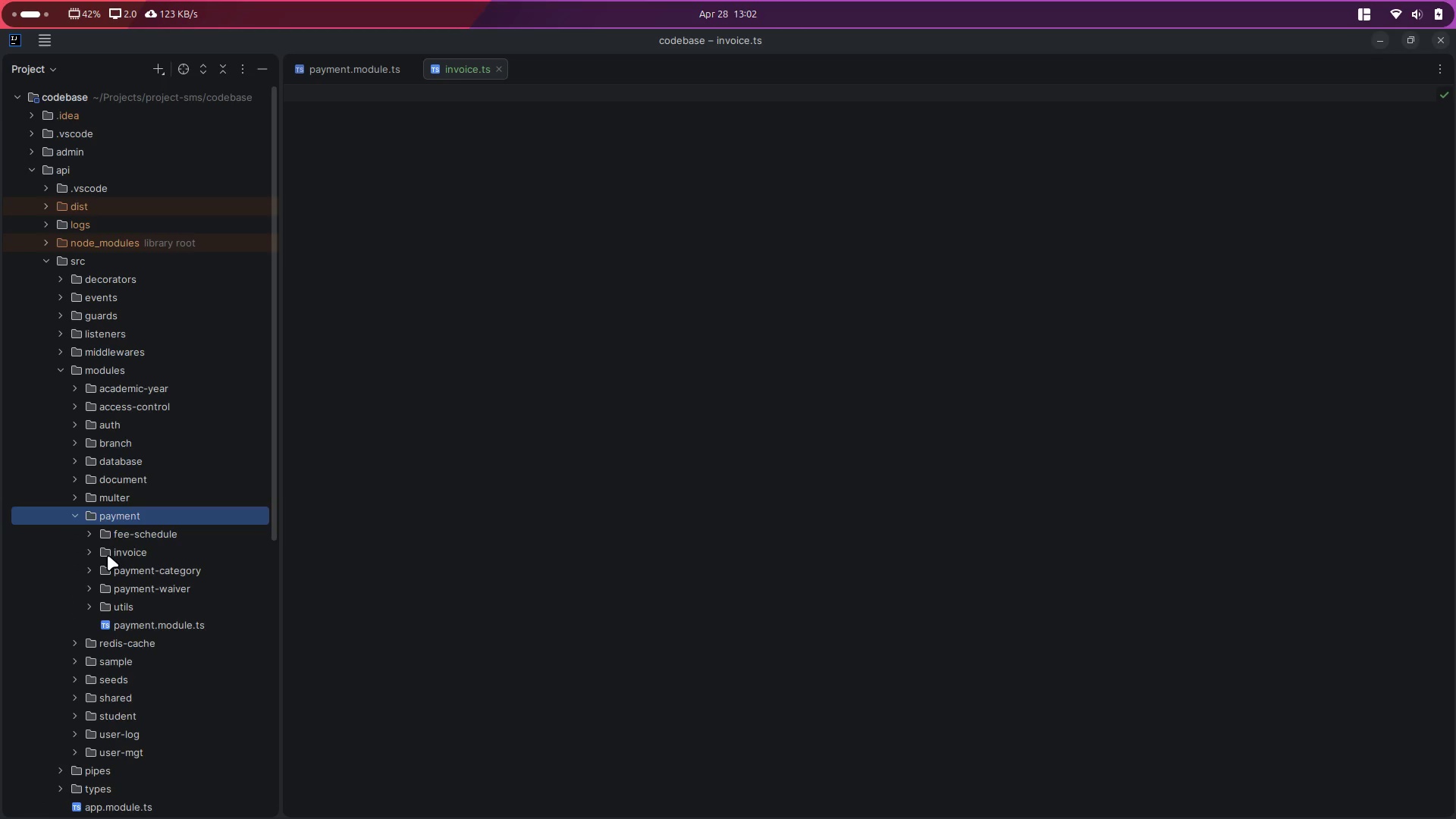 
left_click([93, 551])
 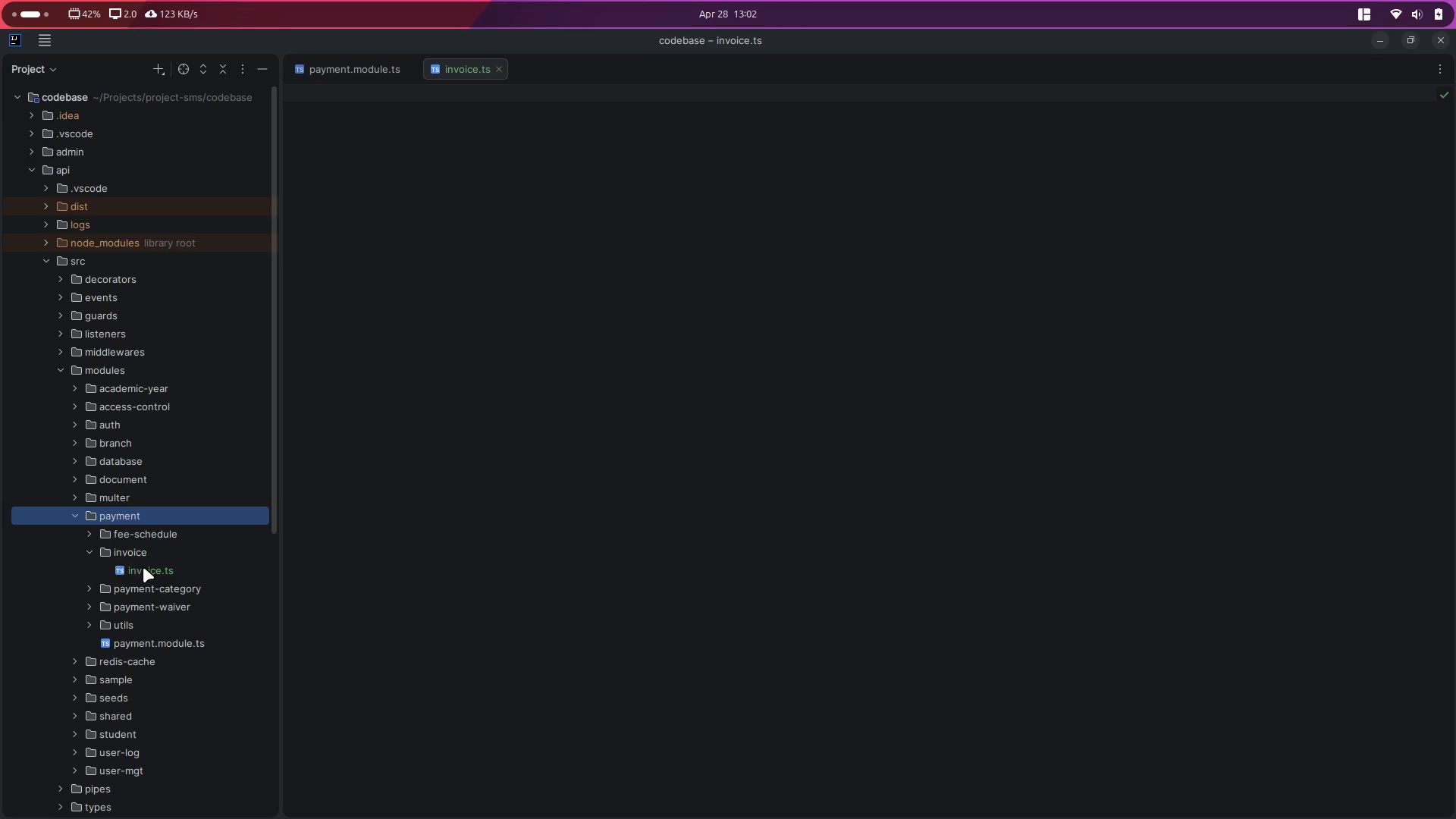 
left_click([143, 568])
 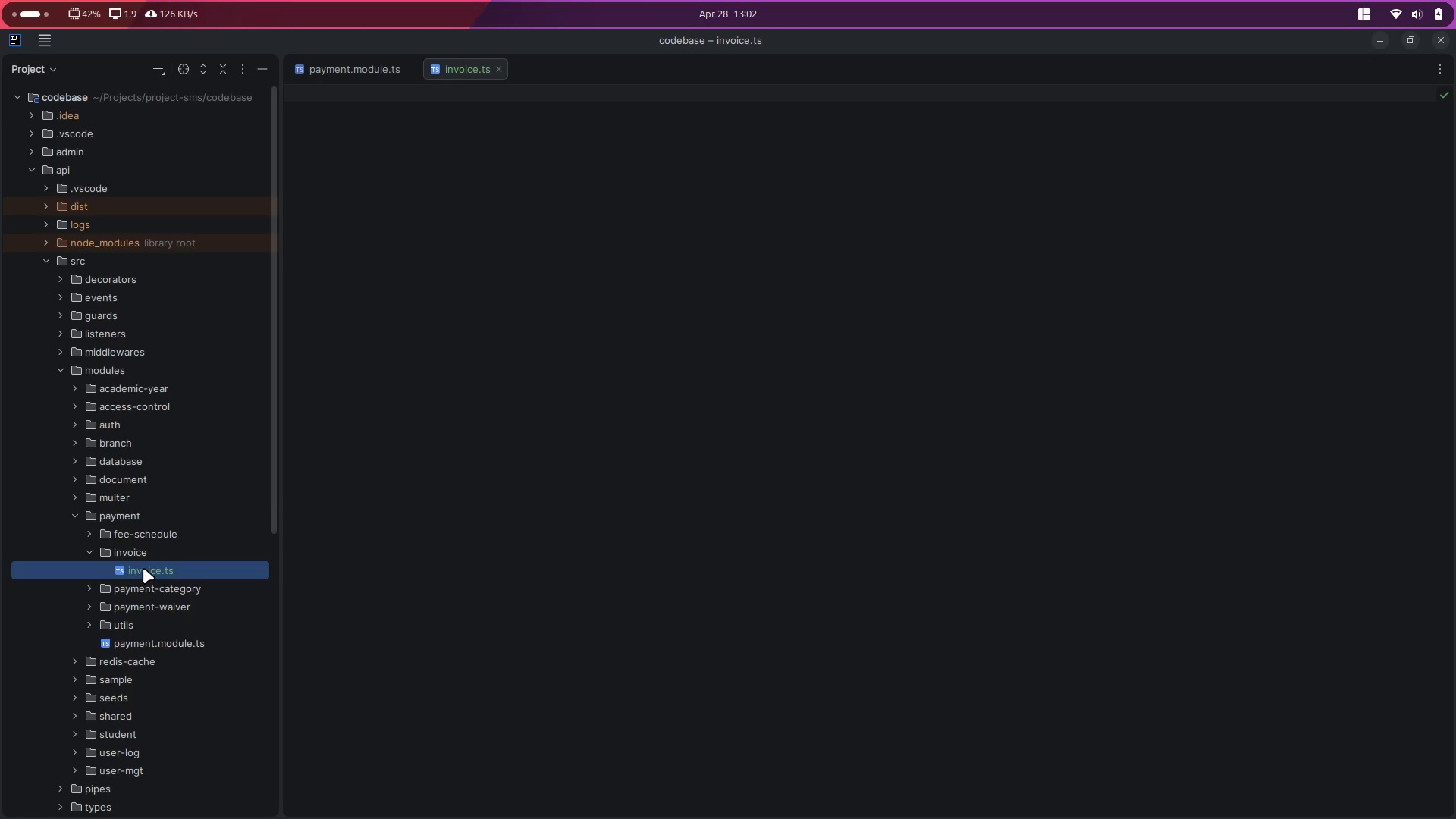 
key(F2)
 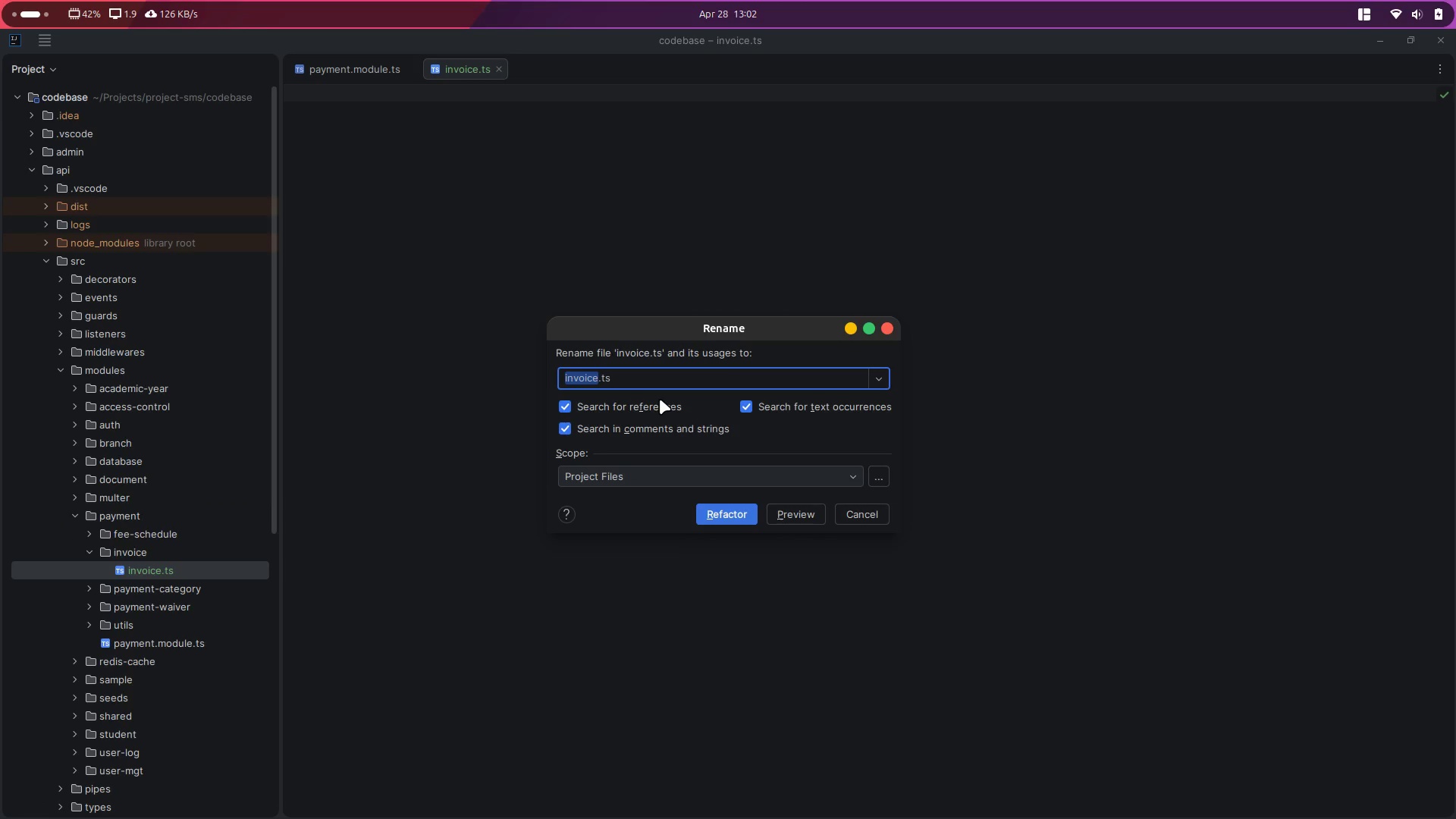 
key(ArrowRight)
 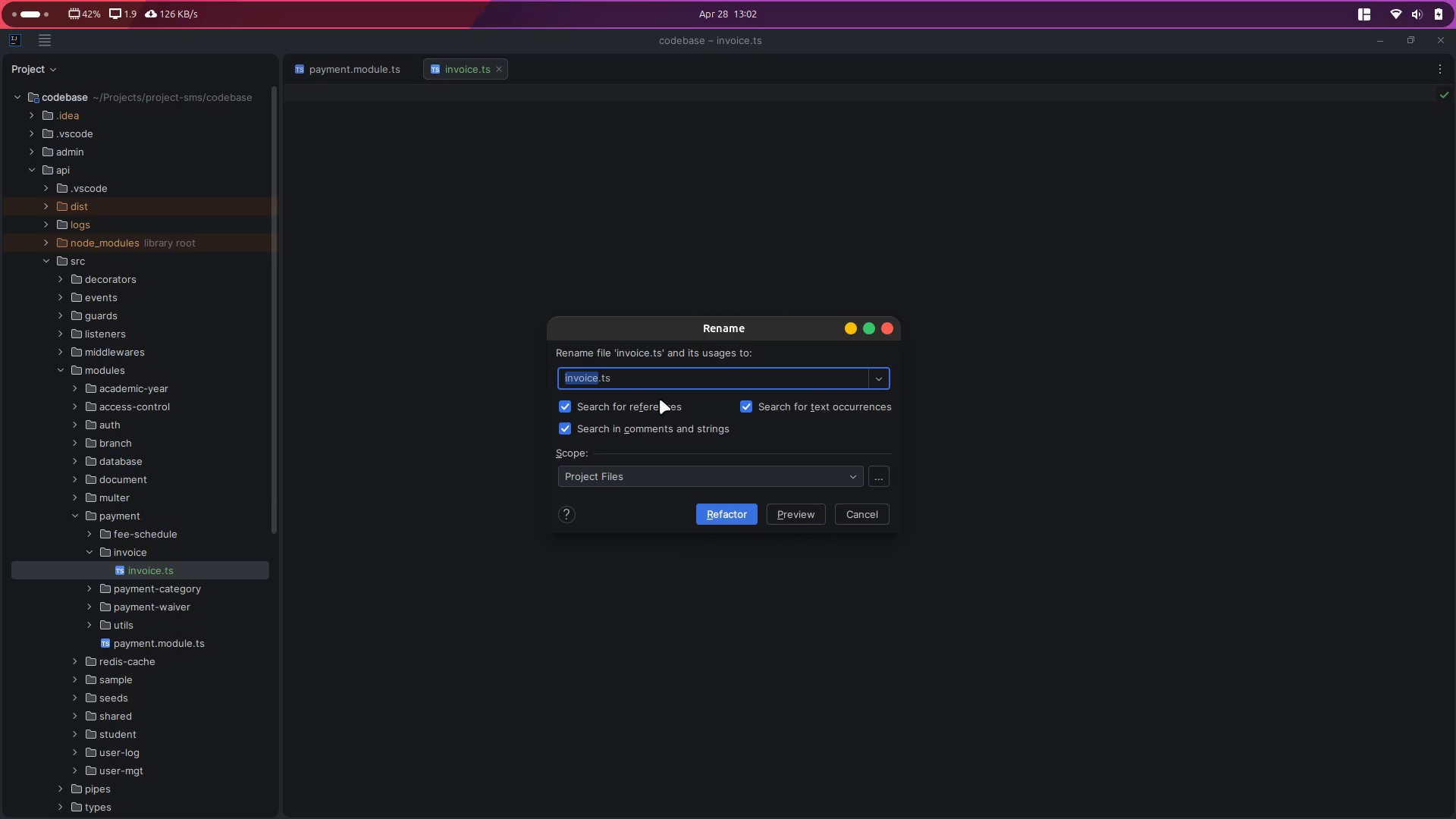 
key(Period)
 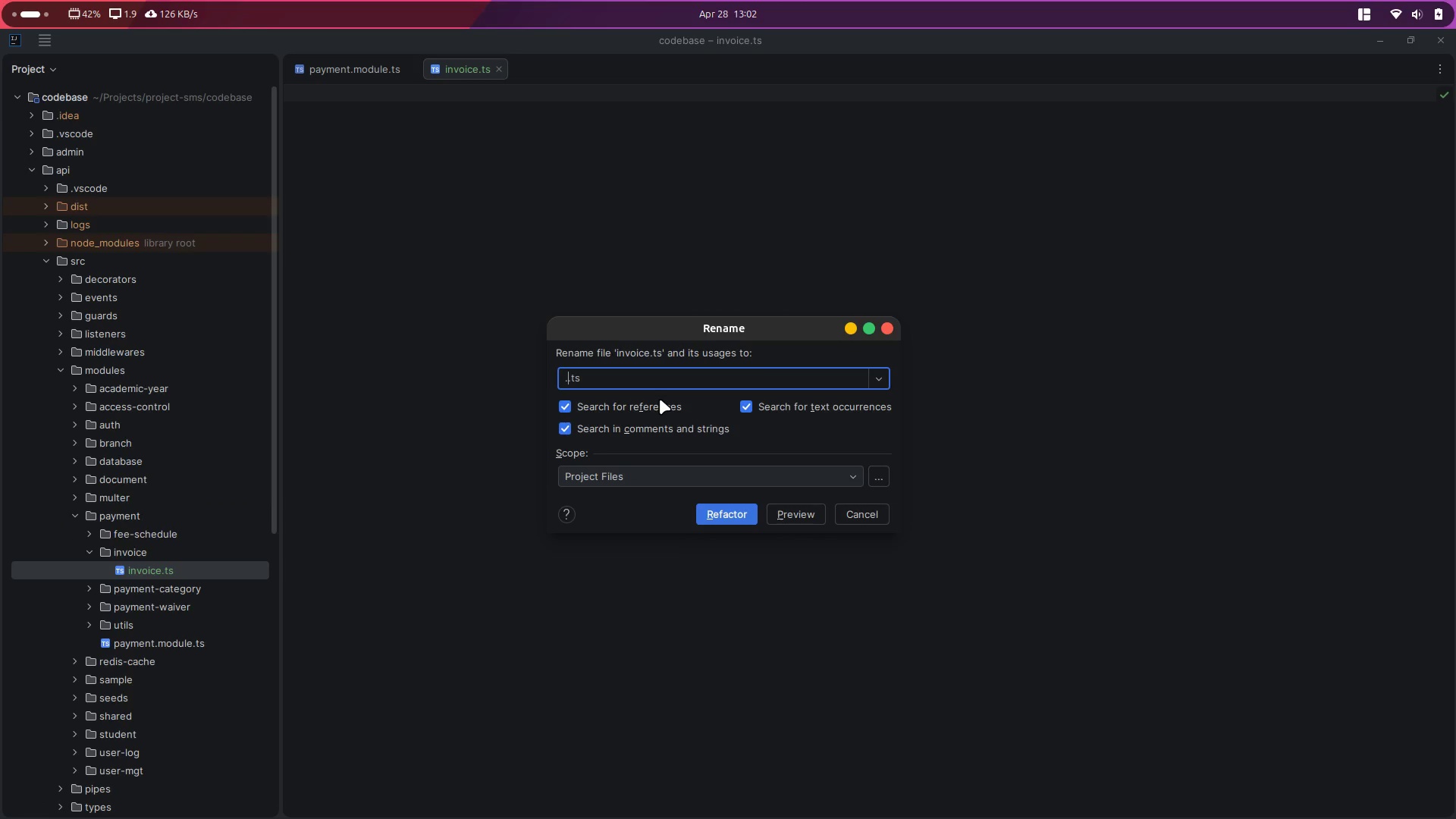 
key(Control+Z)
 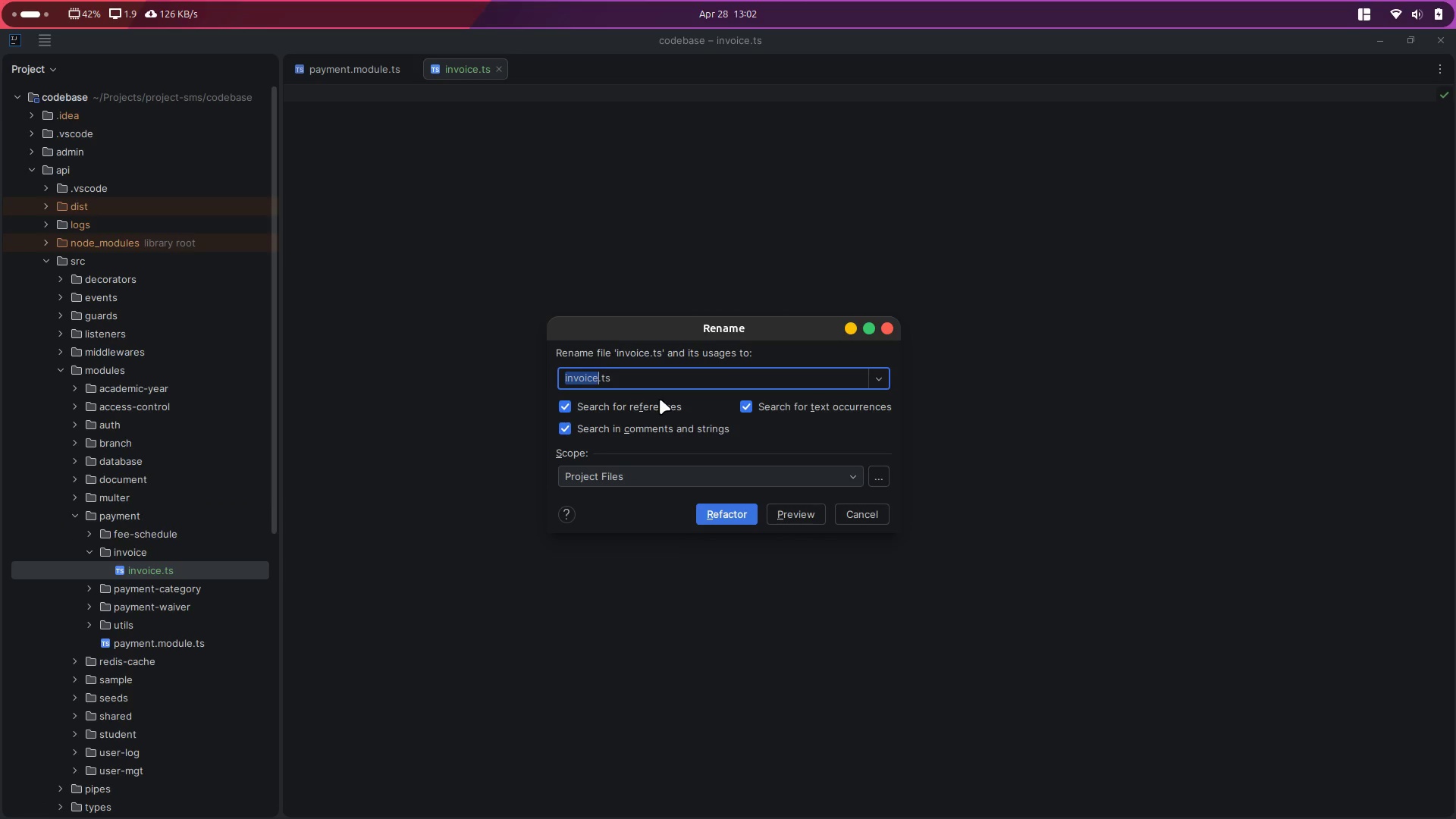 
key(ArrowRight)
 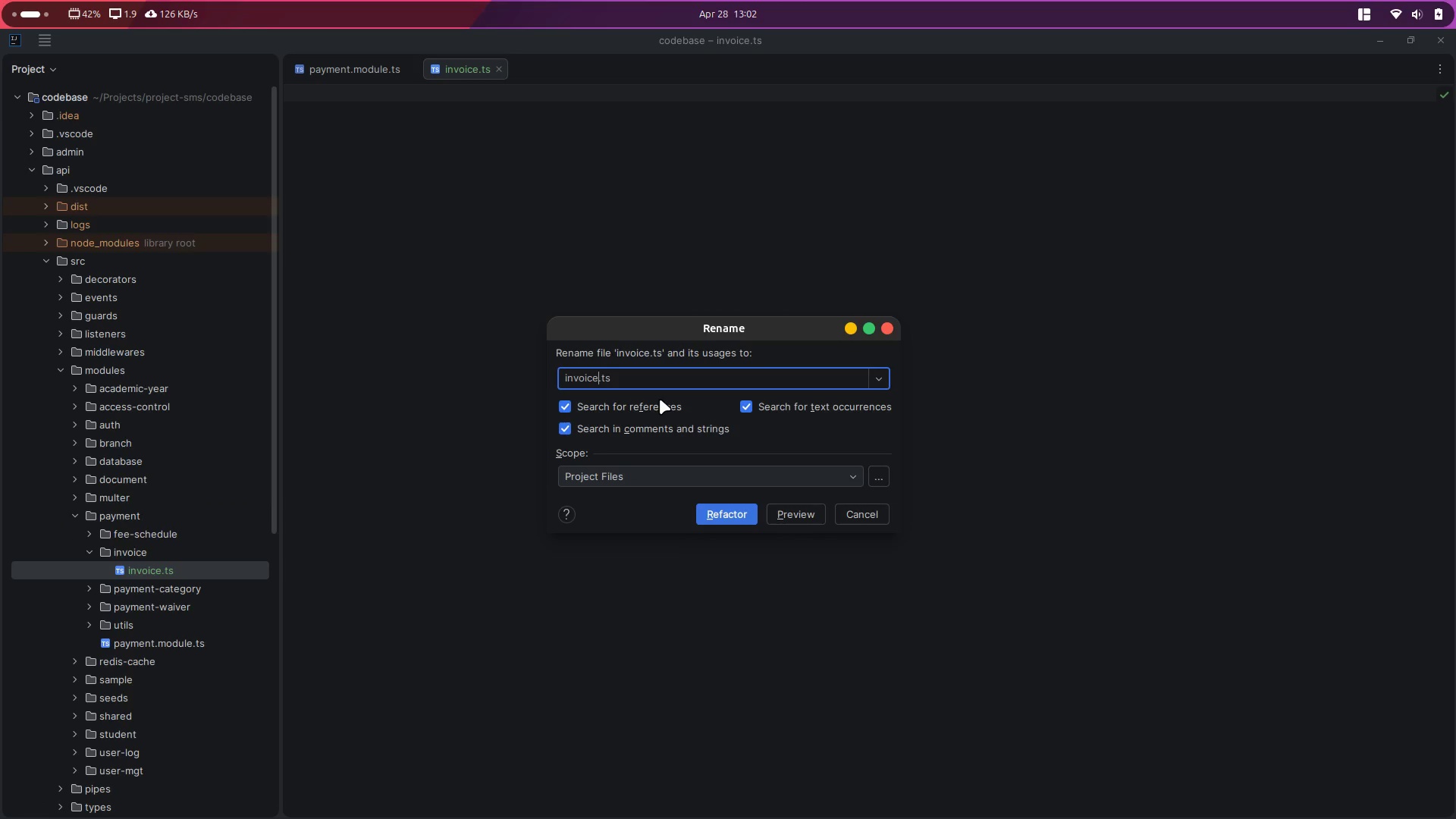 
type(.module)
 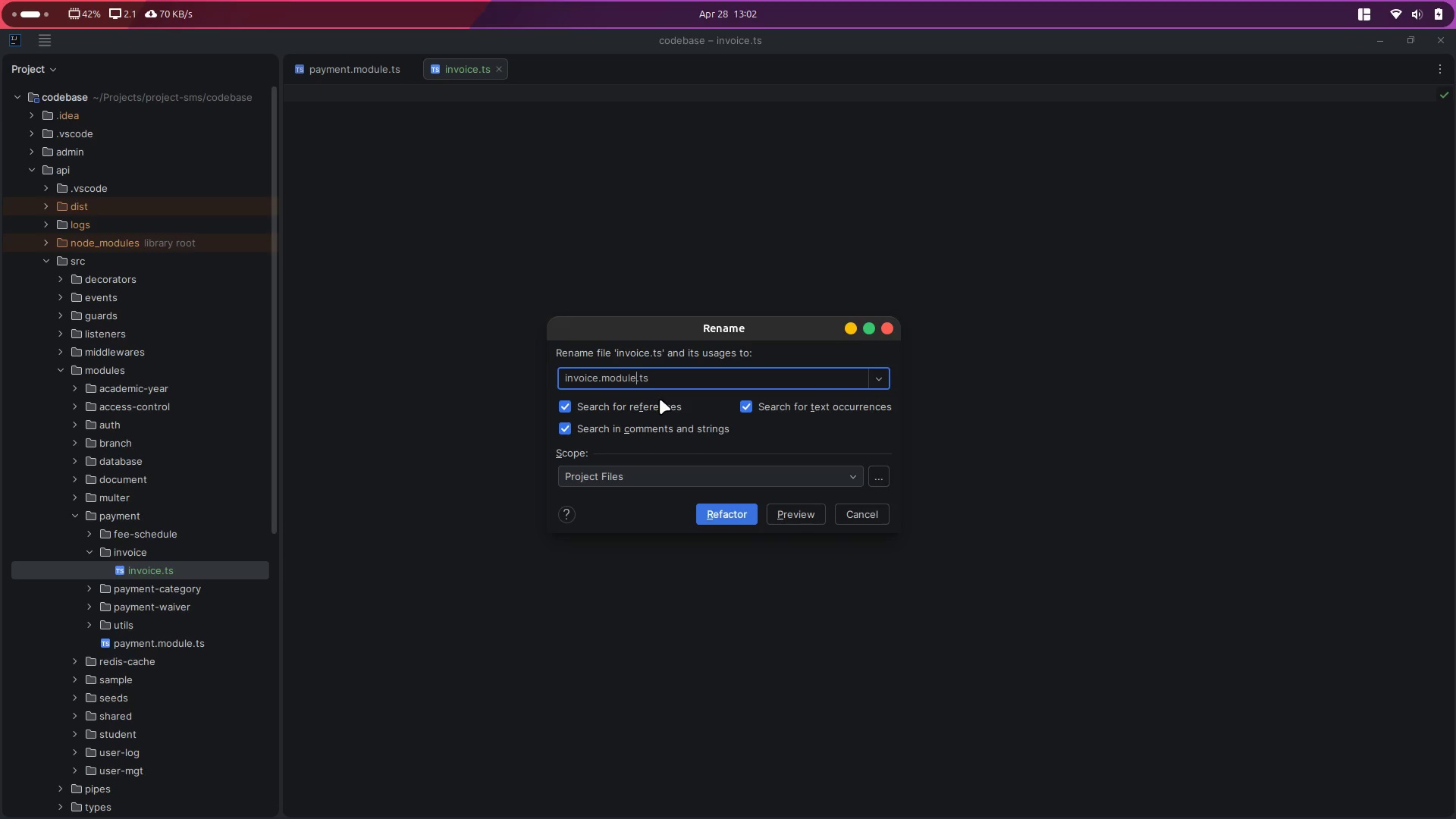 
key(Enter)
 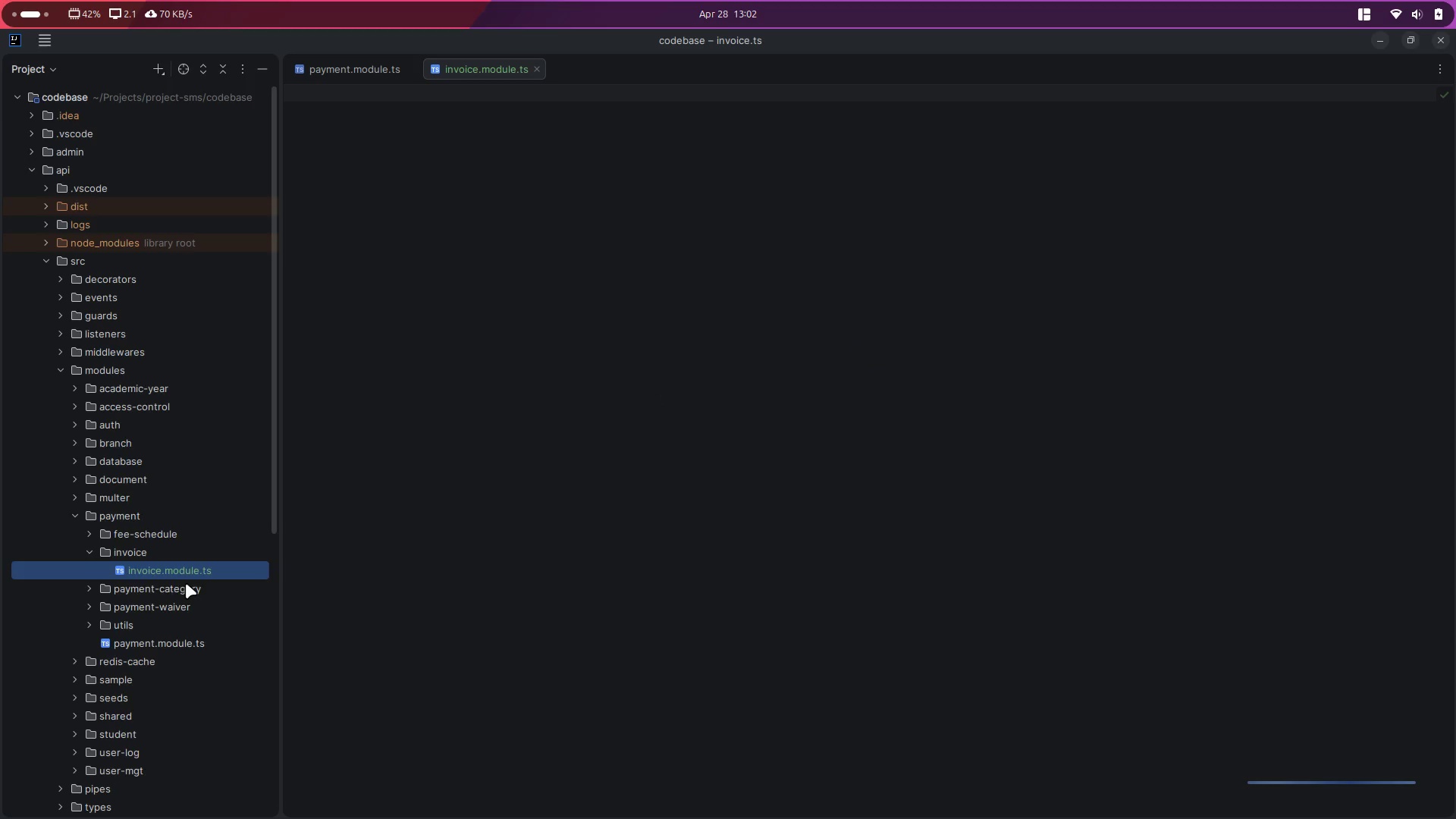 
left_click([90, 588])
 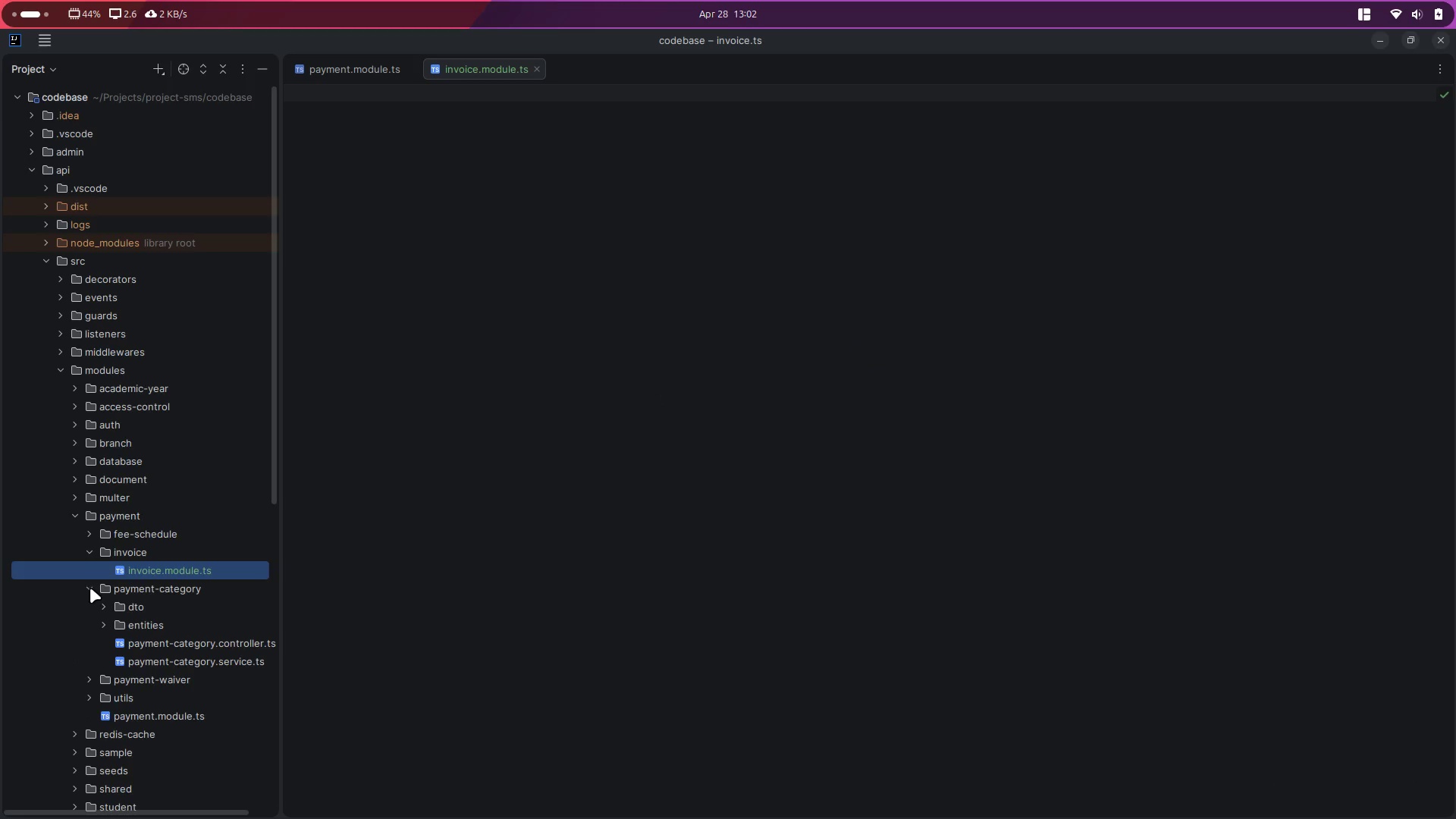 
left_click([176, 570])
 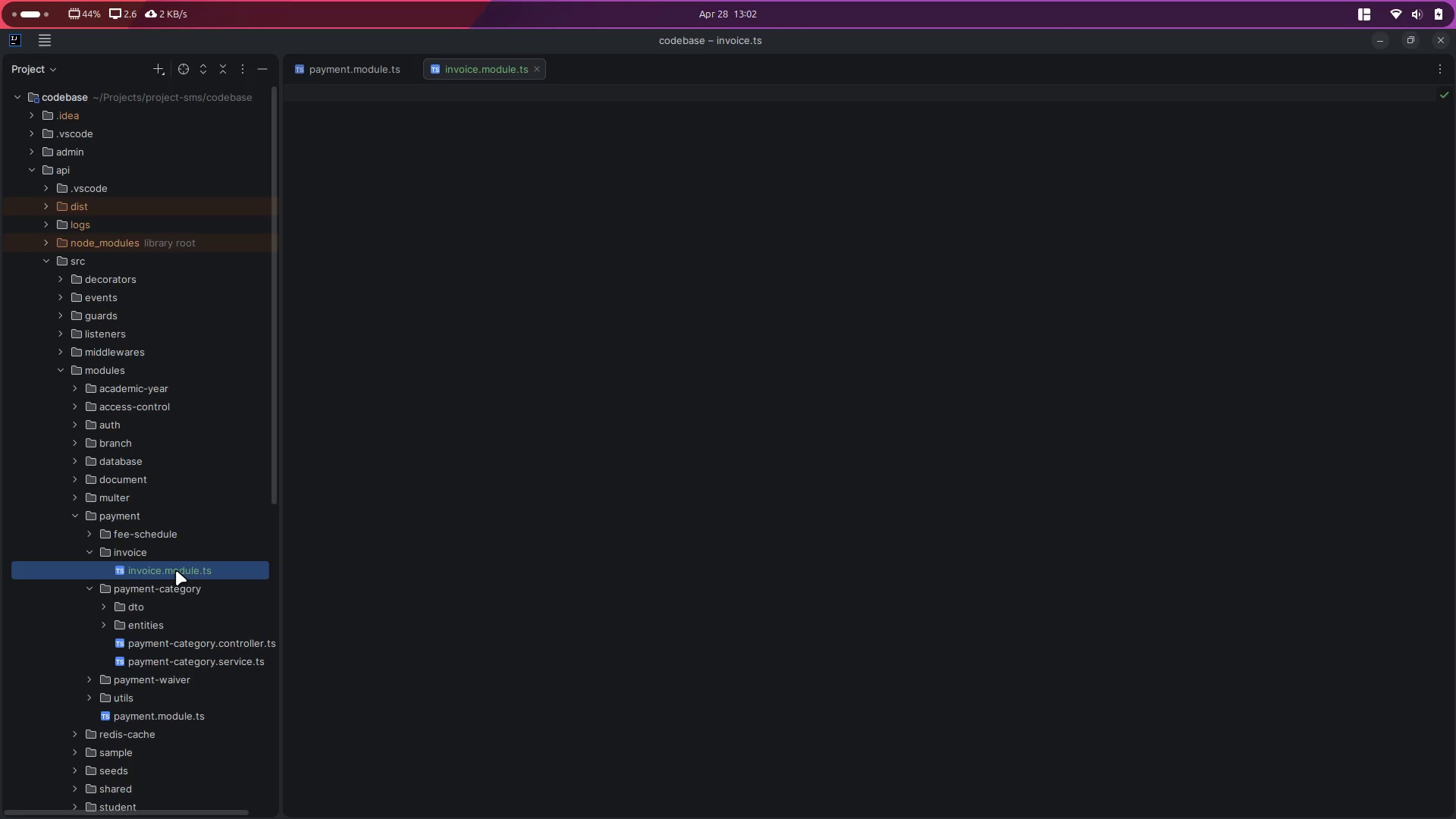 
key(F2)
 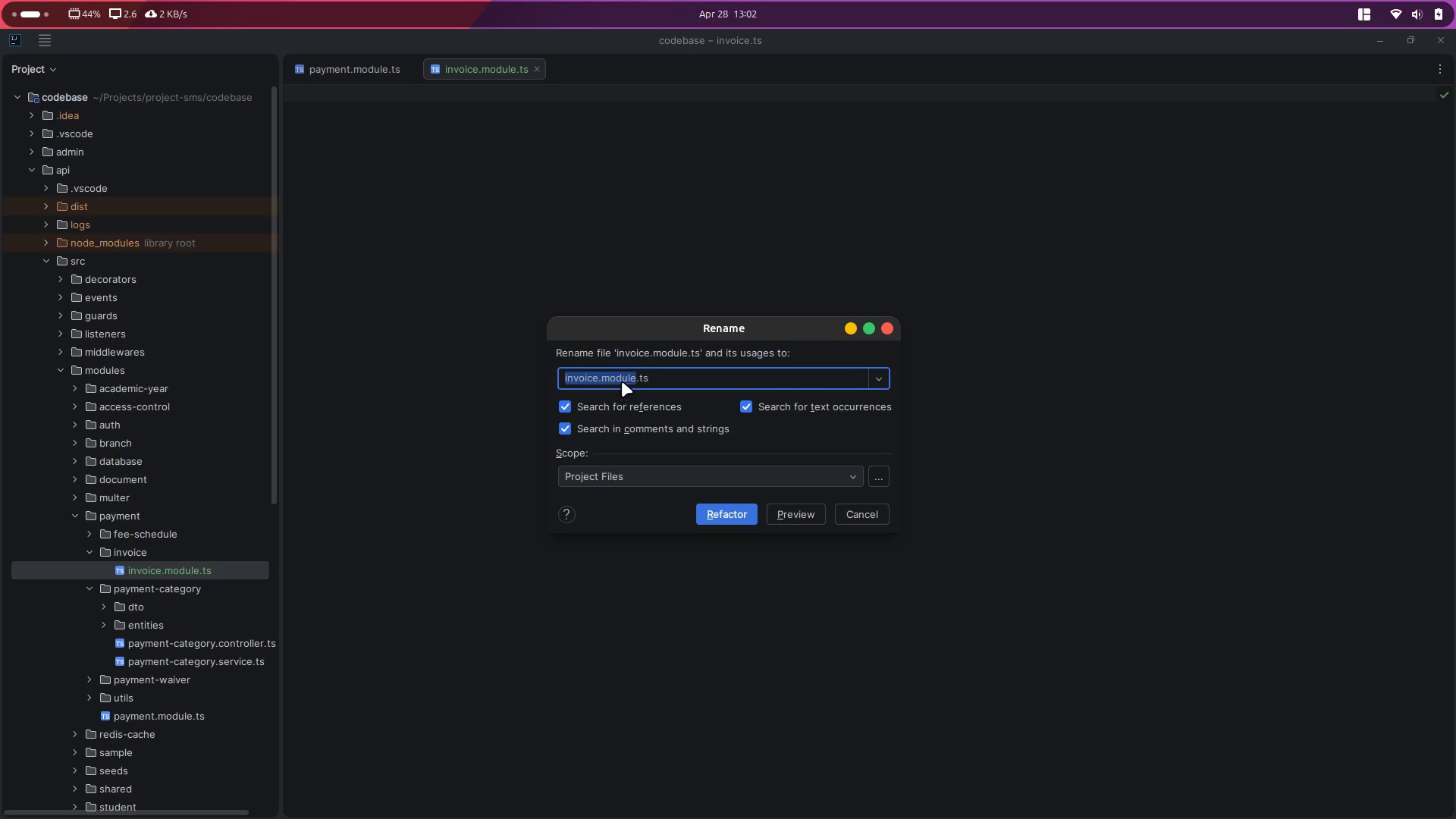 
double_click([616, 374])
 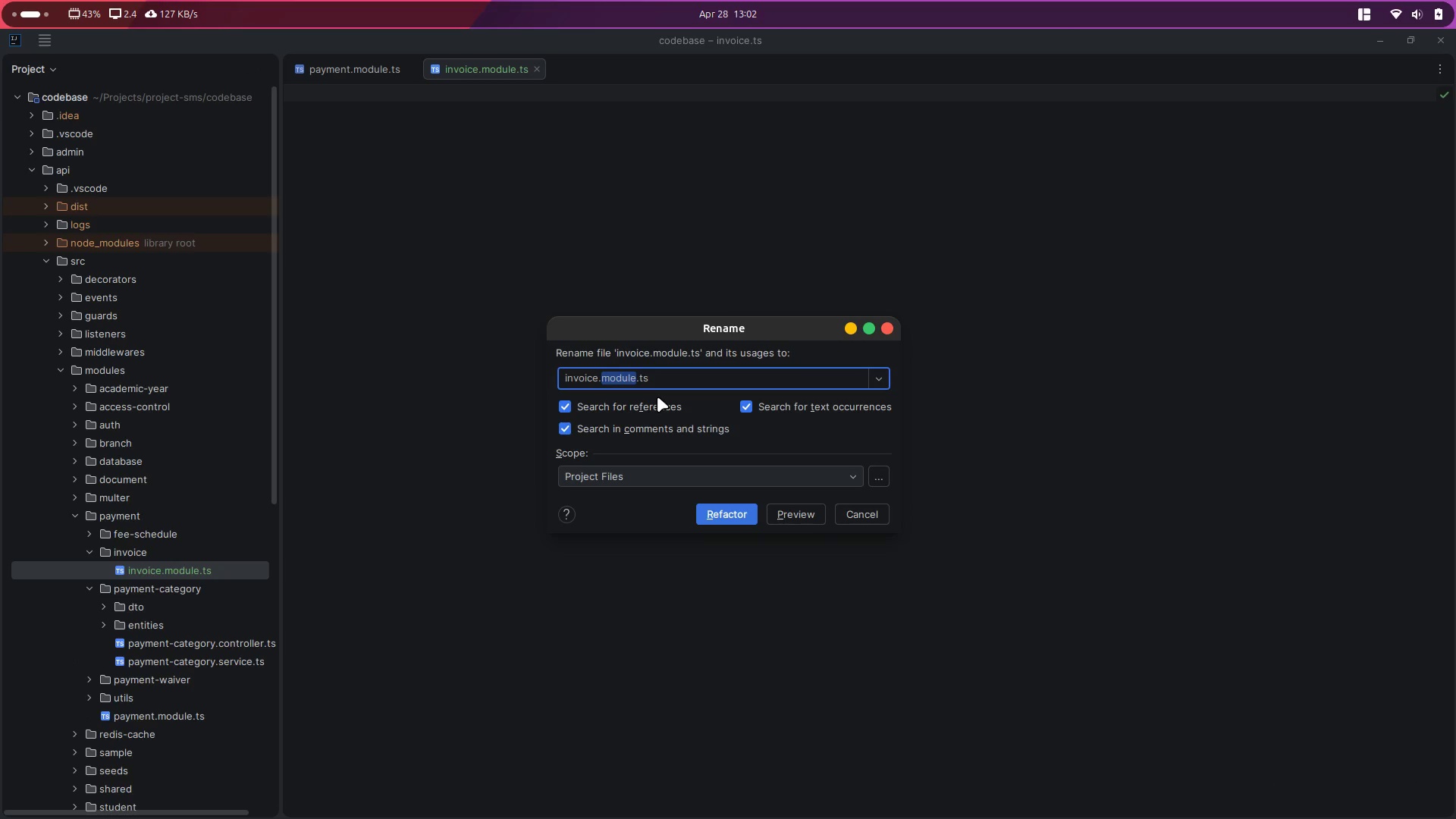 
type(controller)
 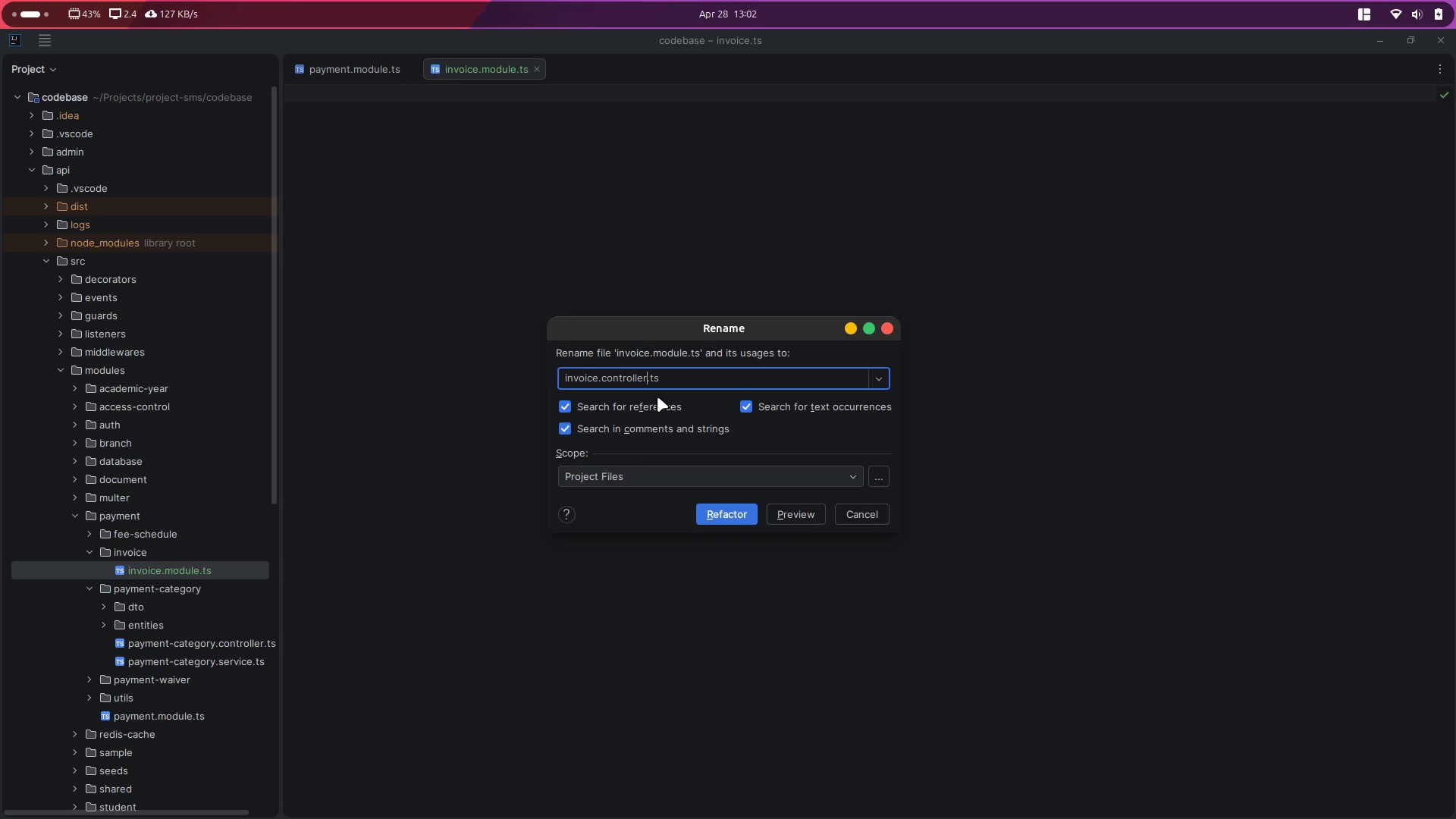 
key(Enter)
 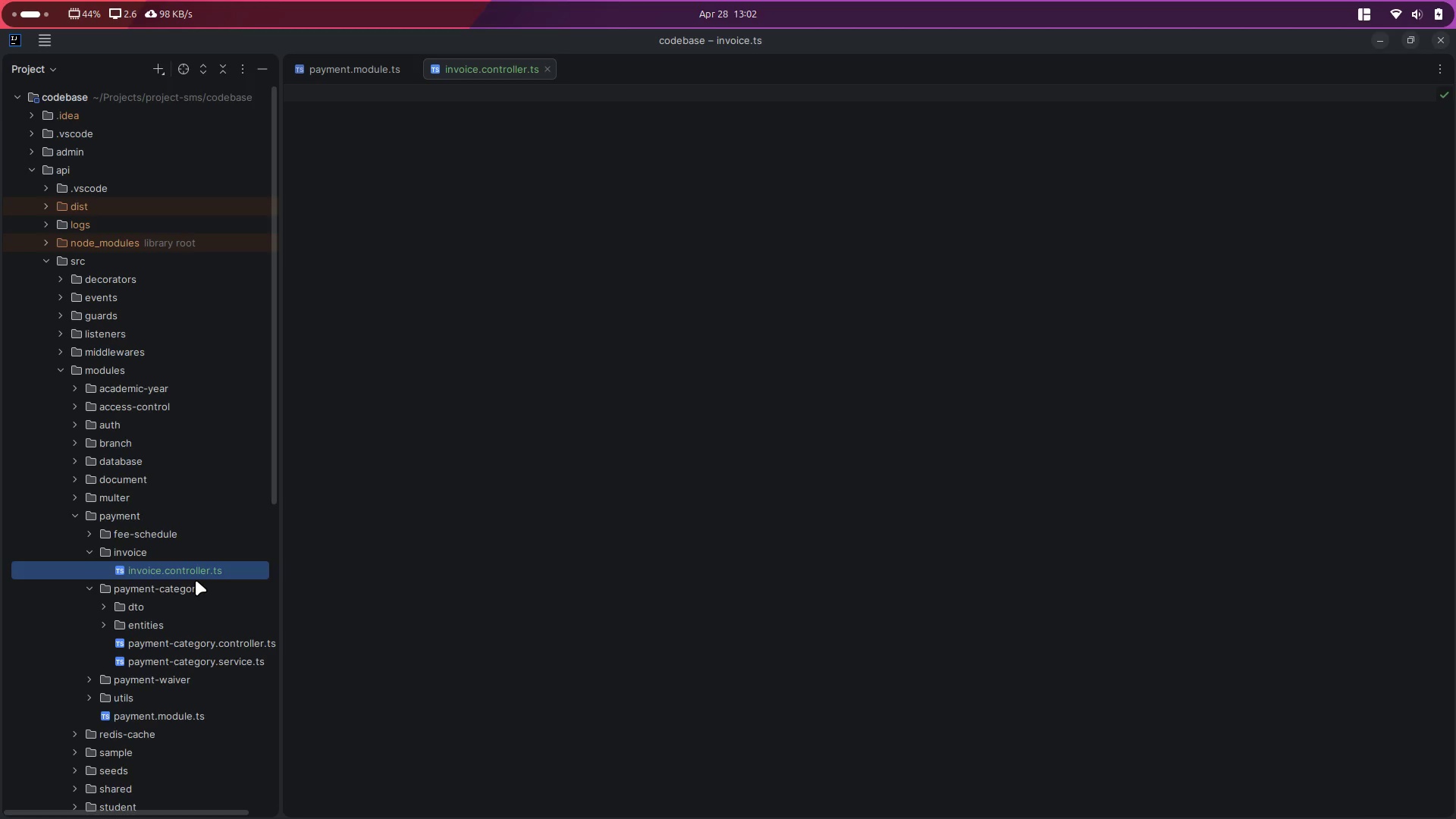 
right_click([140, 551])
 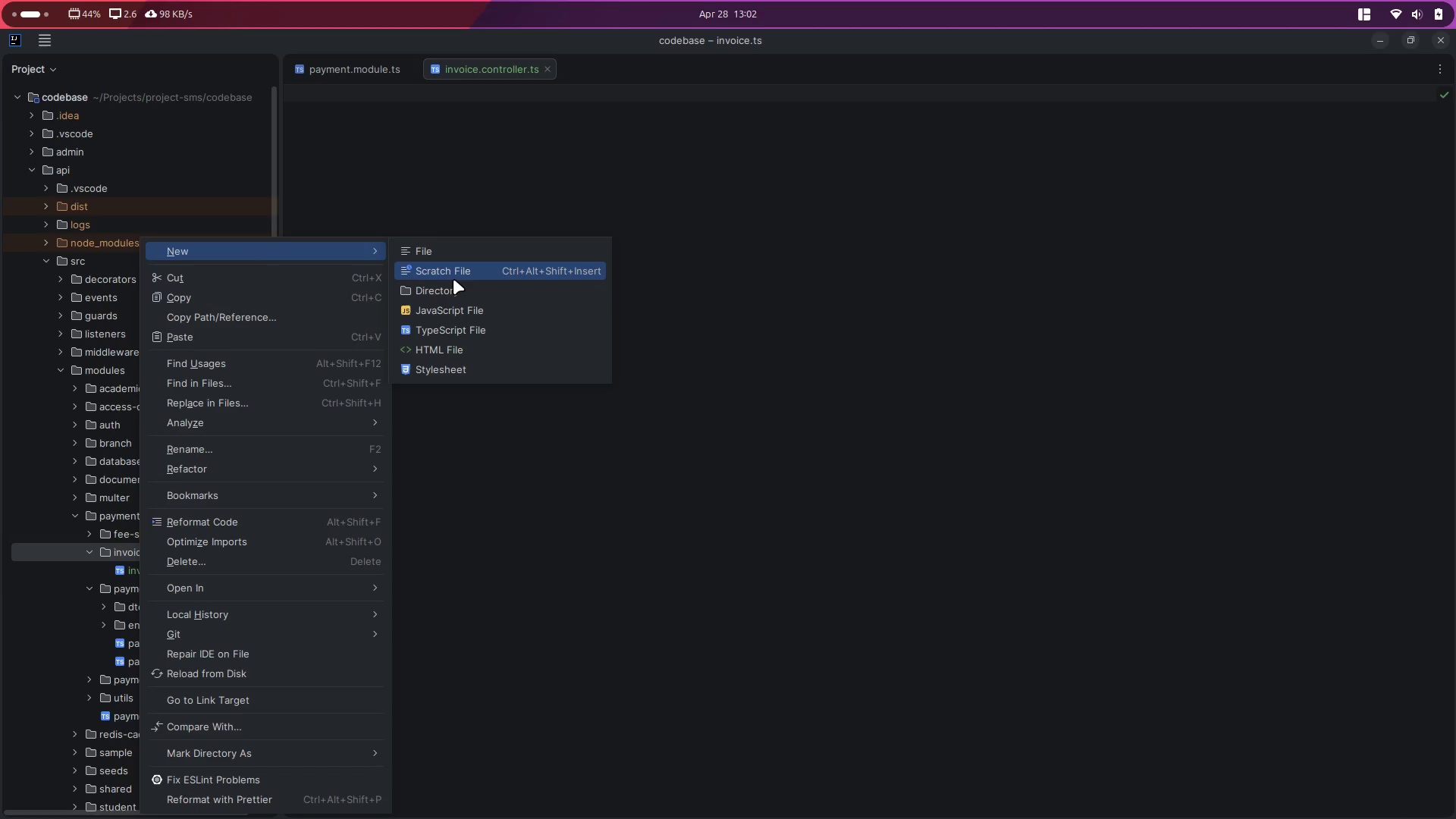 
left_click([464, 256])
 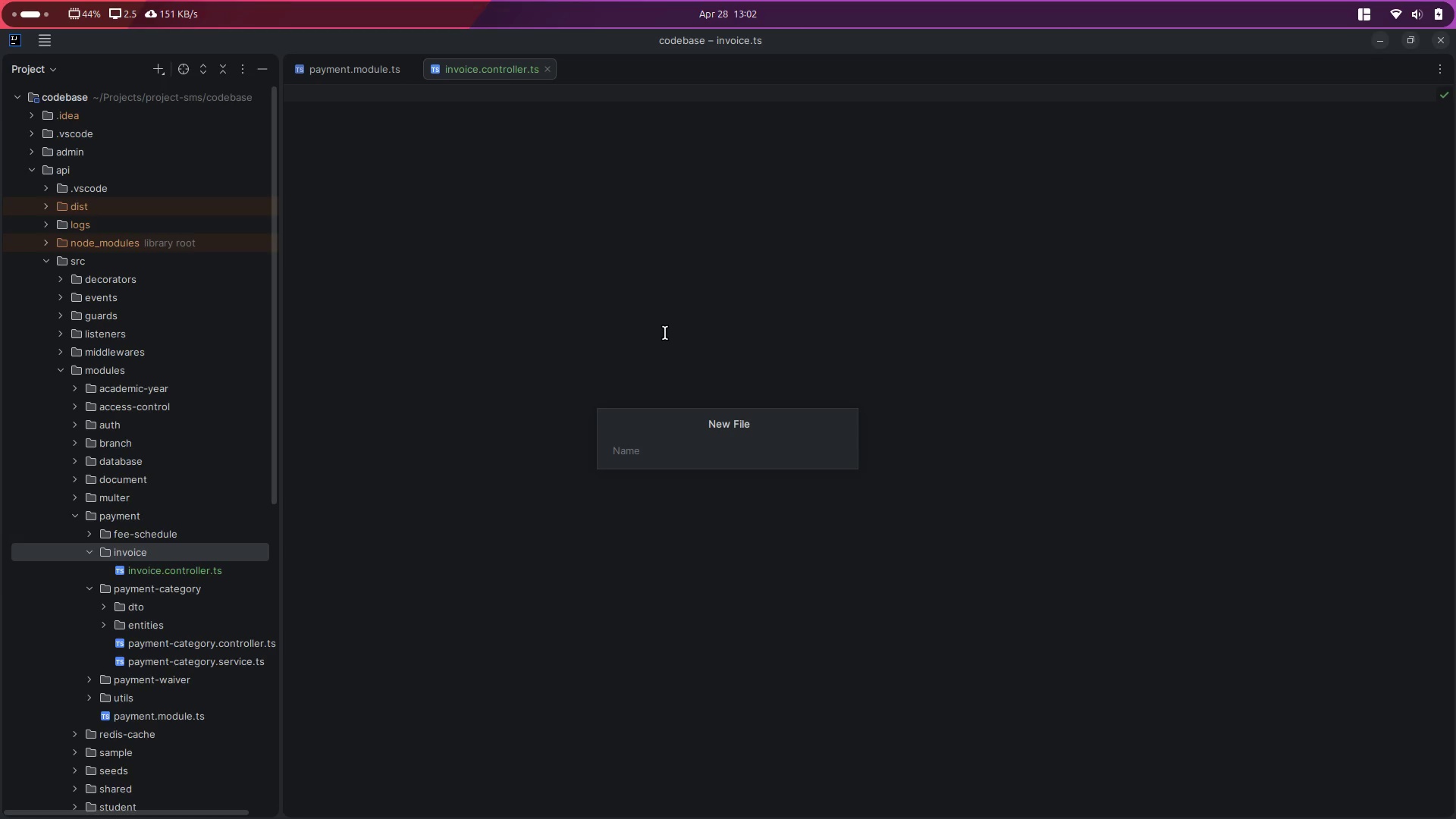 
type(invoce)
key(Backspace)
key(Backspace)
type(ice.entity.ts)
 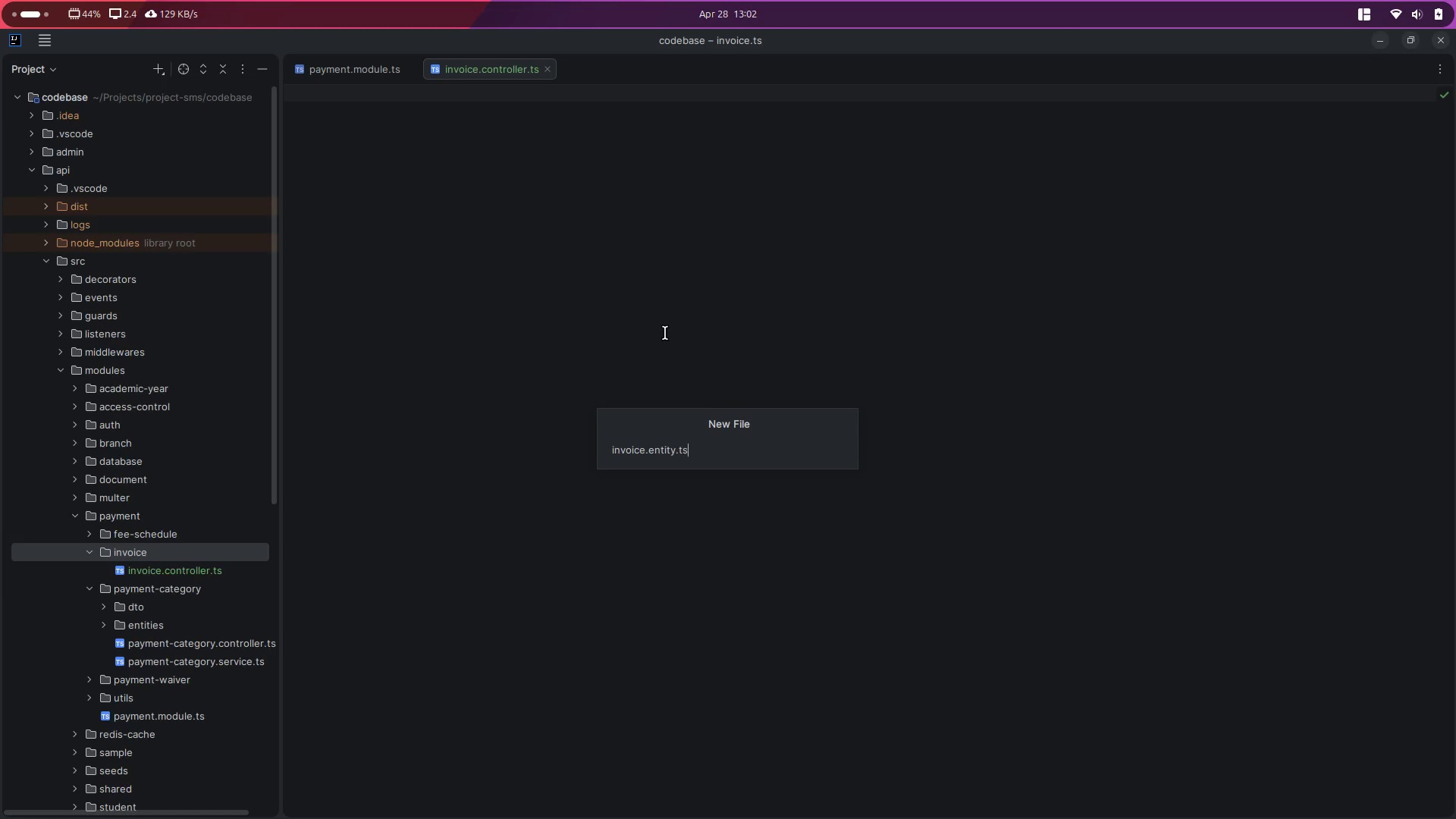 
key(Enter)
 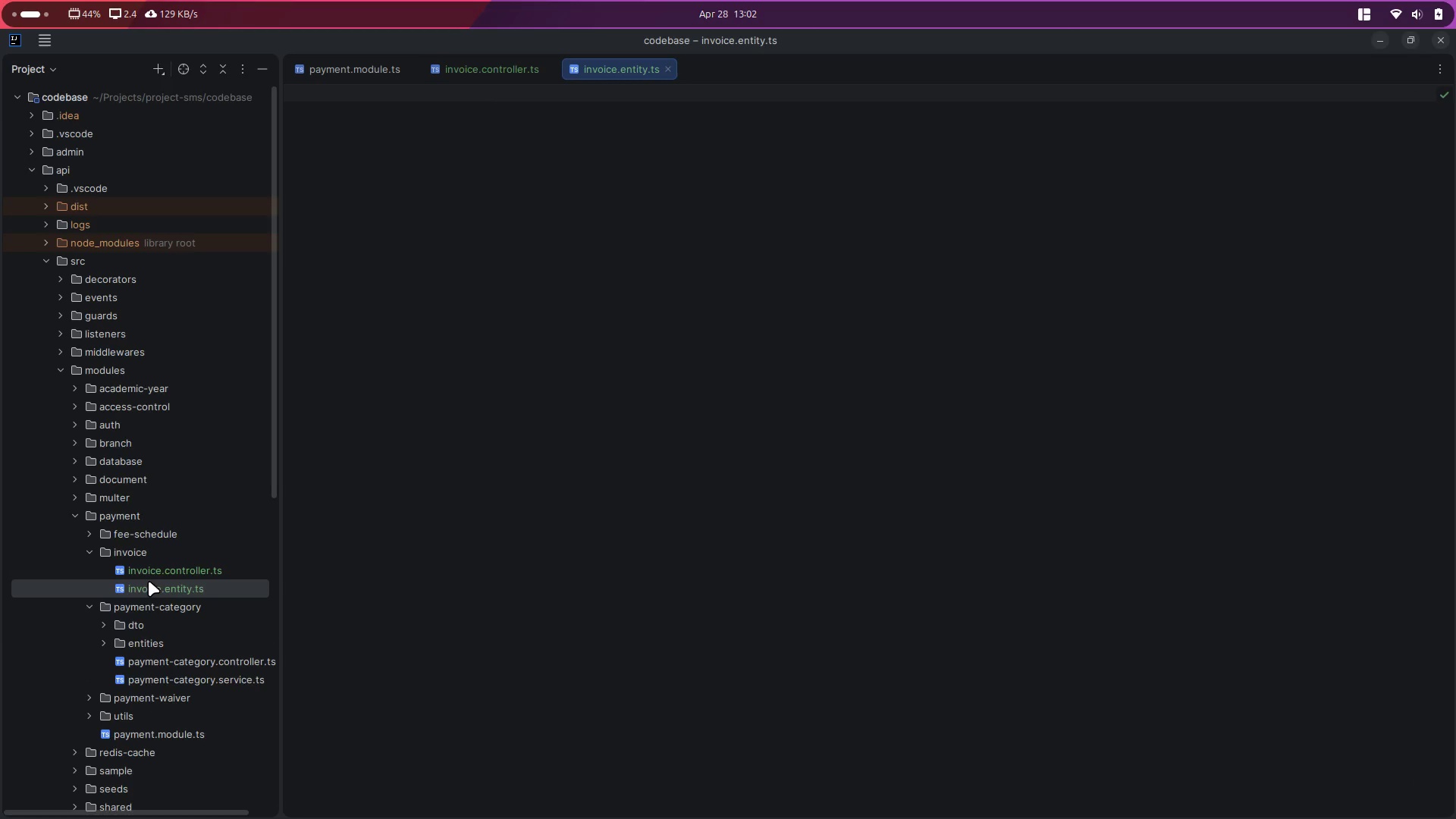 
left_click([105, 645])
 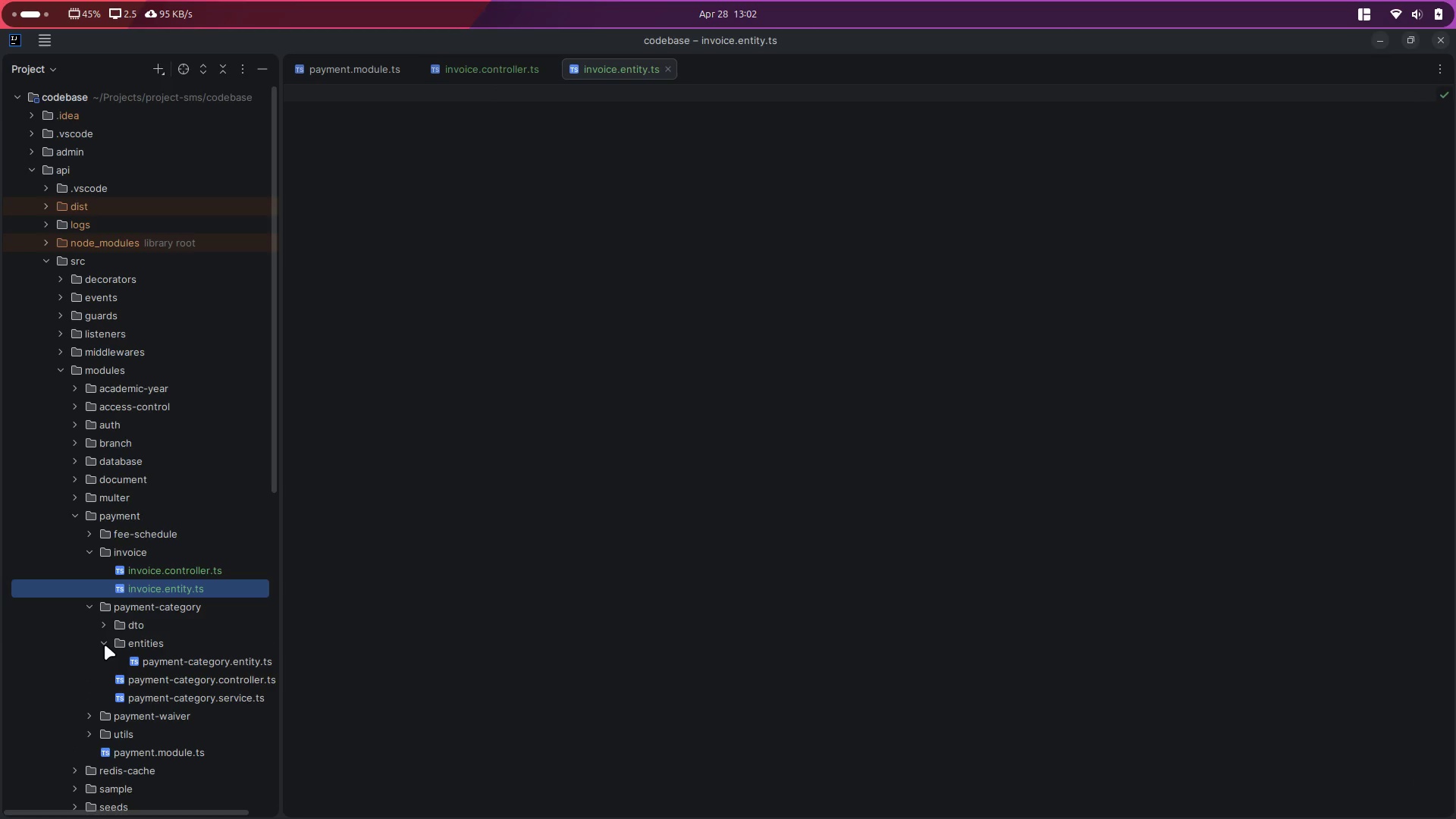 
left_click([105, 645])
 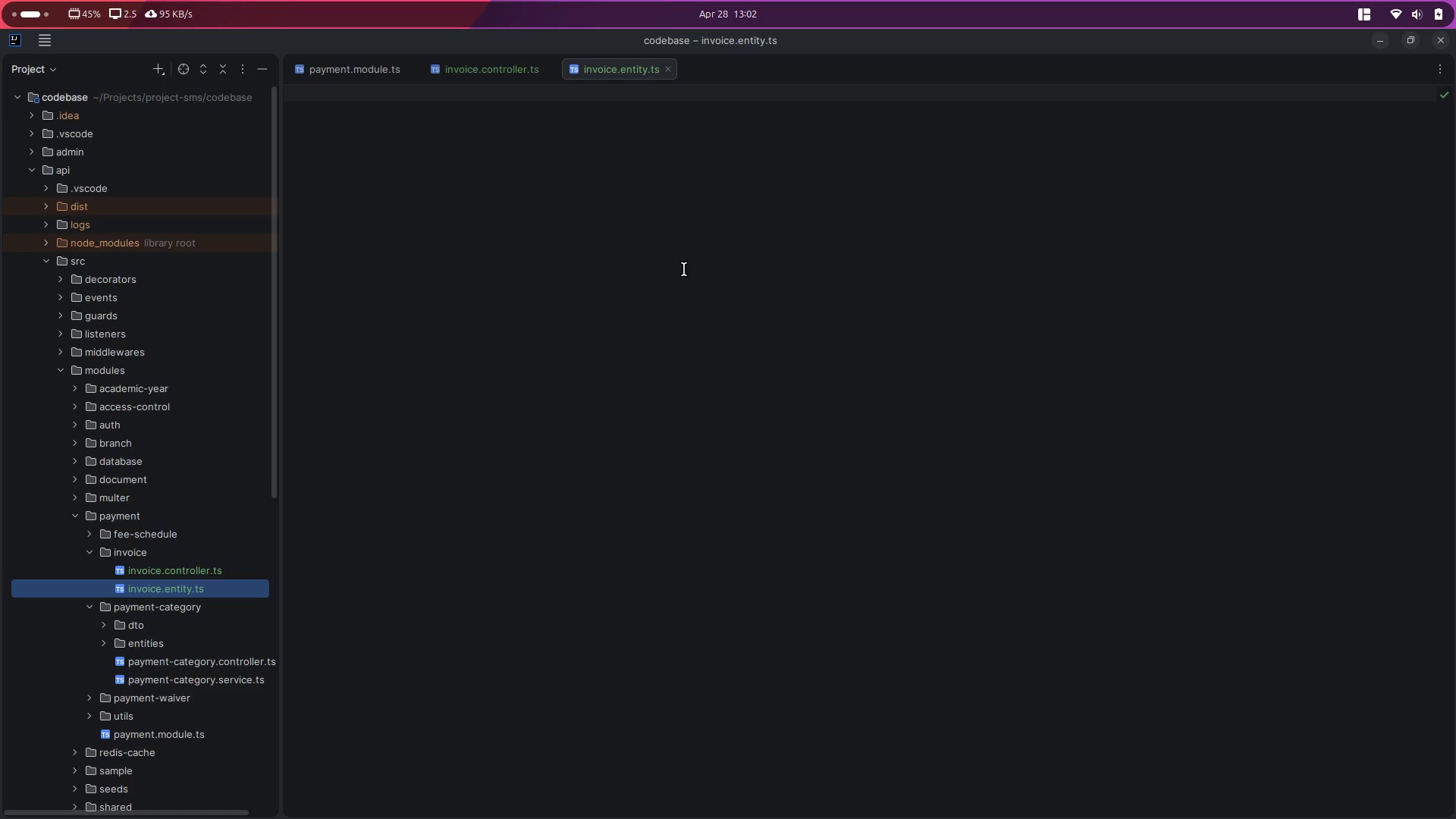 
left_click([645, 282])
 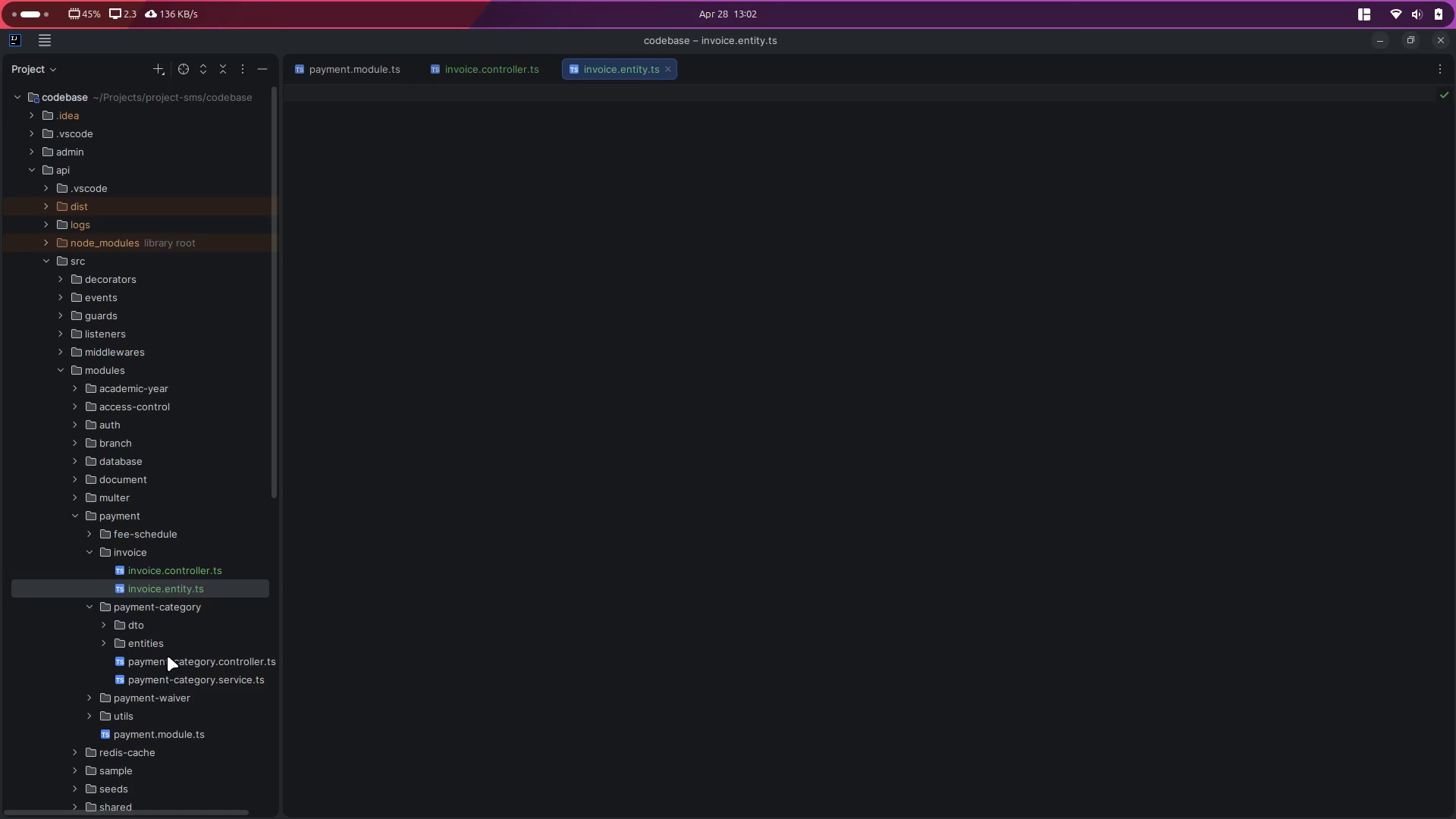 
scroll: coordinate [163, 651], scroll_direction: down, amount: 3.0
 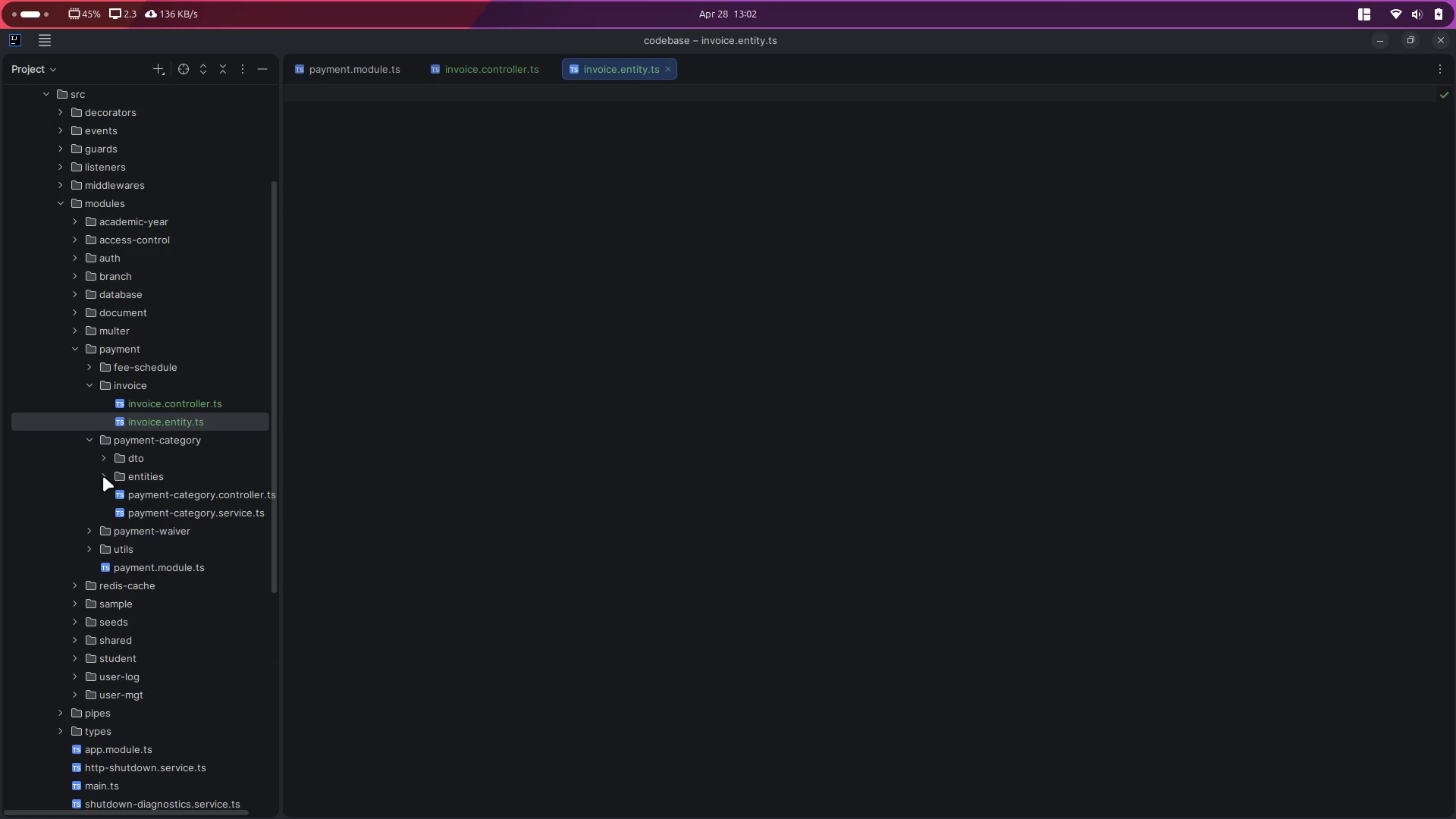 
left_click([103, 476])
 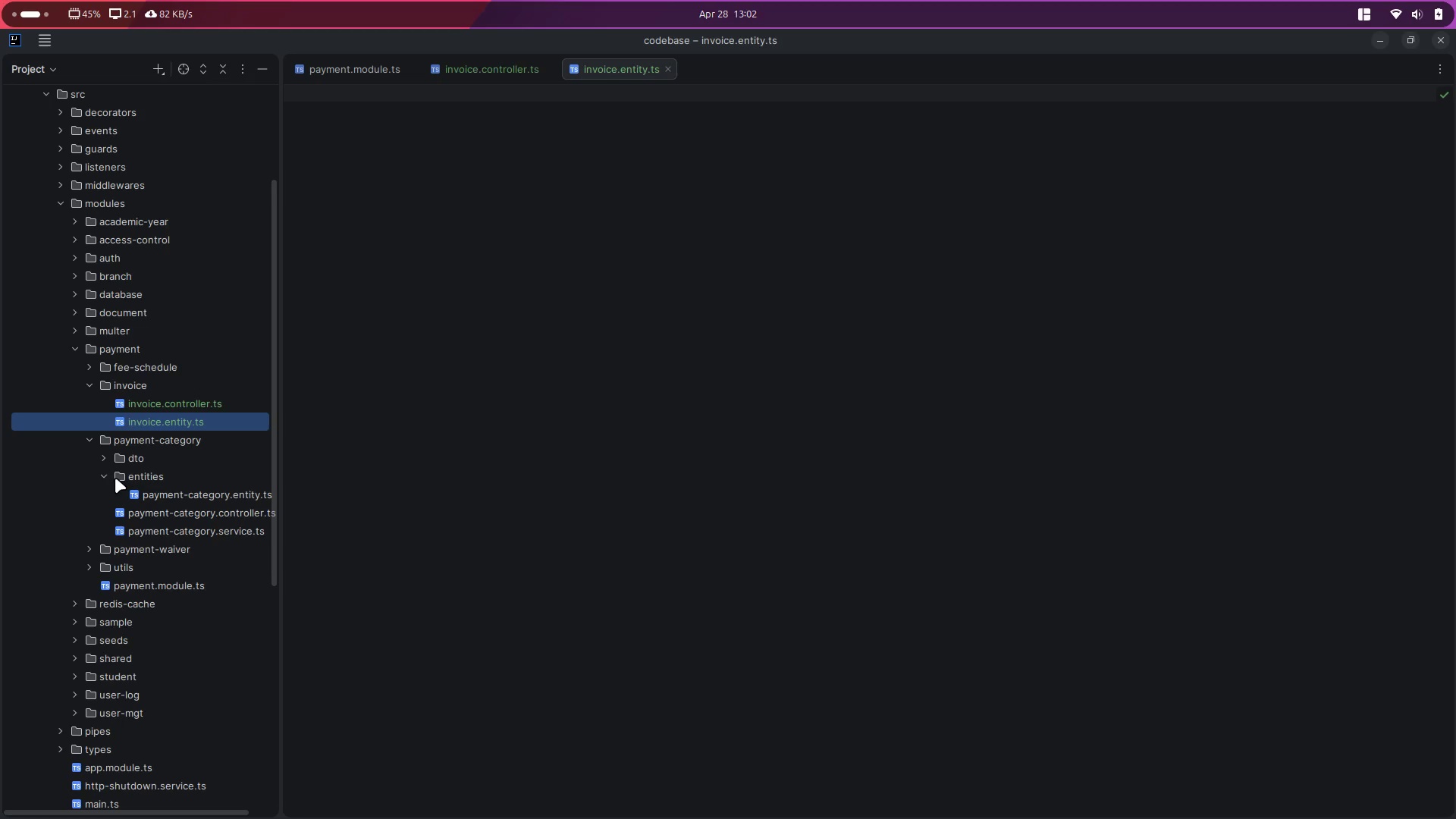 
left_click([159, 489])
 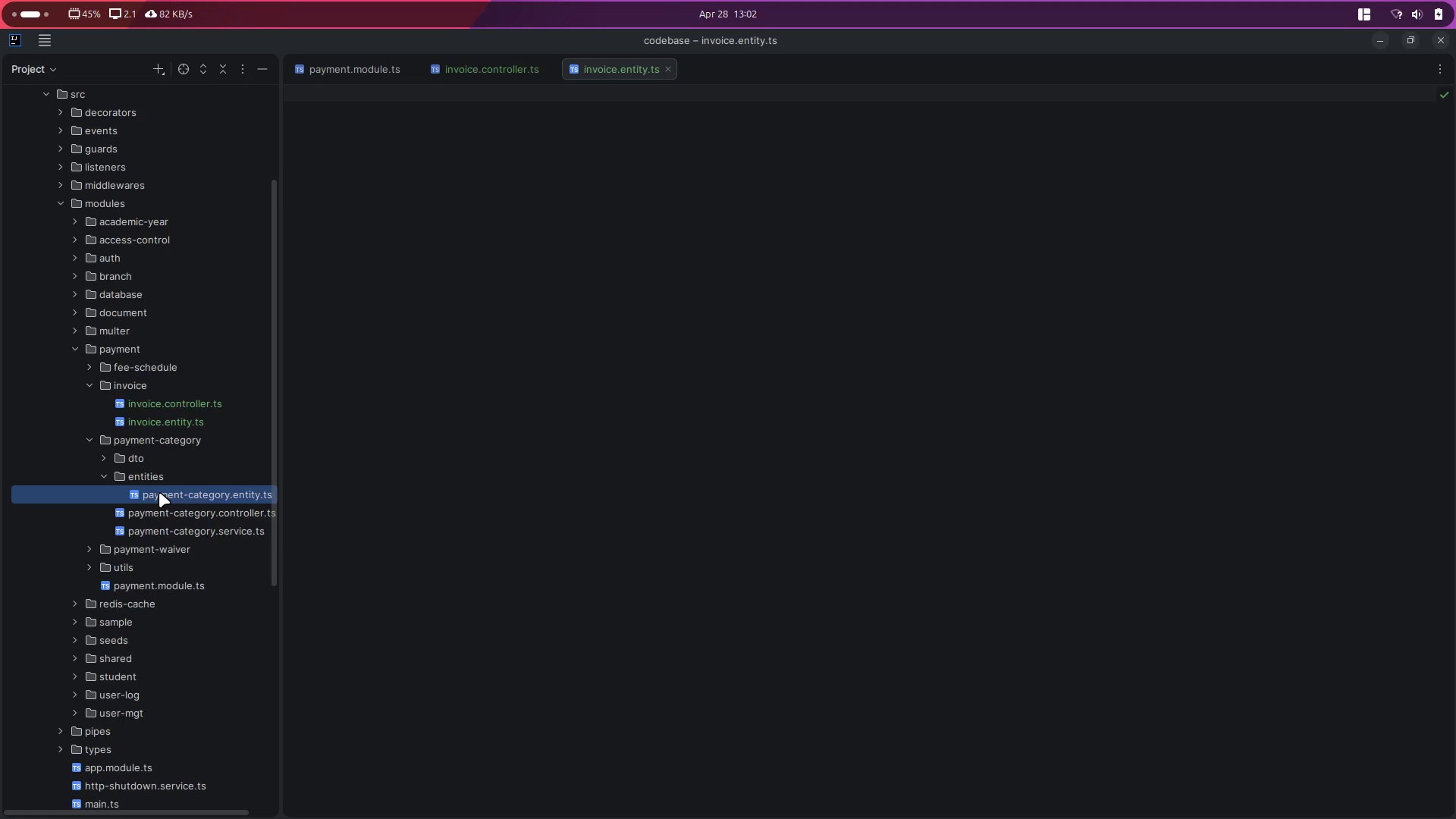 
double_click([159, 492])
 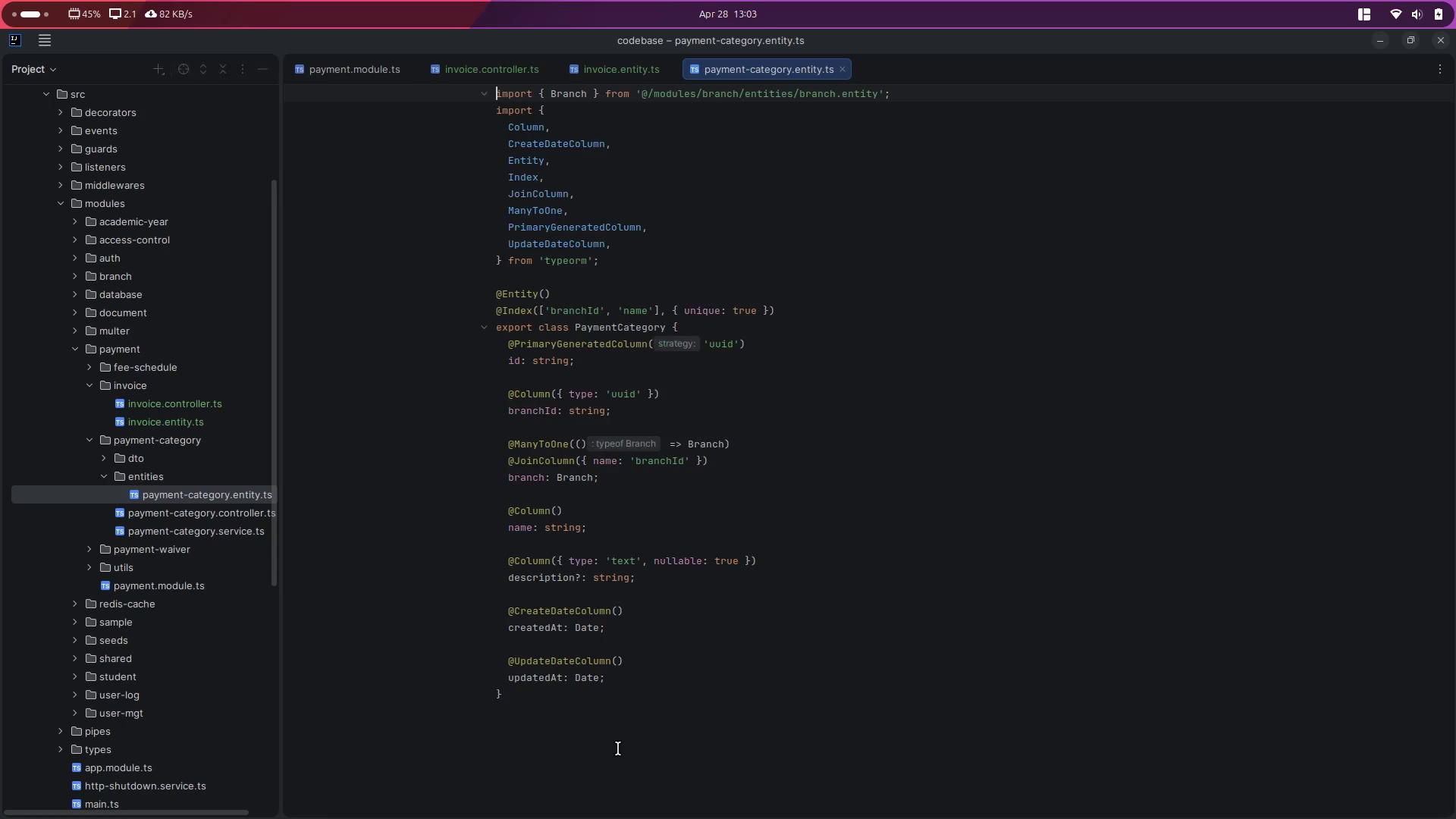 
scroll: coordinate [616, 748], scroll_direction: up, amount: 4.0
 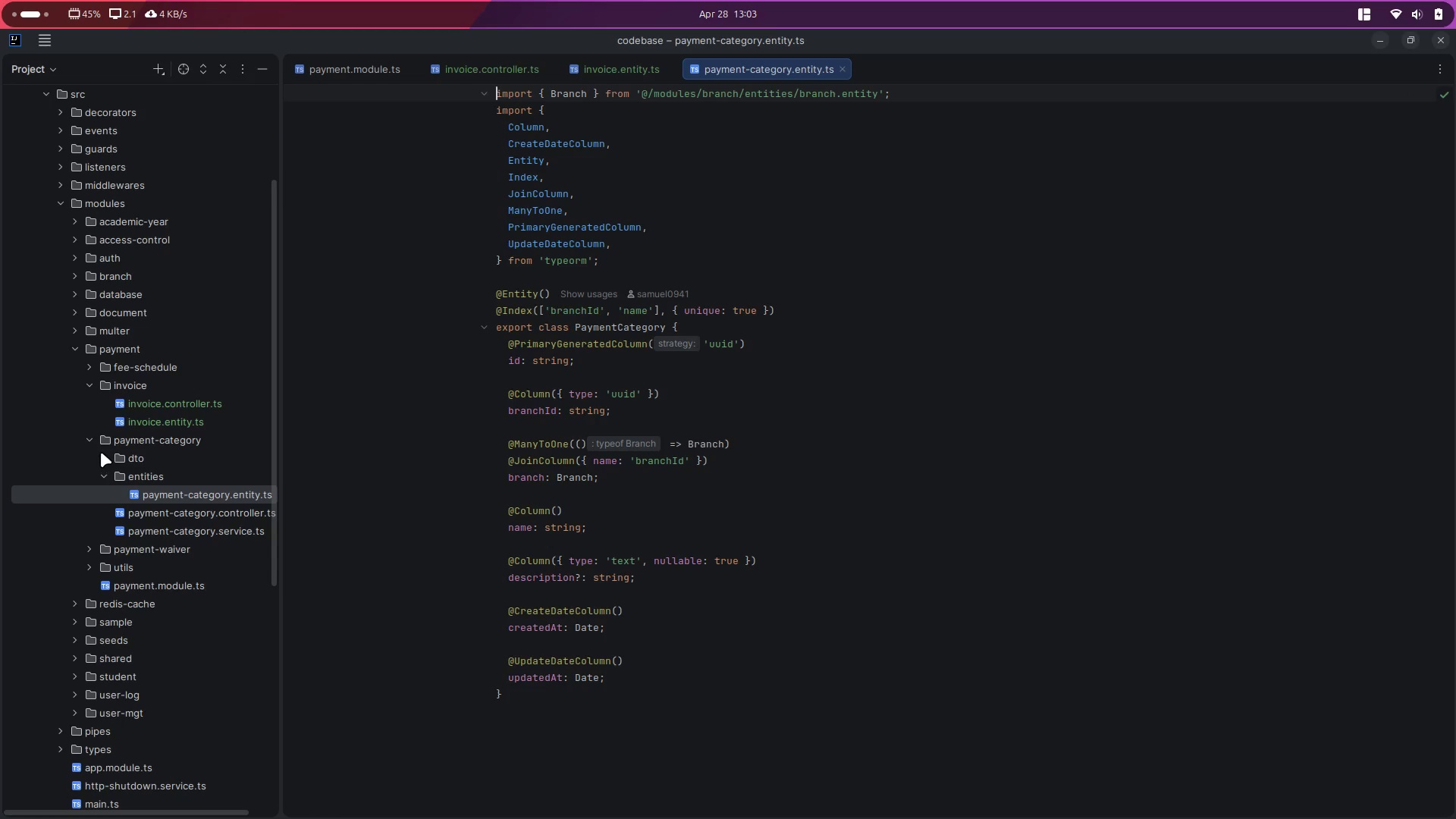 
left_click([93, 440])
 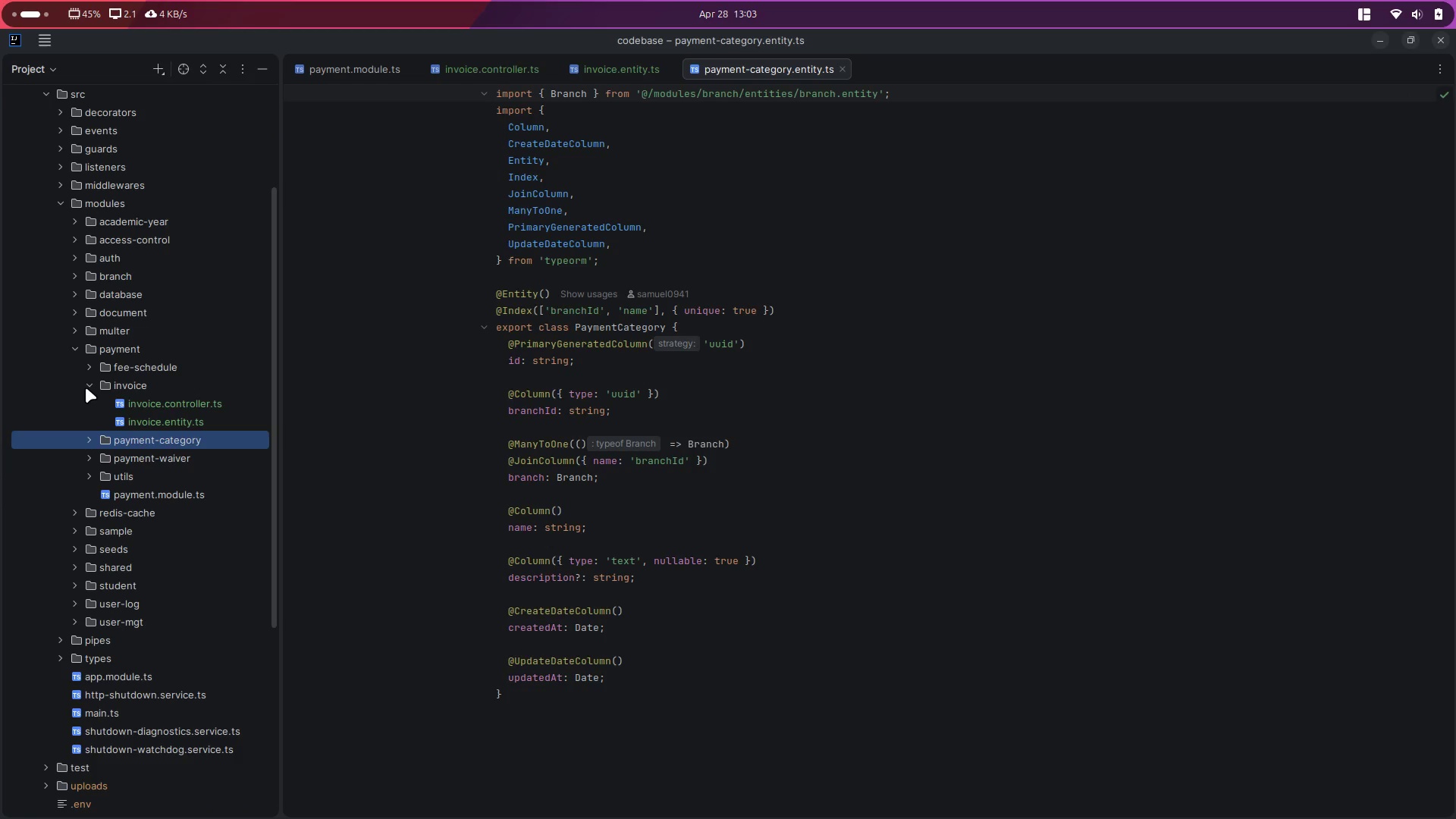 
left_click([88, 363])
 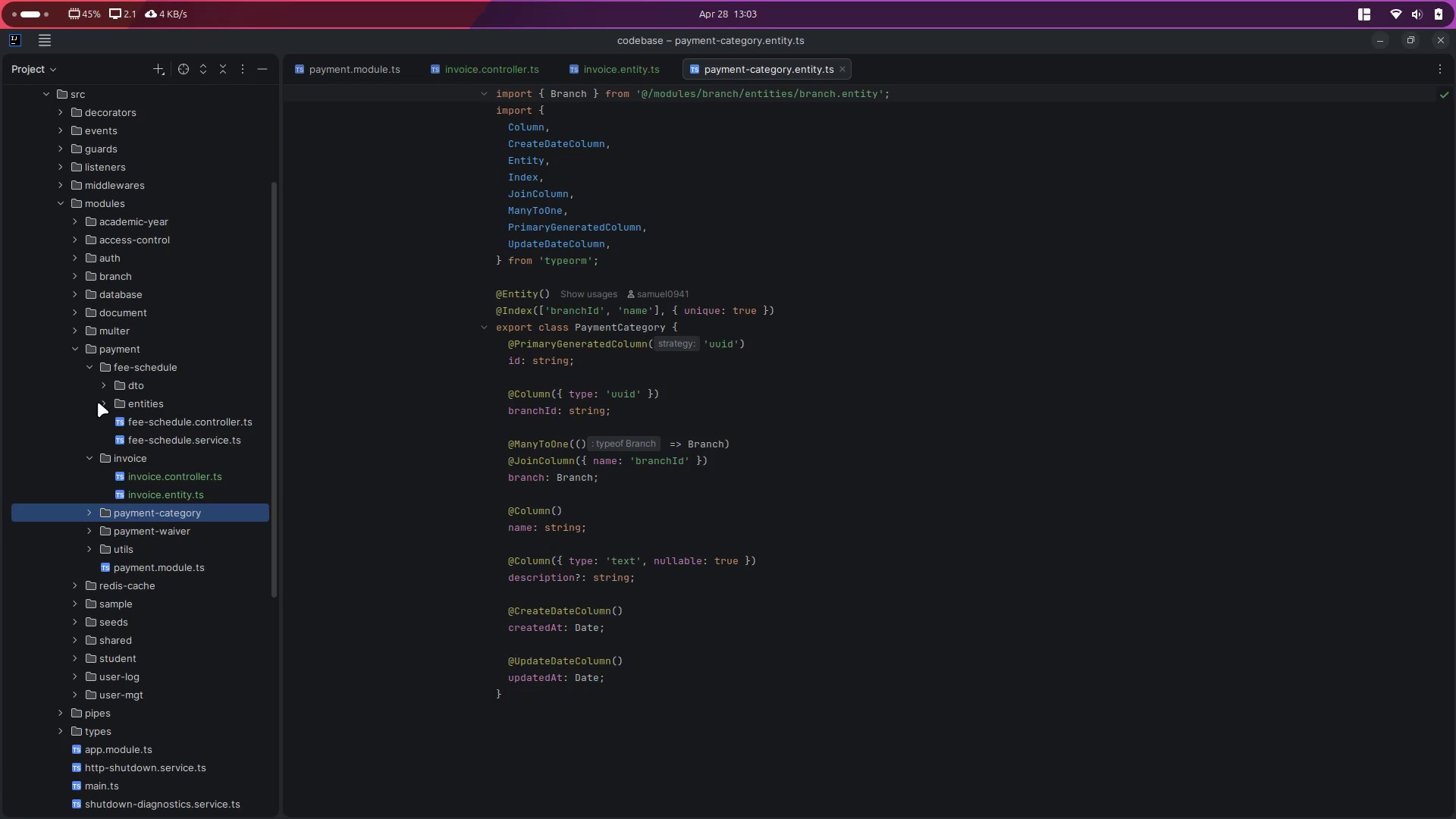 
left_click([103, 402])
 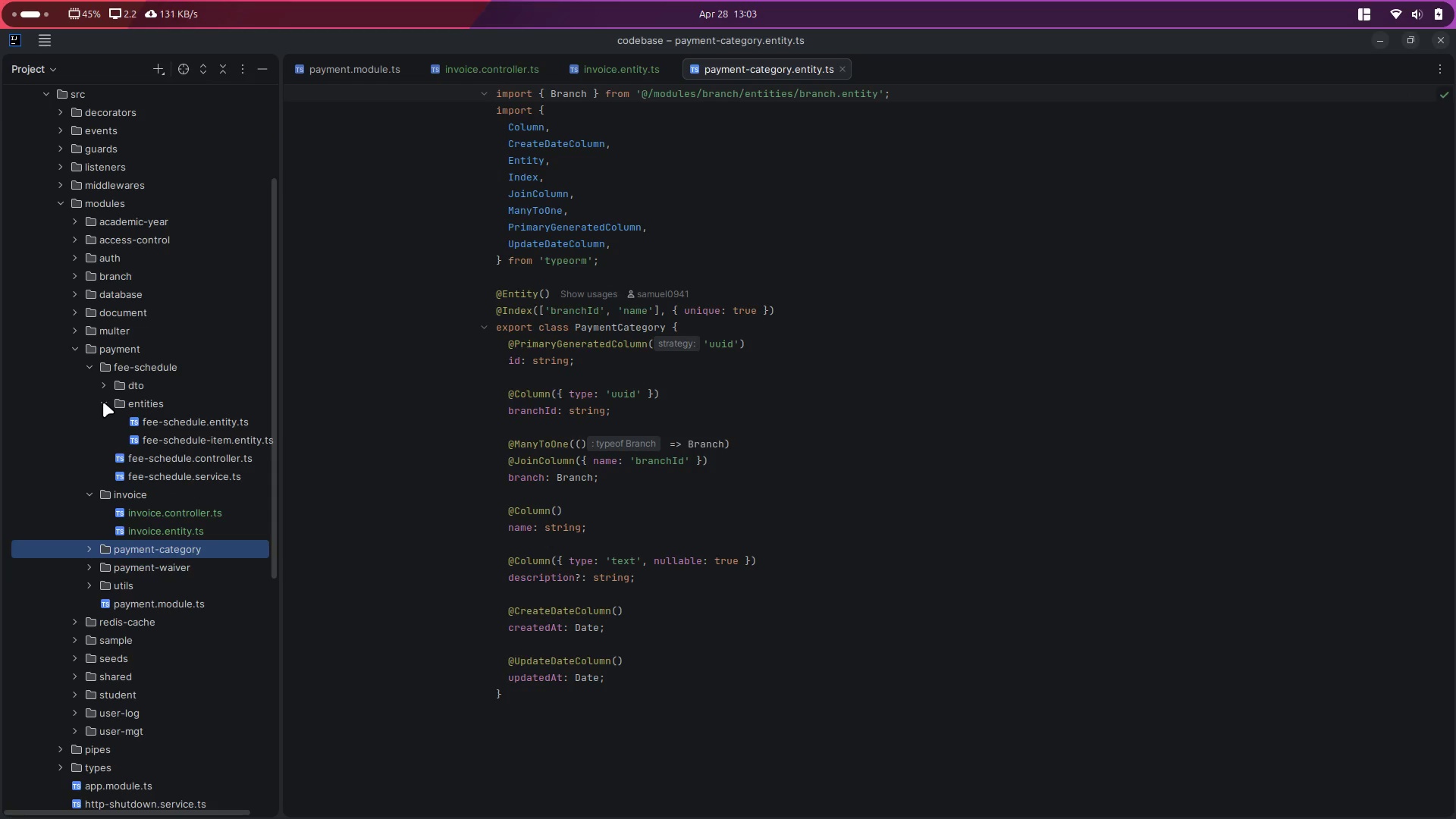 
left_click([103, 402])
 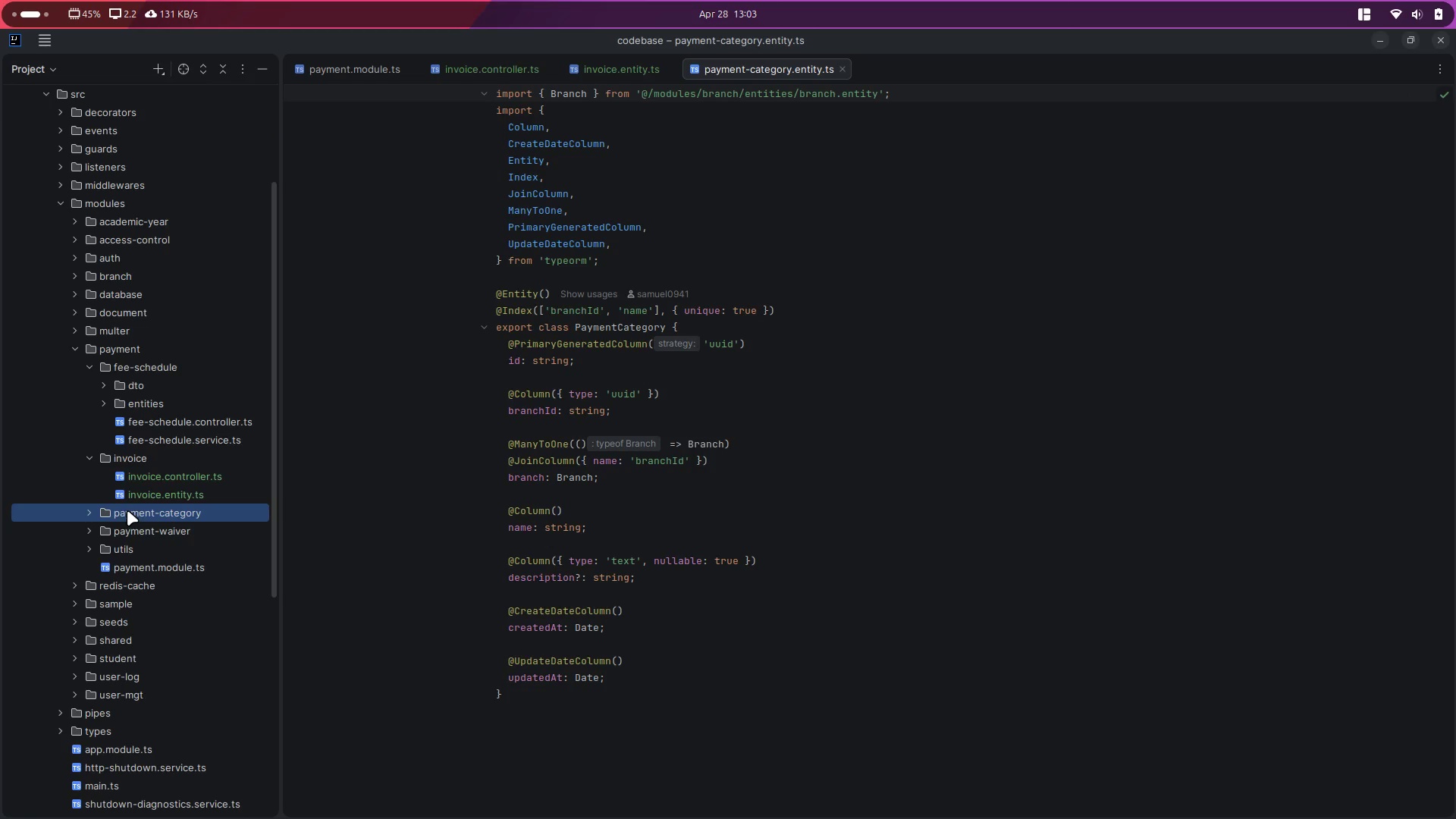 
right_click([125, 460])
 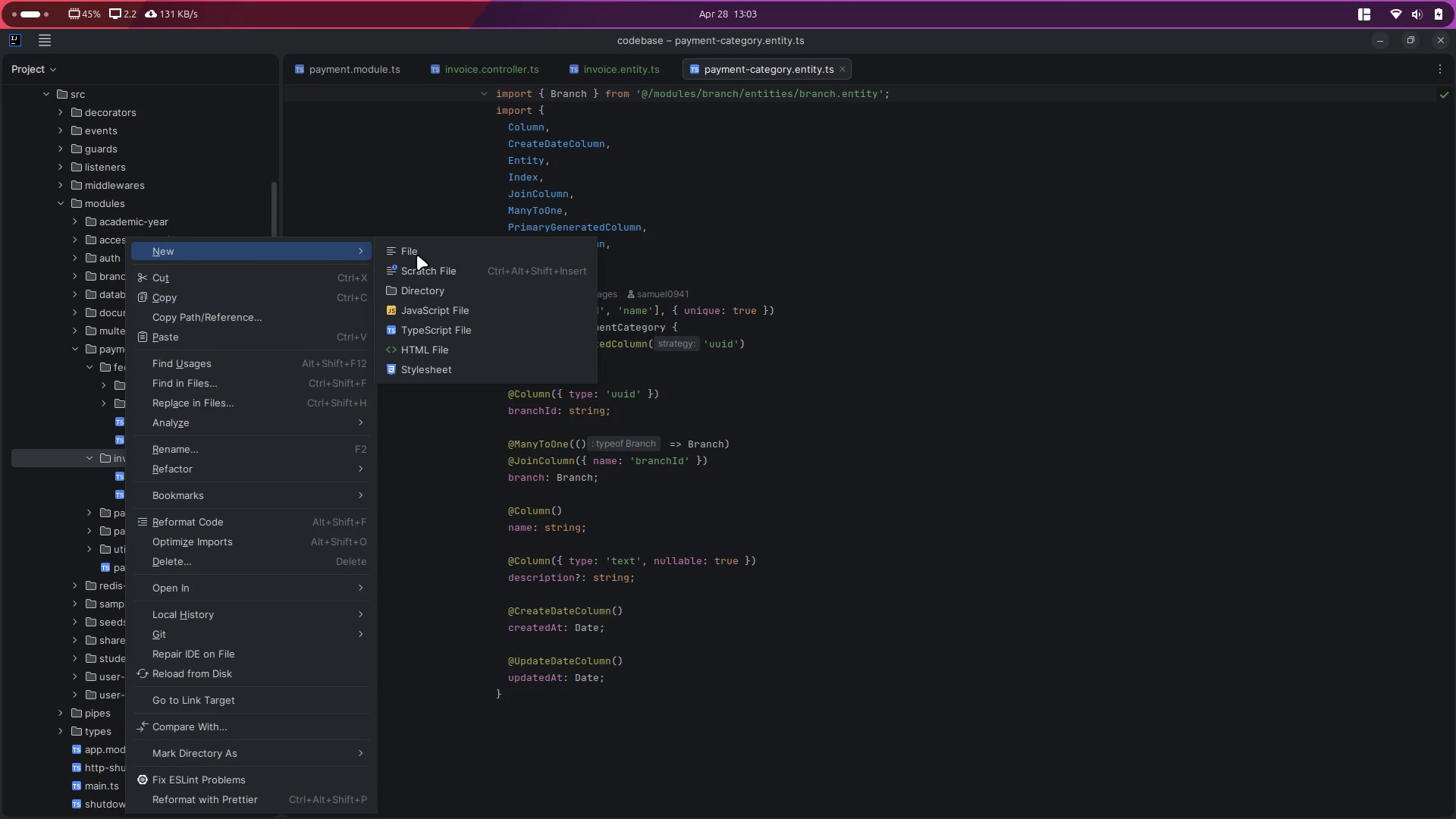 
left_click([461, 293])
 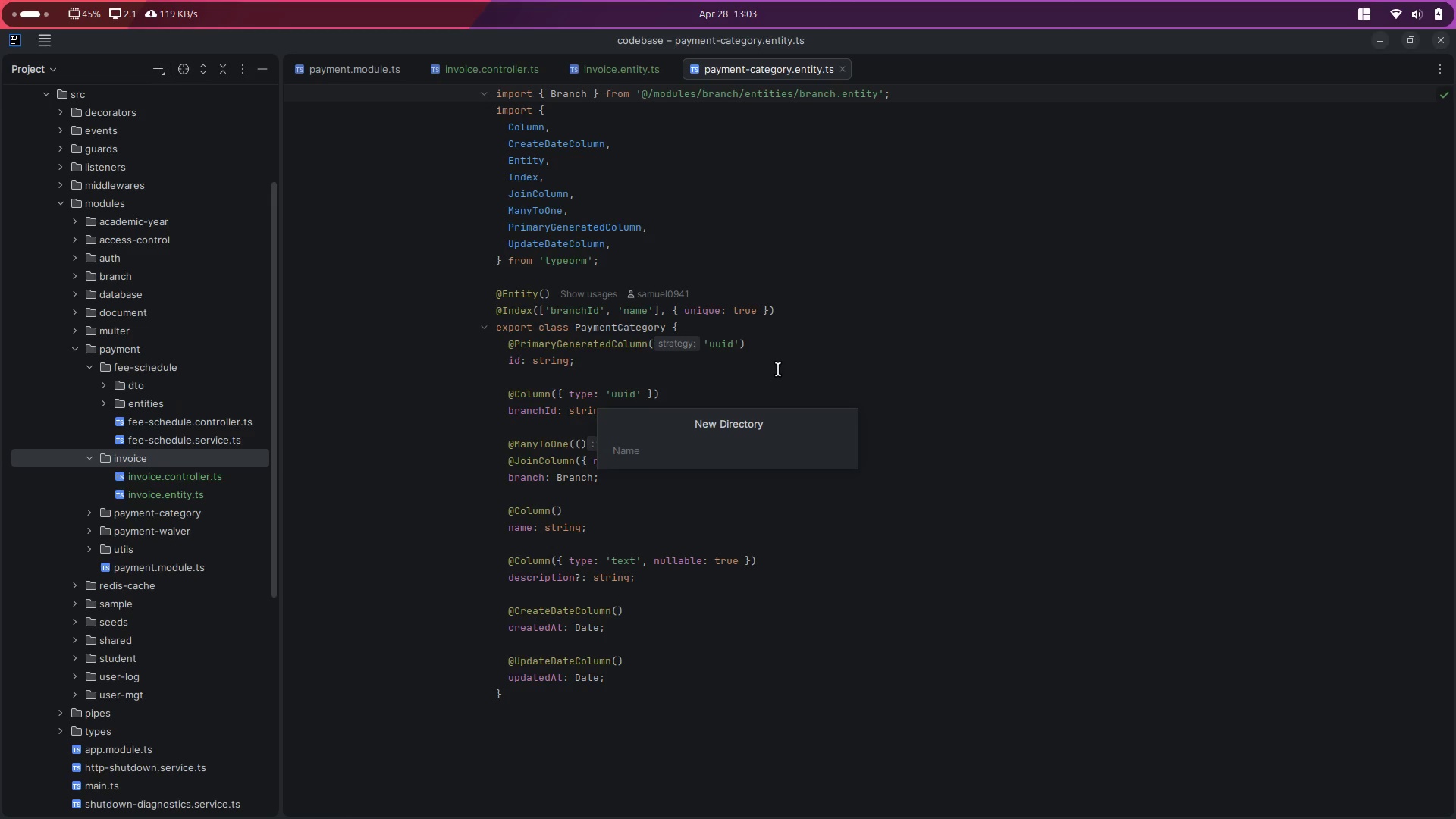 
type(payme)
 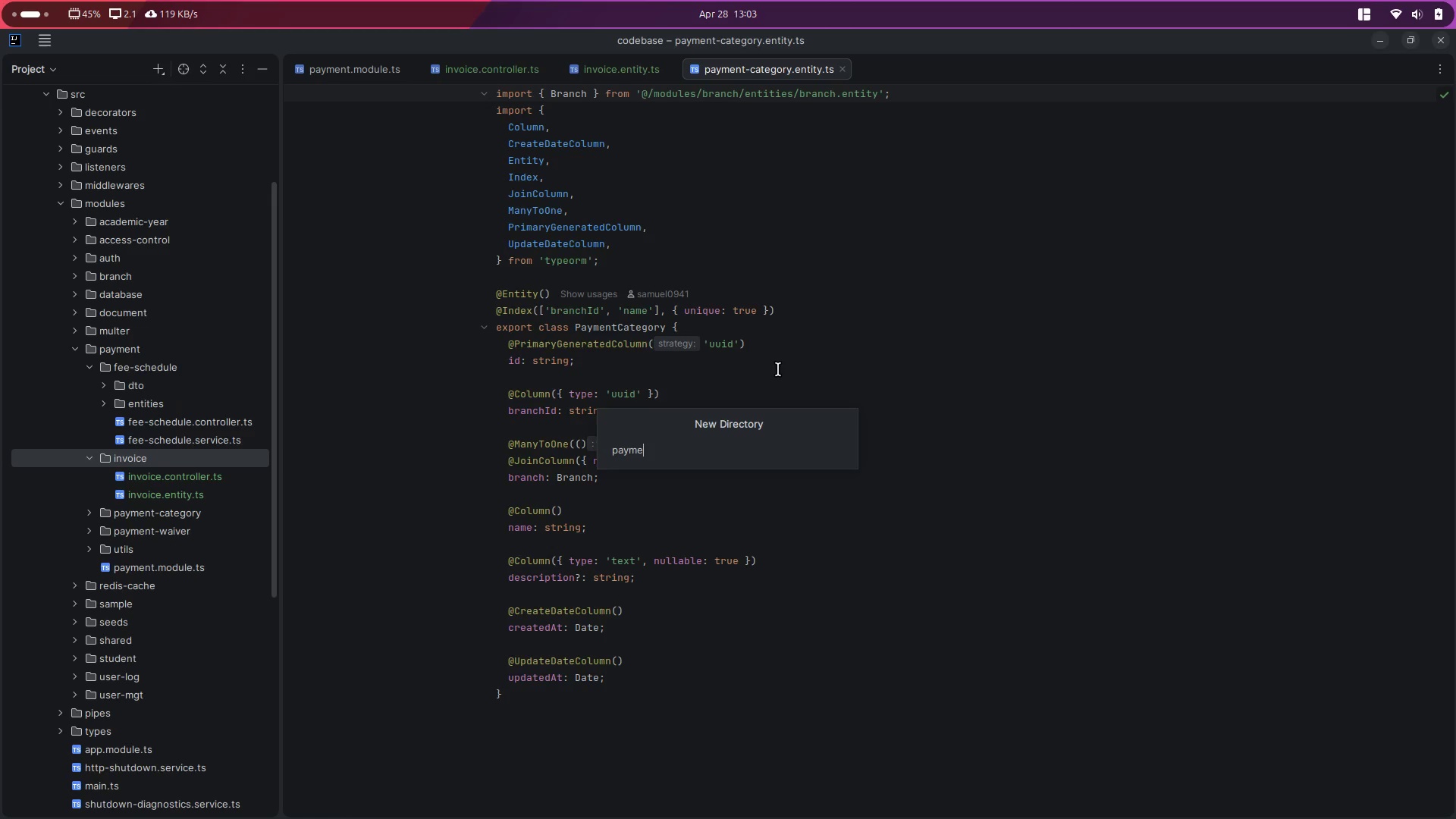 
key(Control+ControlLeft)
 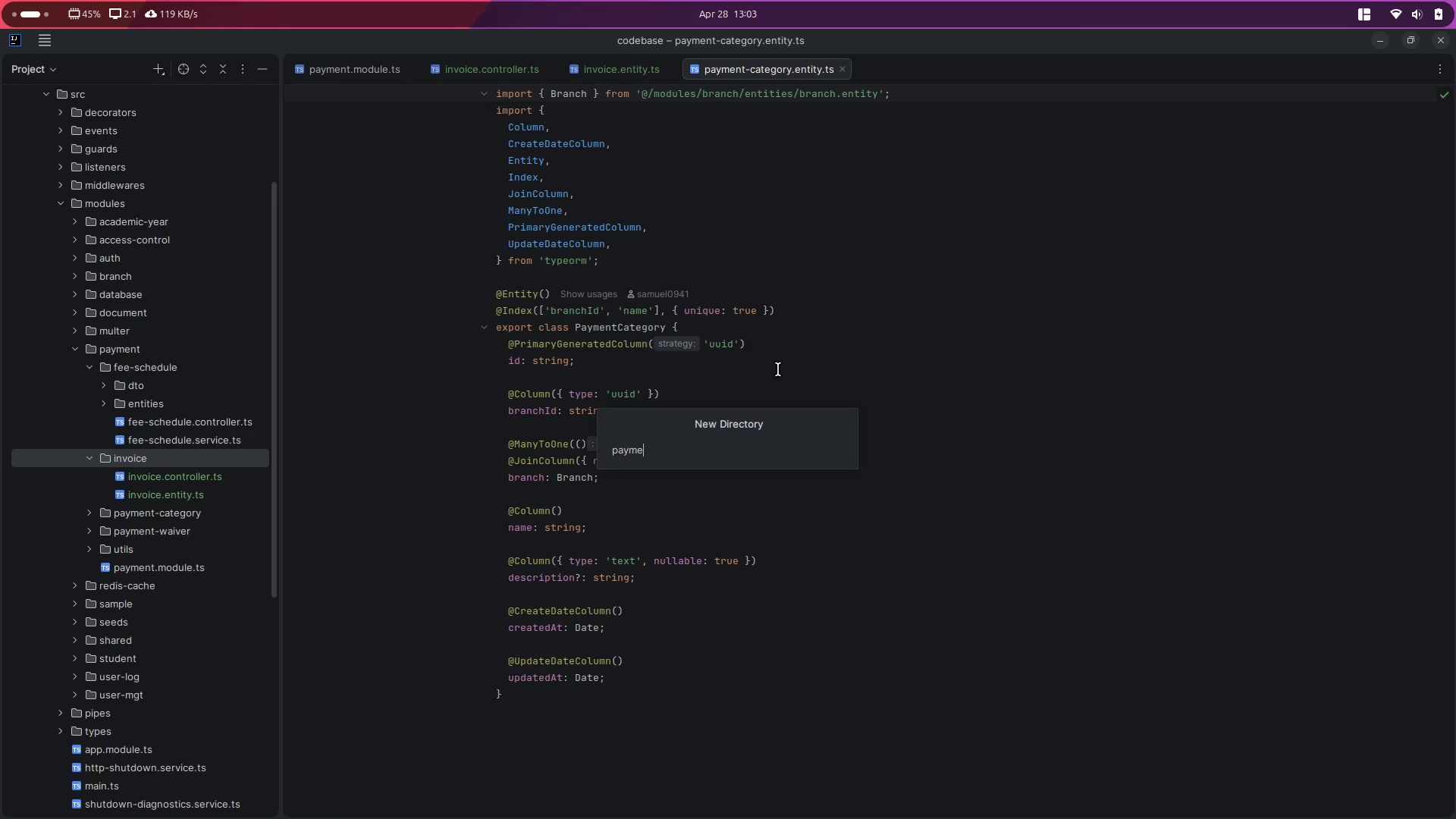 
key(Control+A)
 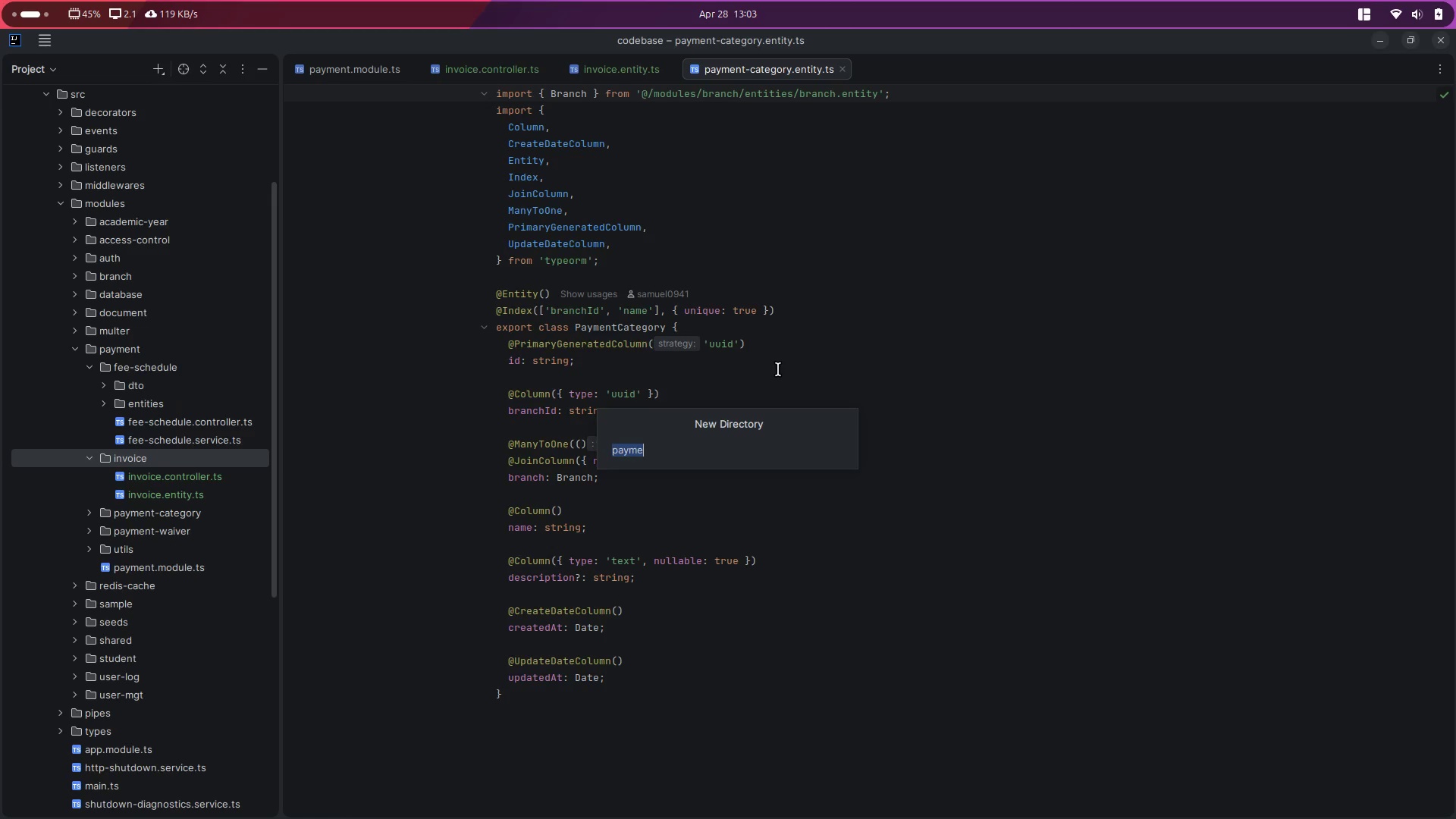 
type(invioce)
 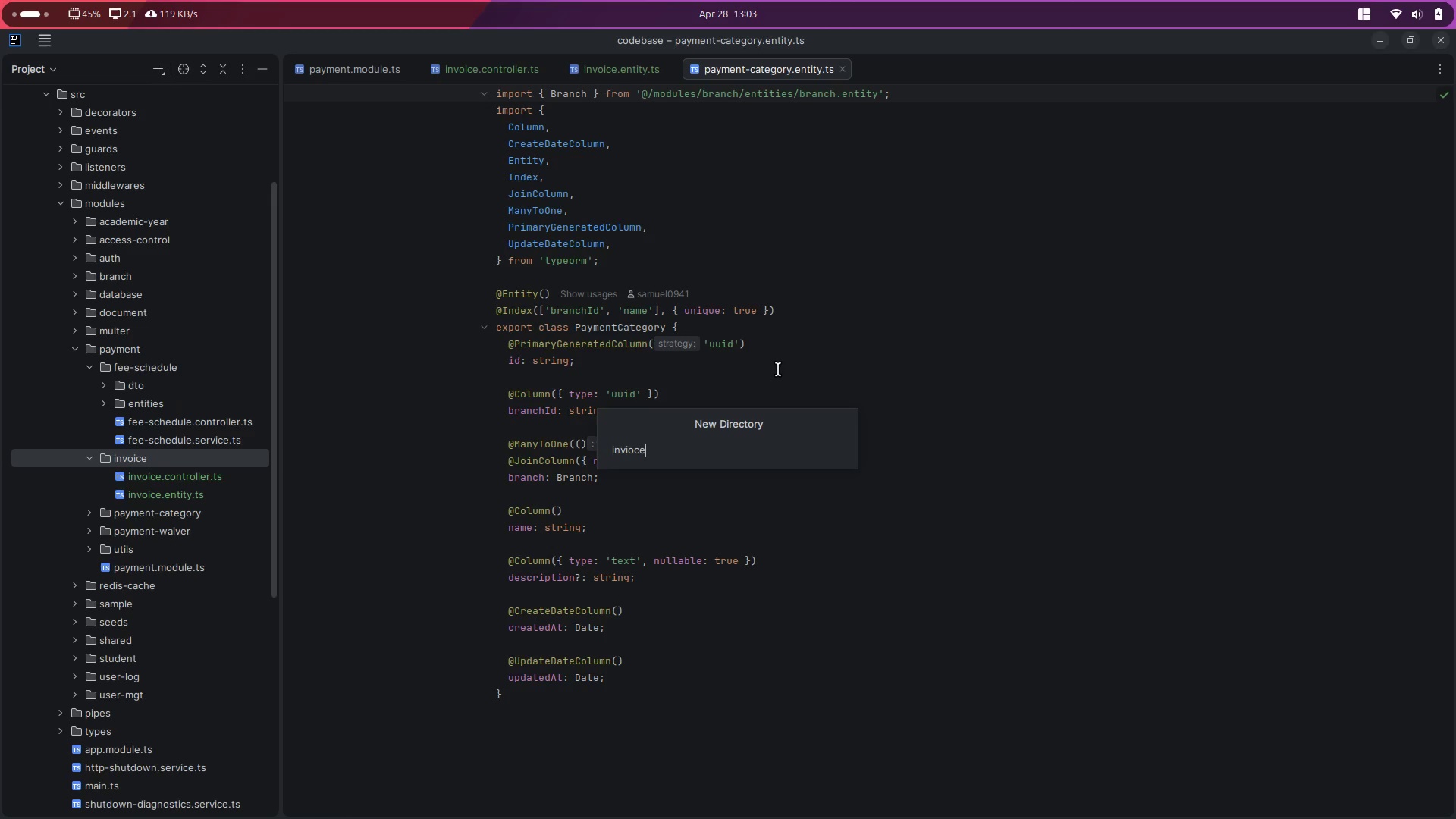 
key(Control+ControlLeft)
 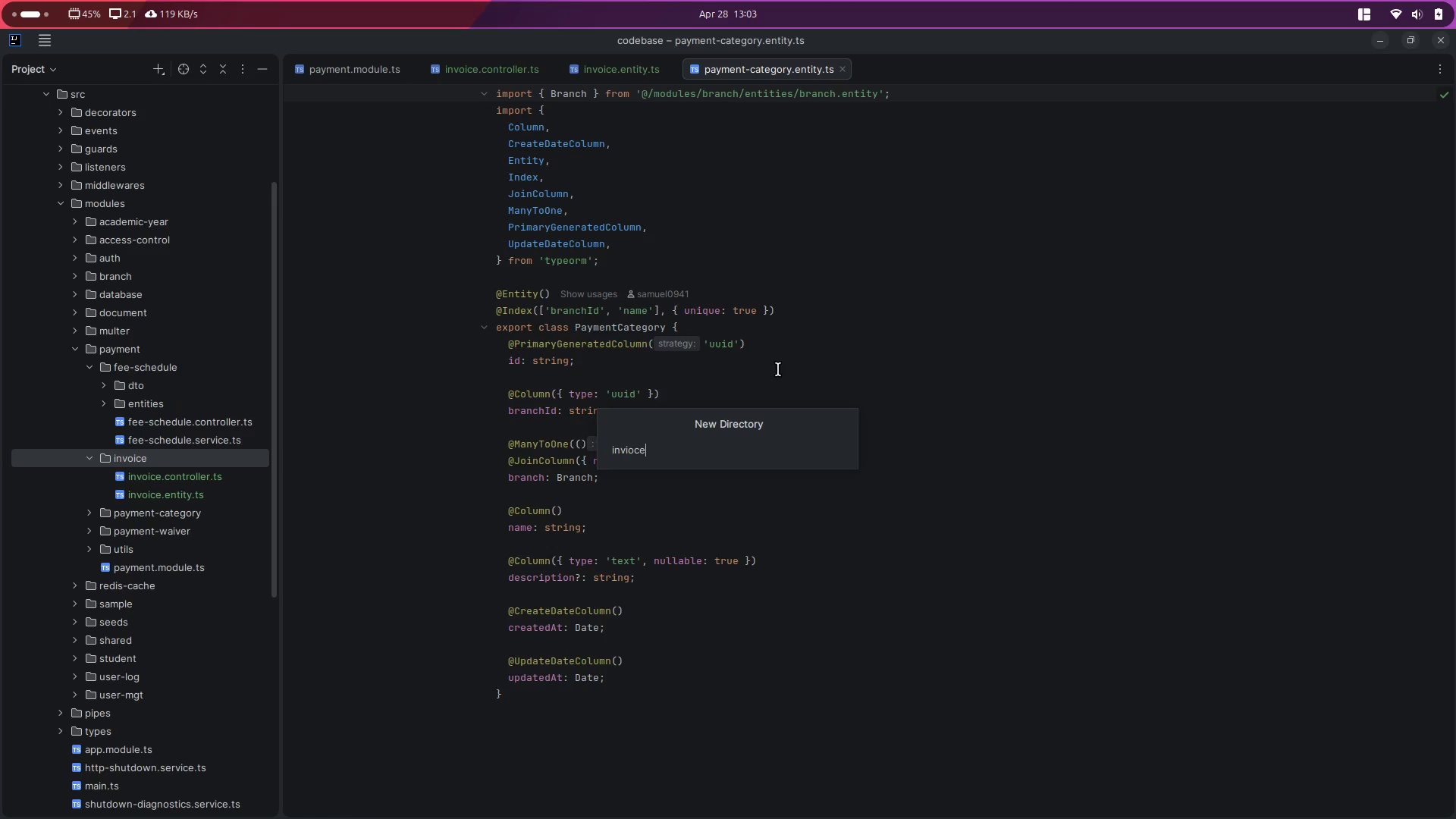 
key(Control+A)
 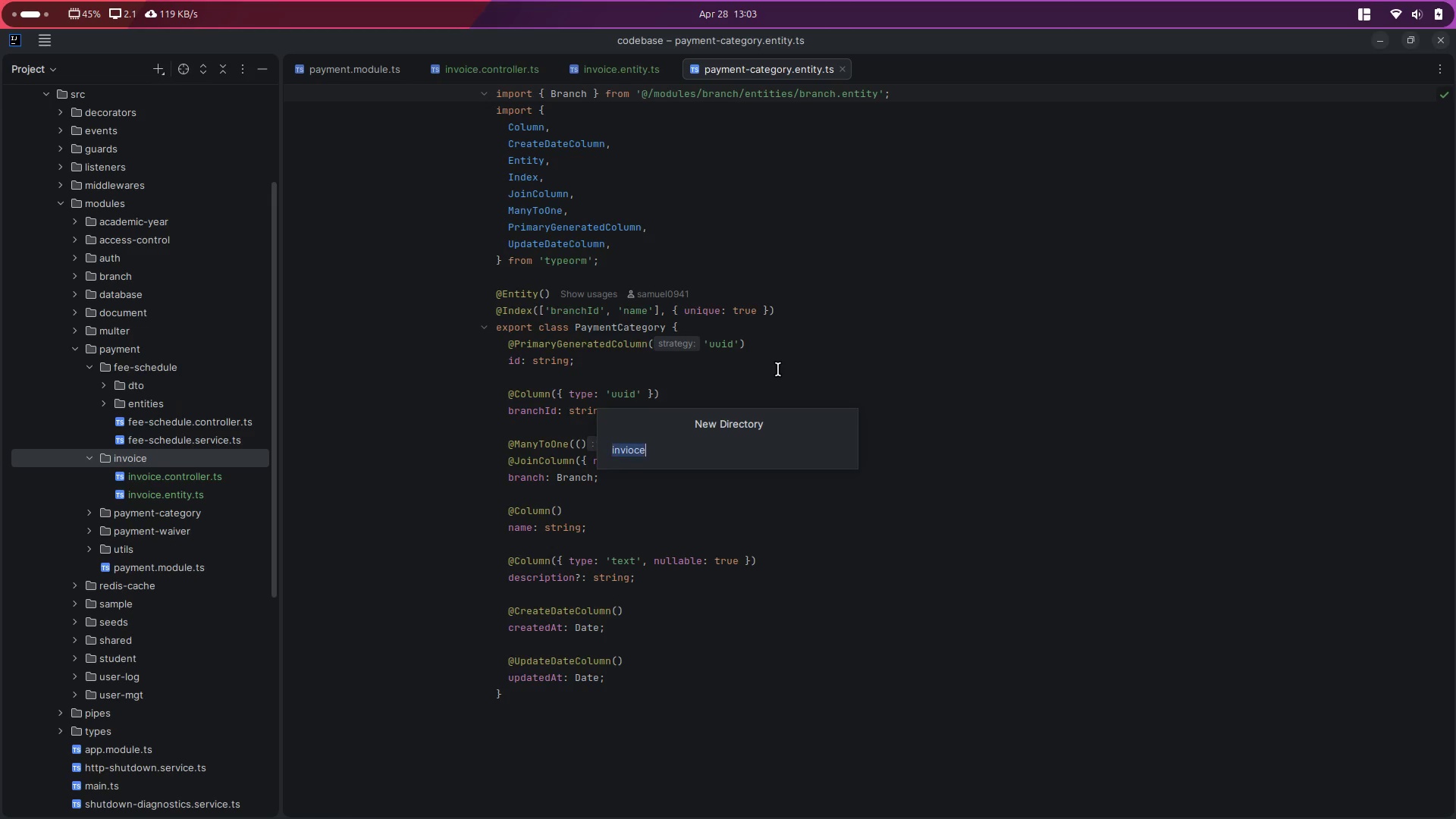 
type(entities)
 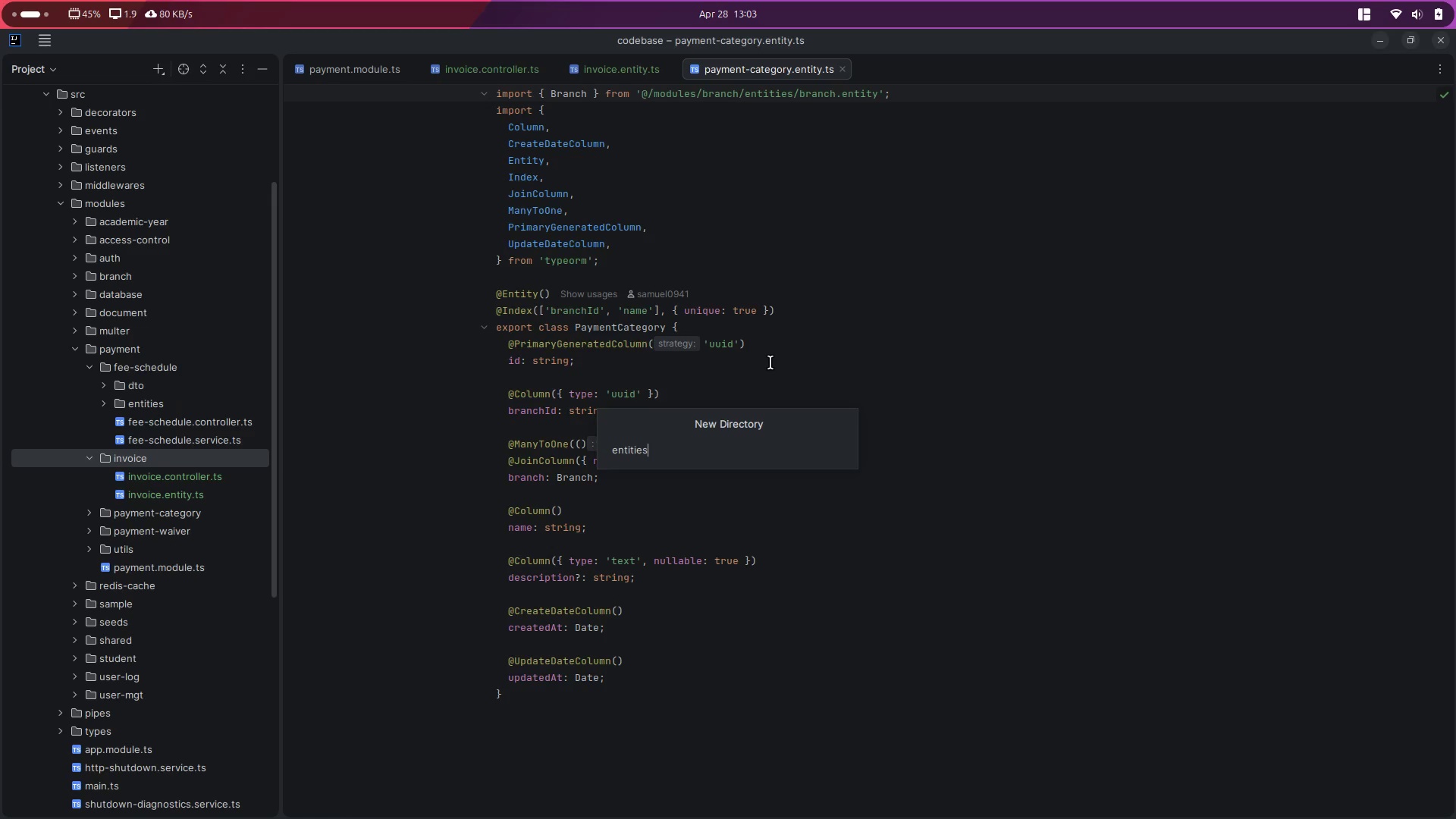 
key(Enter)
 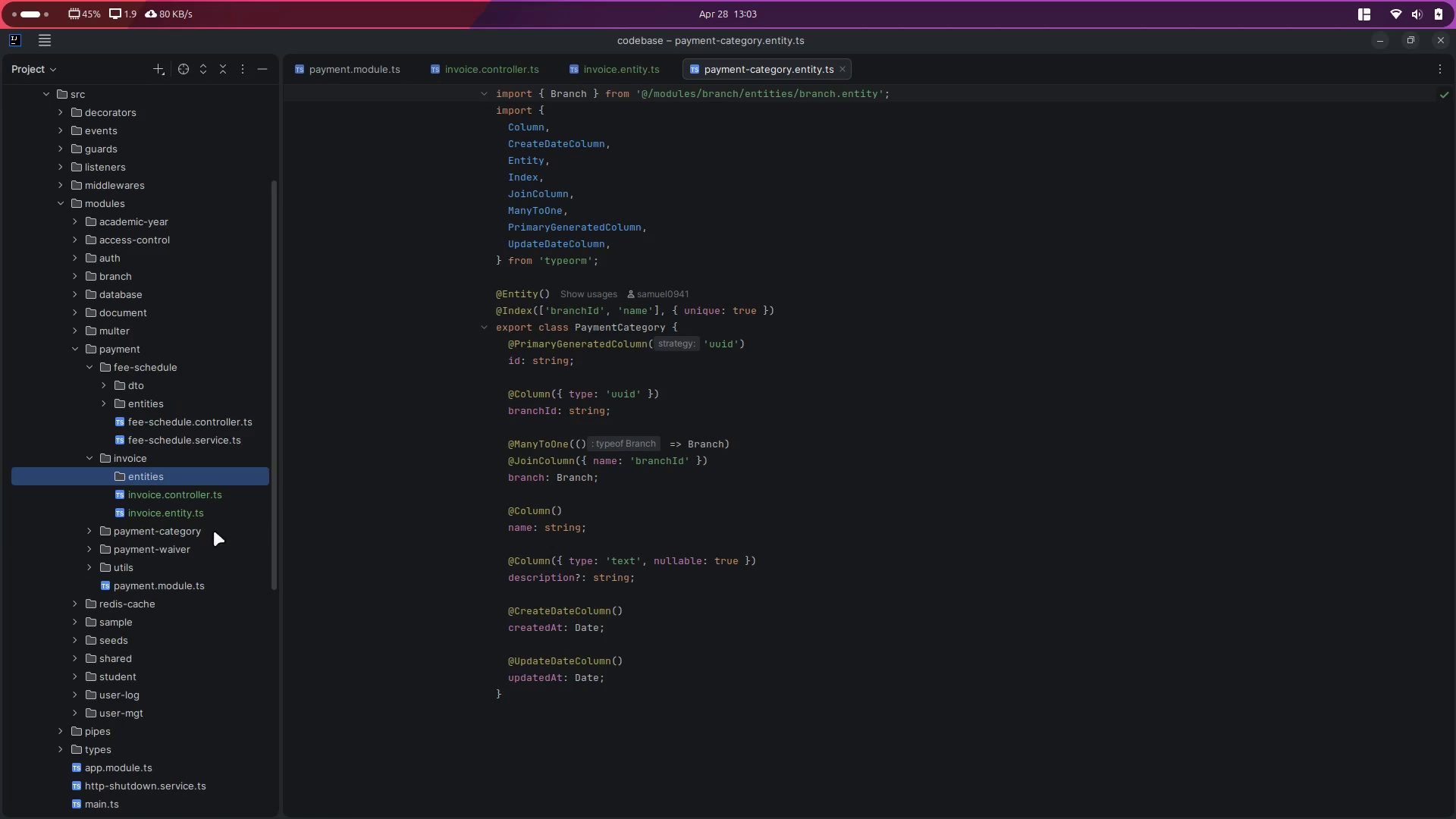 
left_click([177, 513])
 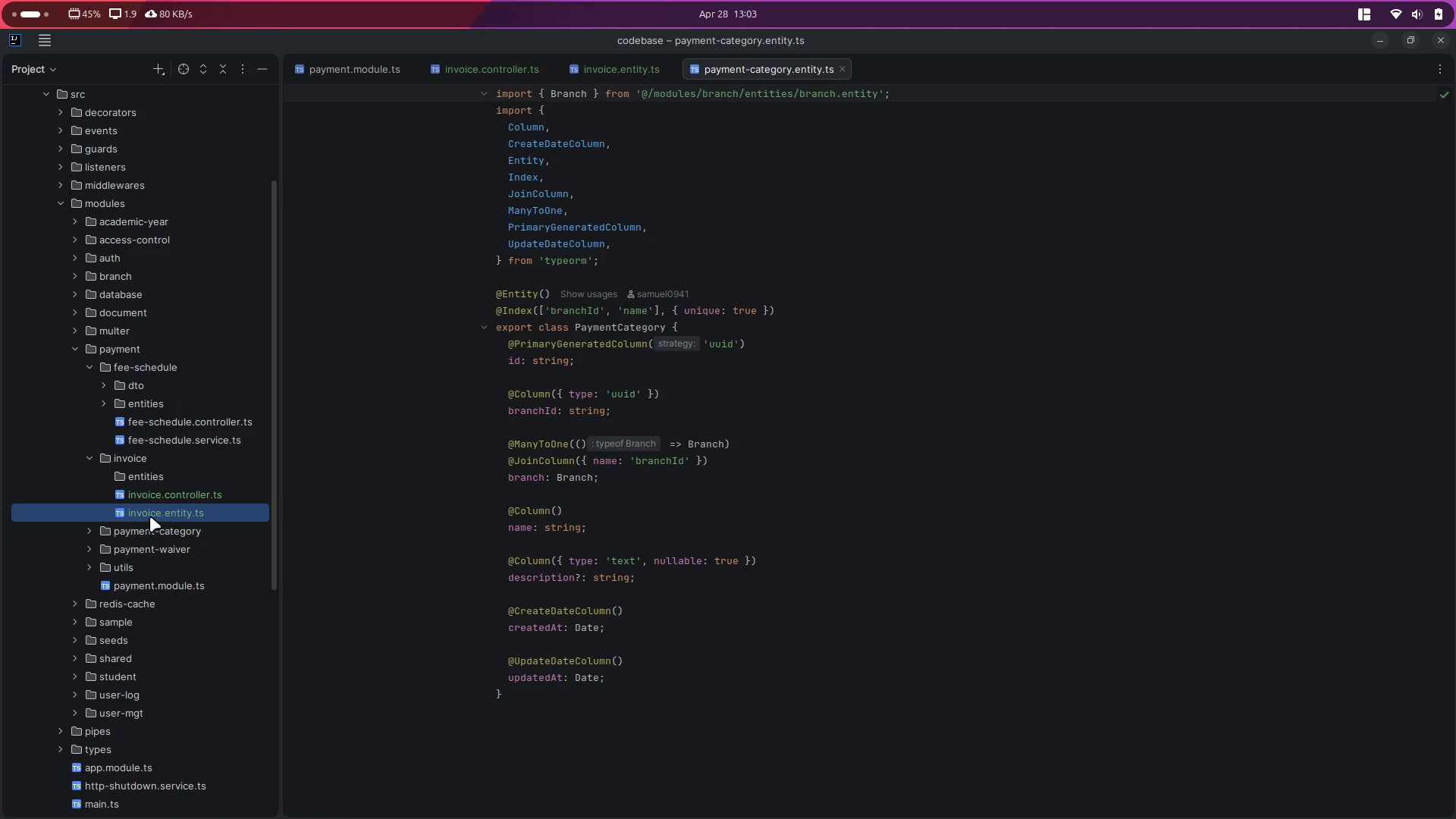 
left_click_drag(start_coordinate=[150, 516], to_coordinate=[171, 481])
 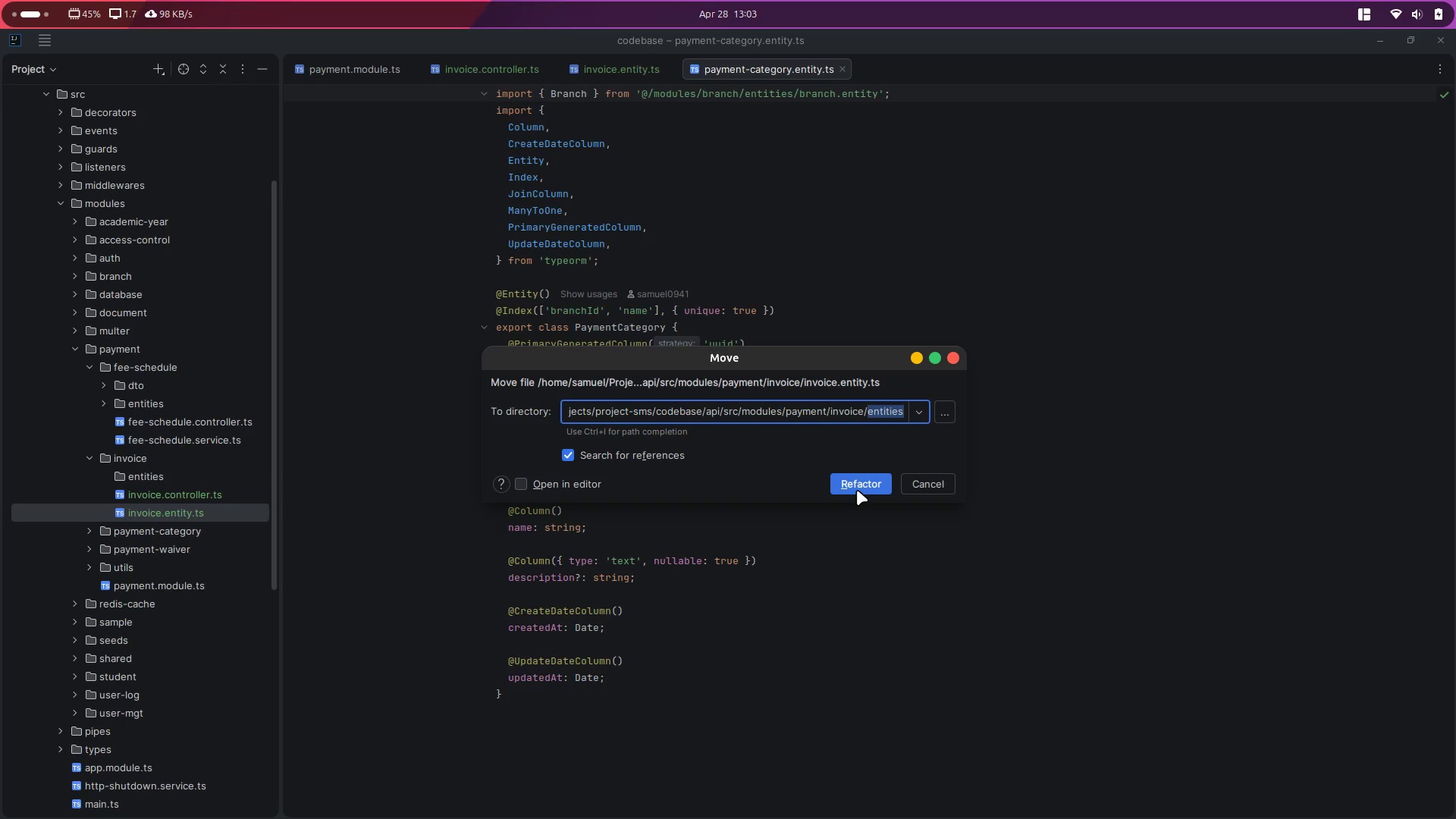 
left_click([857, 490])
 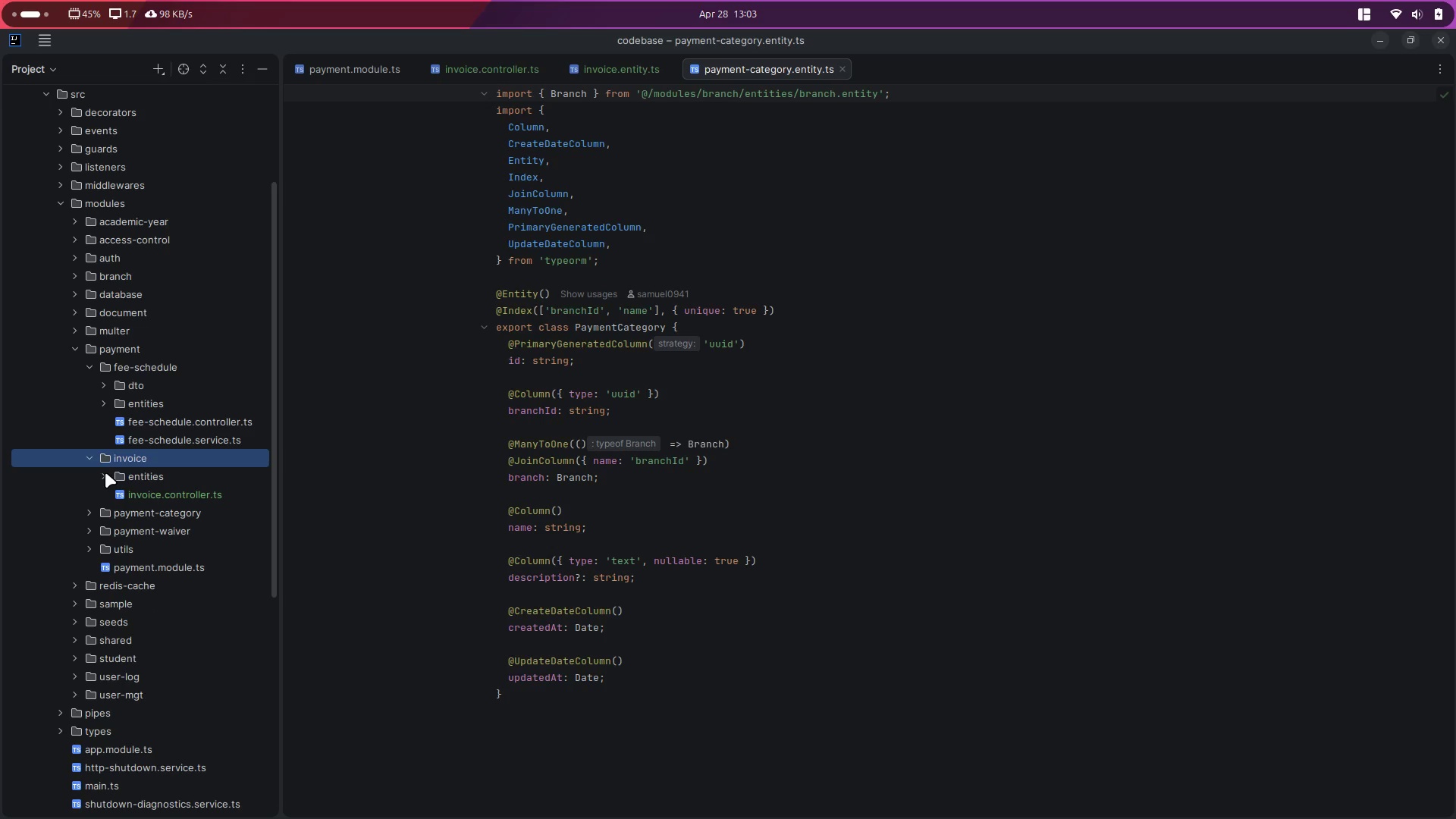 
left_click([108, 479])
 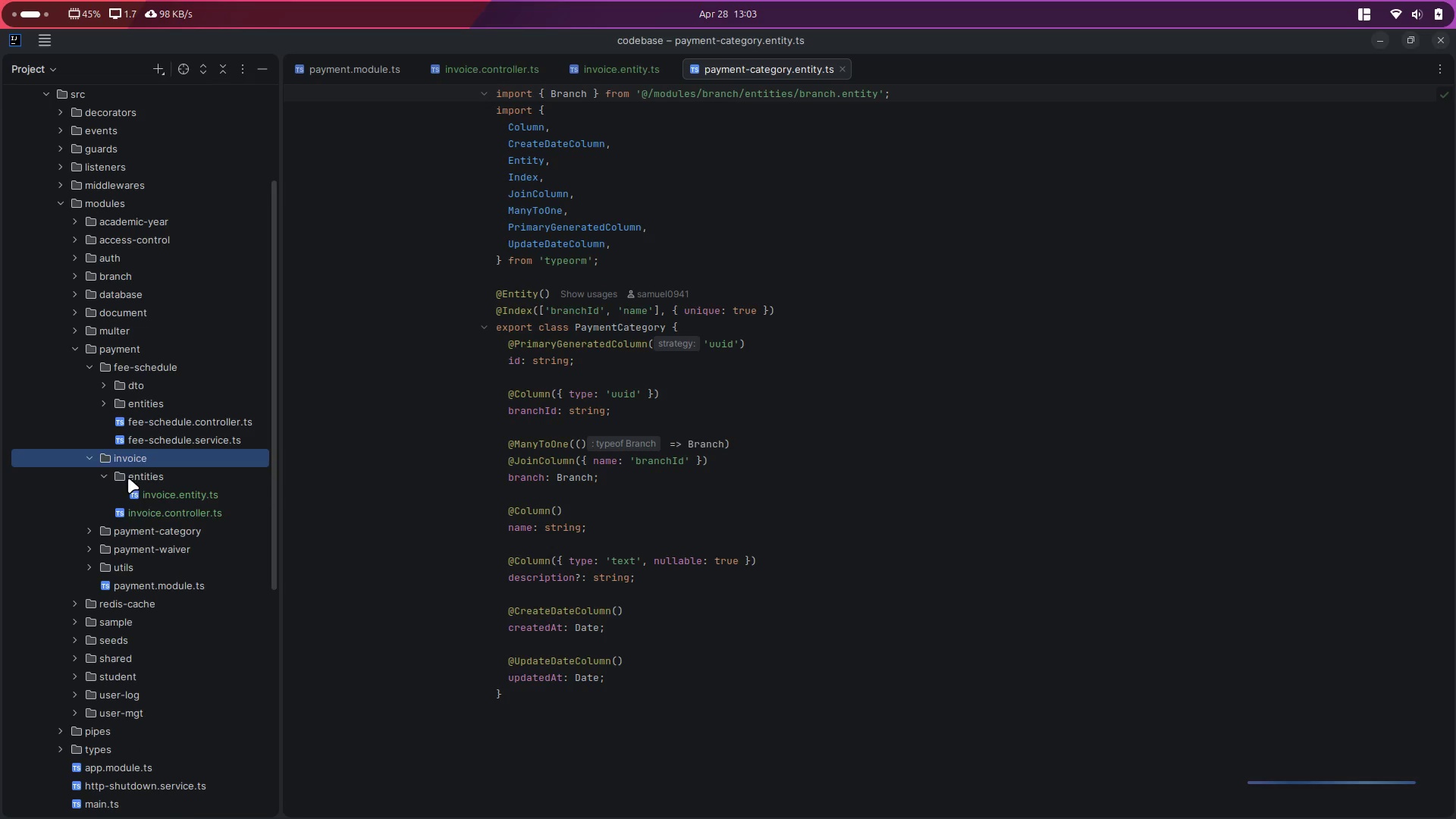 
right_click([131, 476])
 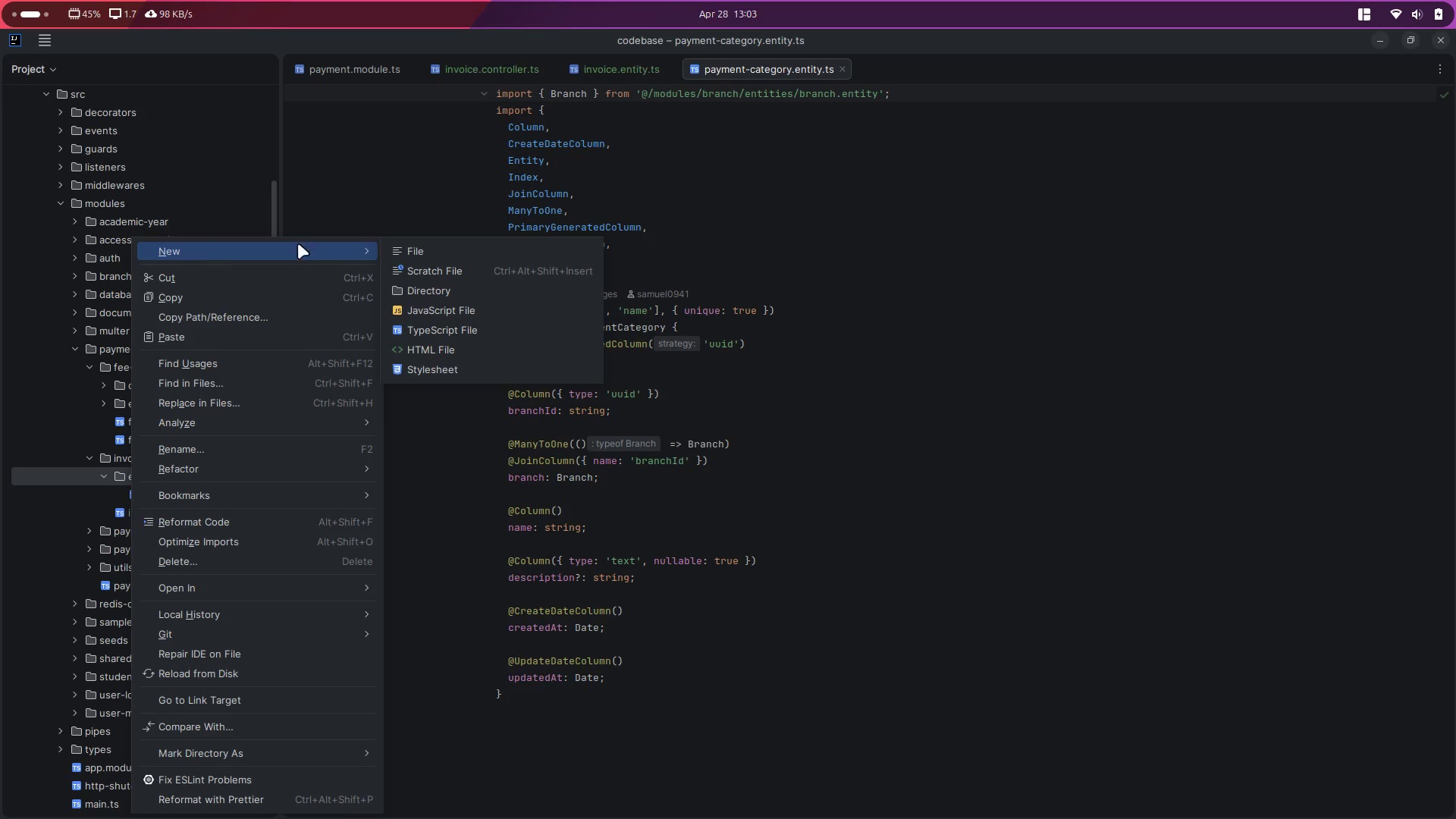 
left_click([475, 252])
 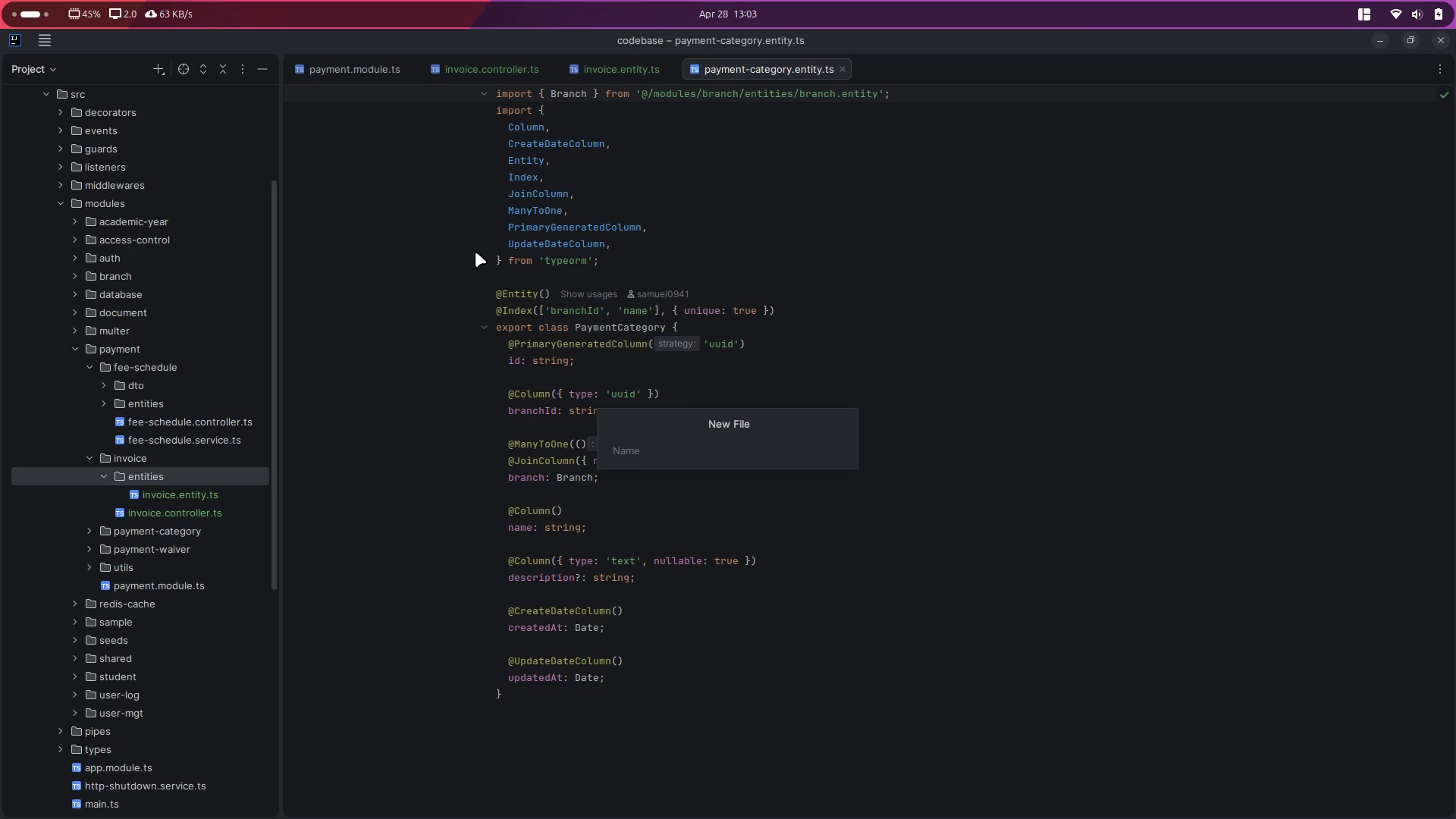 
type(invoice-item.entity.ts)
 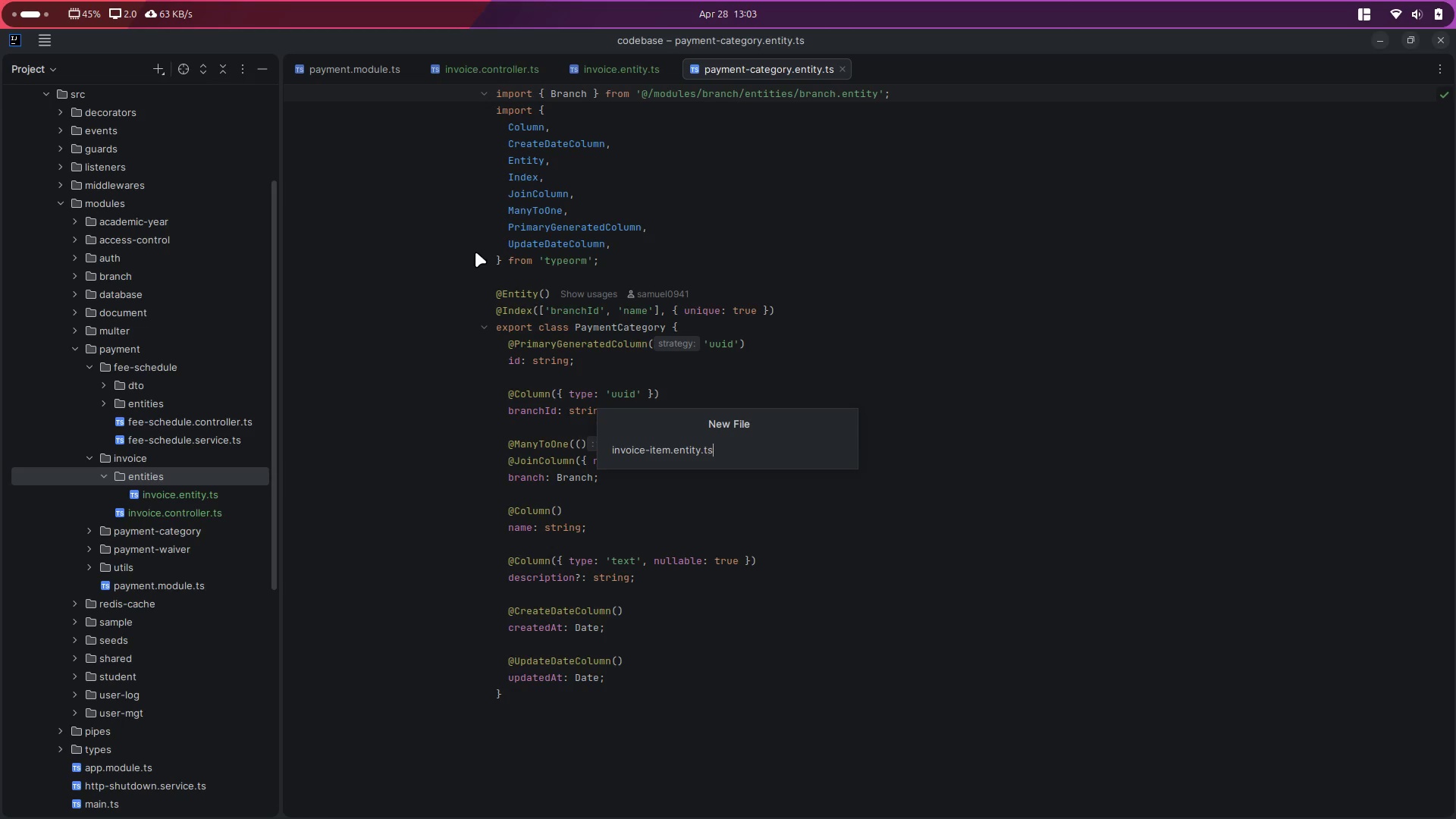 
key(Enter)
 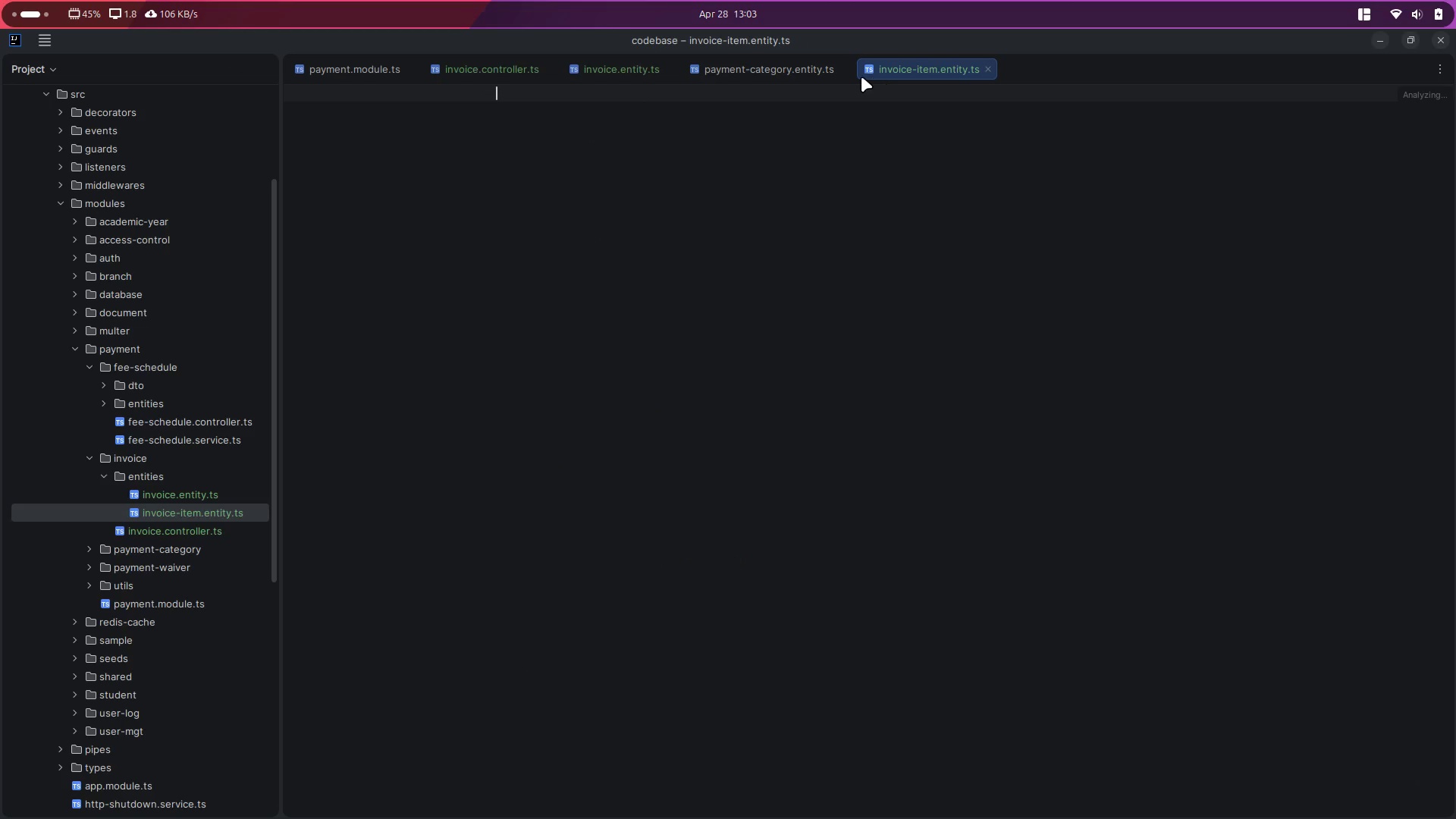 
left_click([845, 72])
 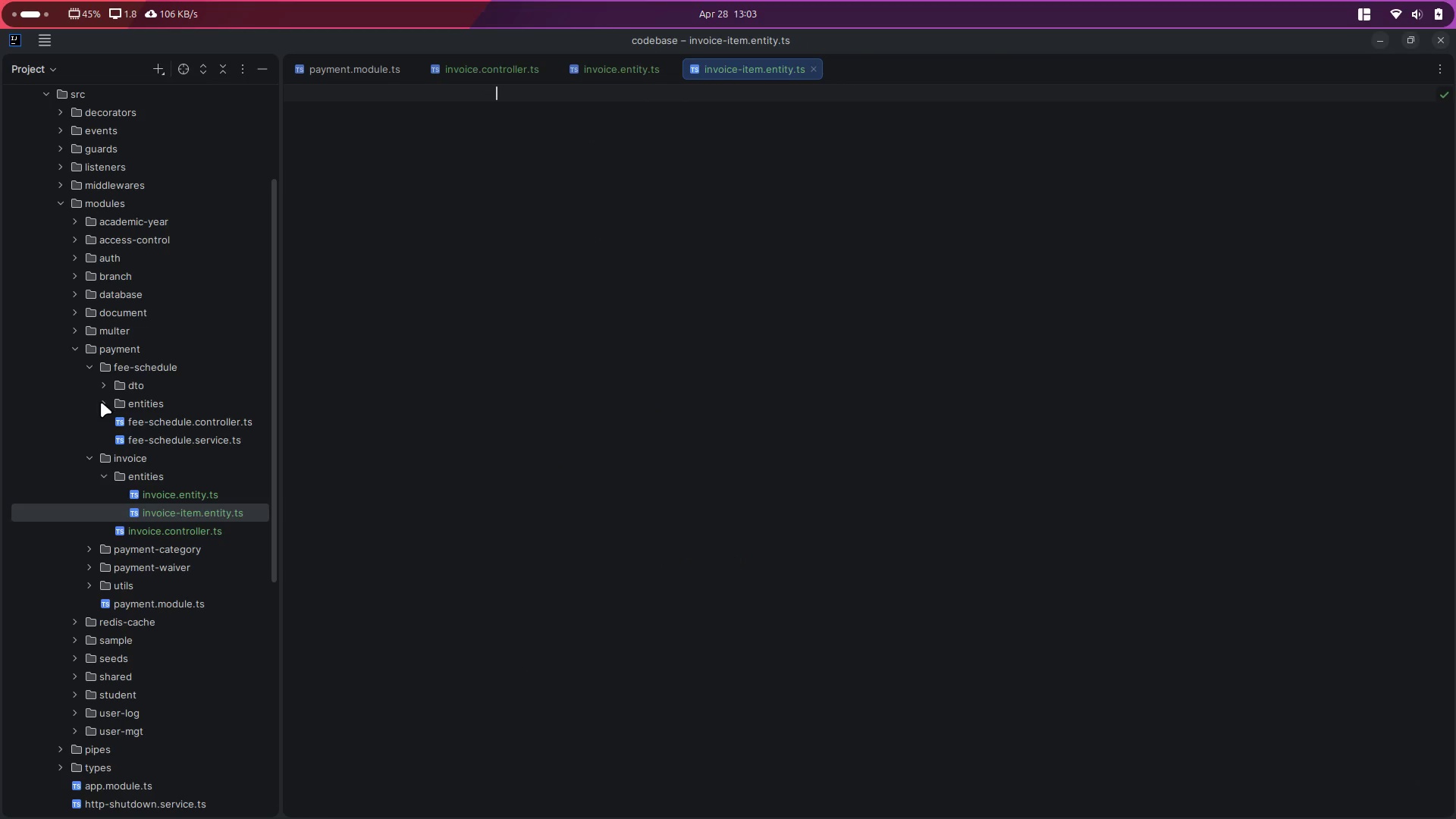 
left_click([102, 400])
 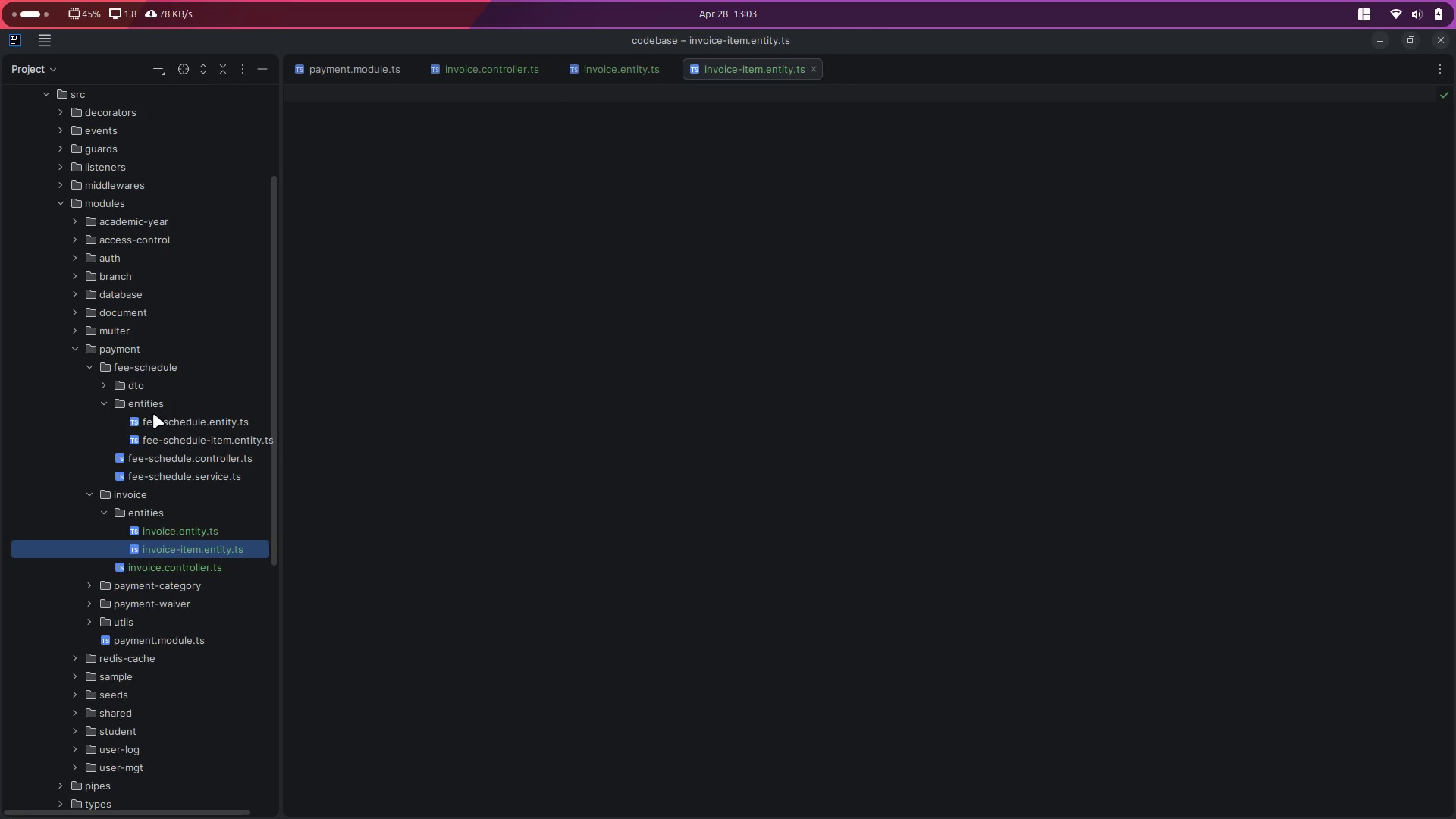 
left_click([154, 413])
 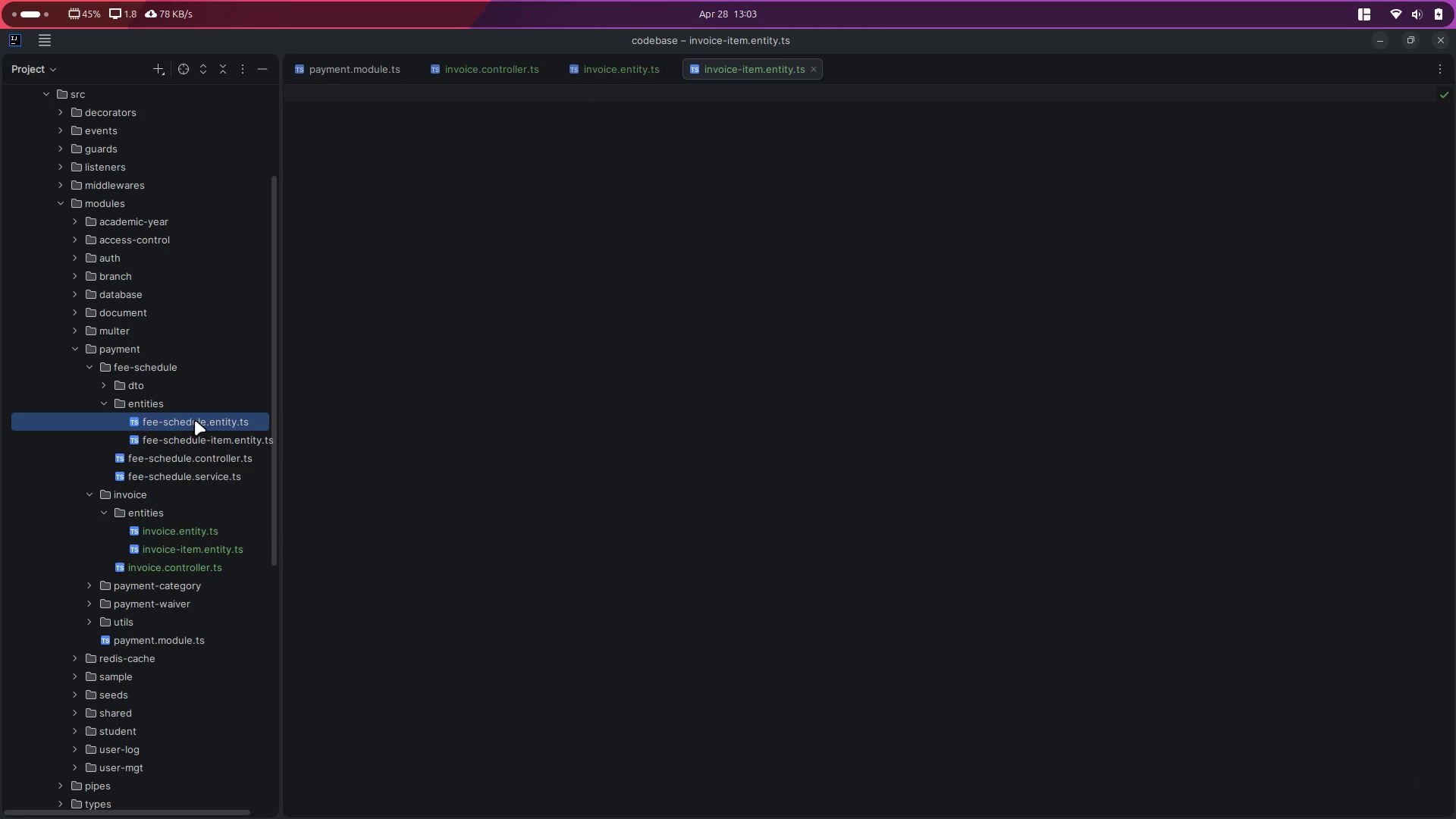 
double_click([195, 420])
 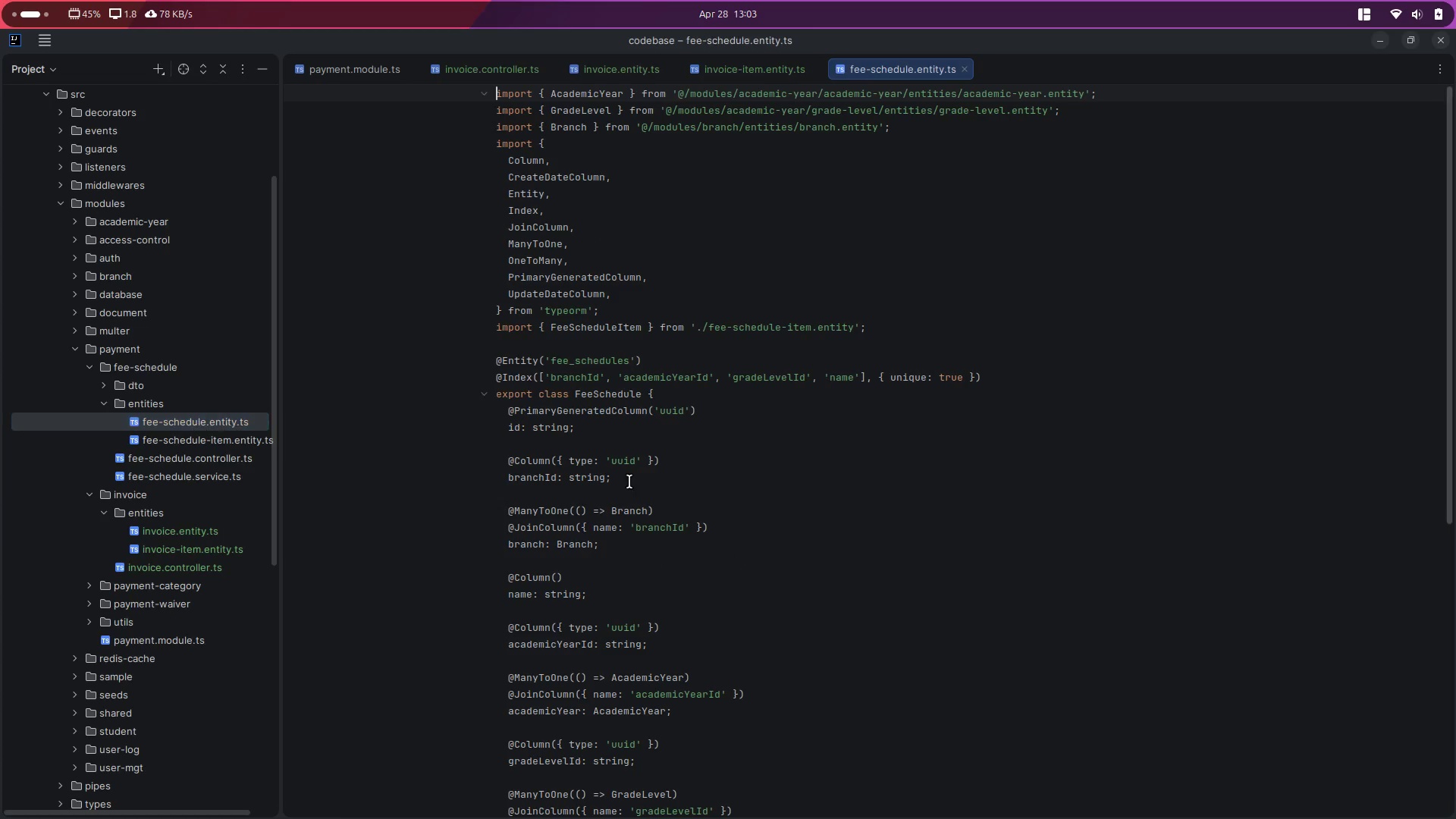 
left_click([781, 504])
 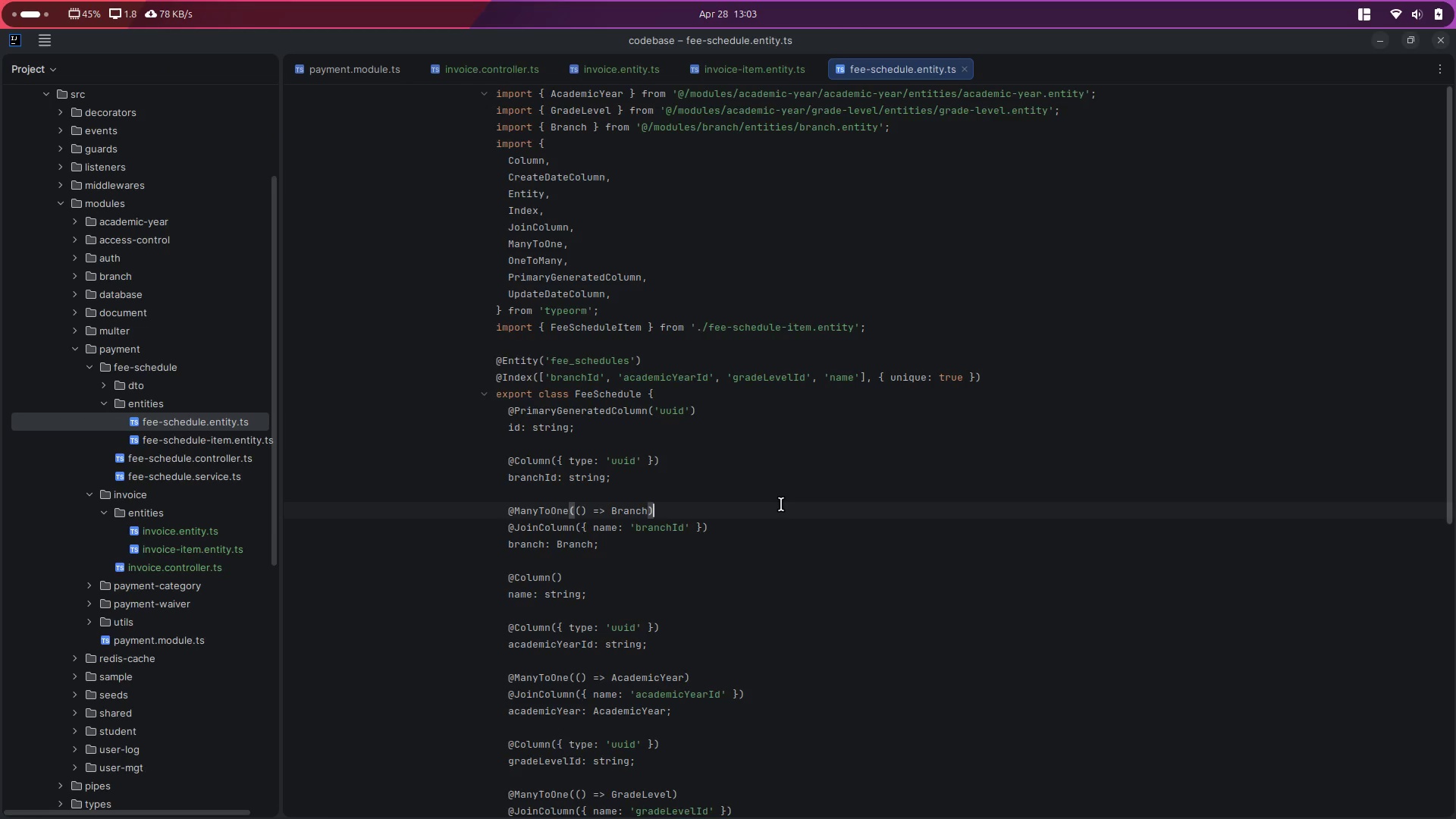 
key(Control+A)
 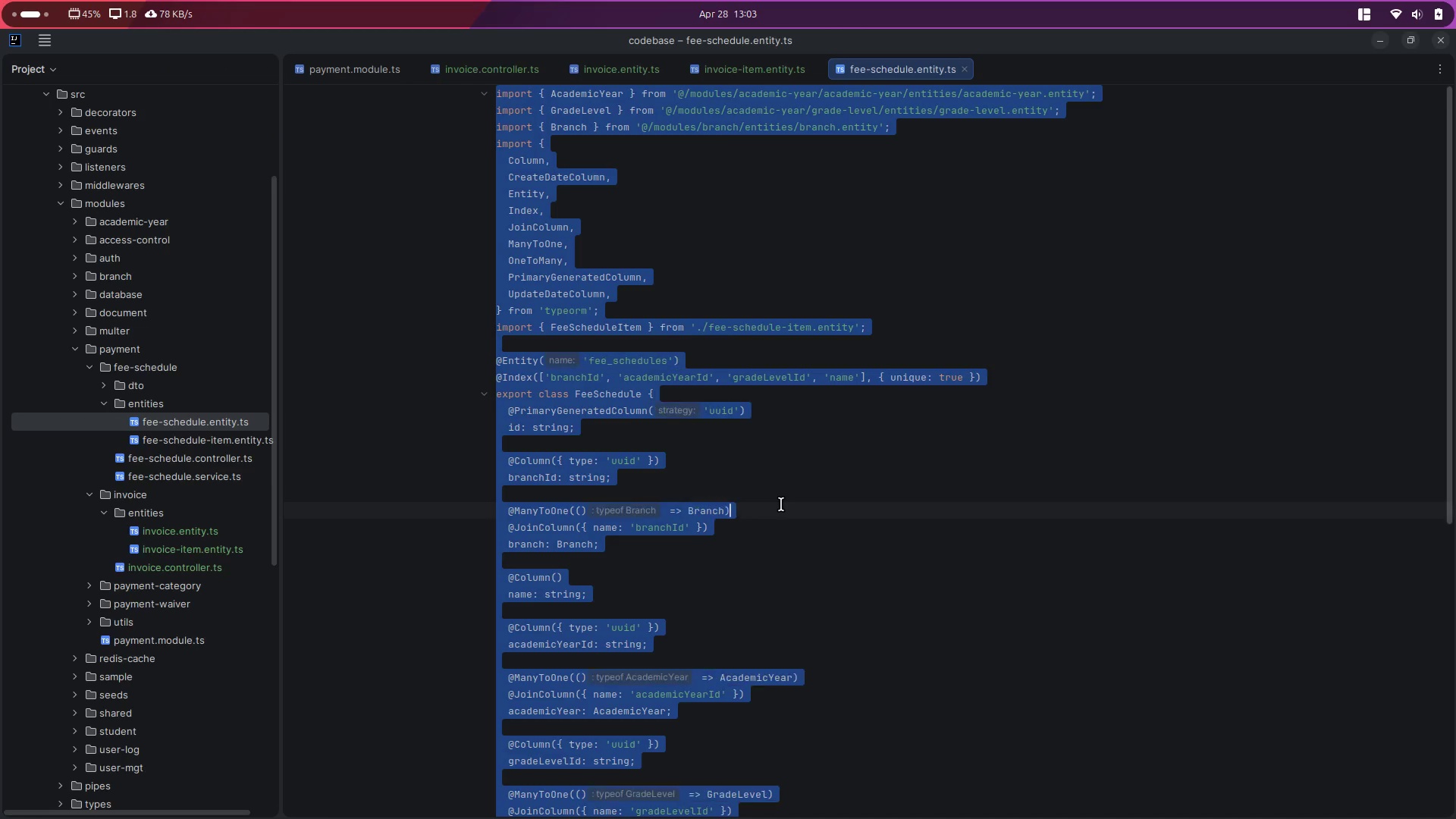 
key(Control+C)
 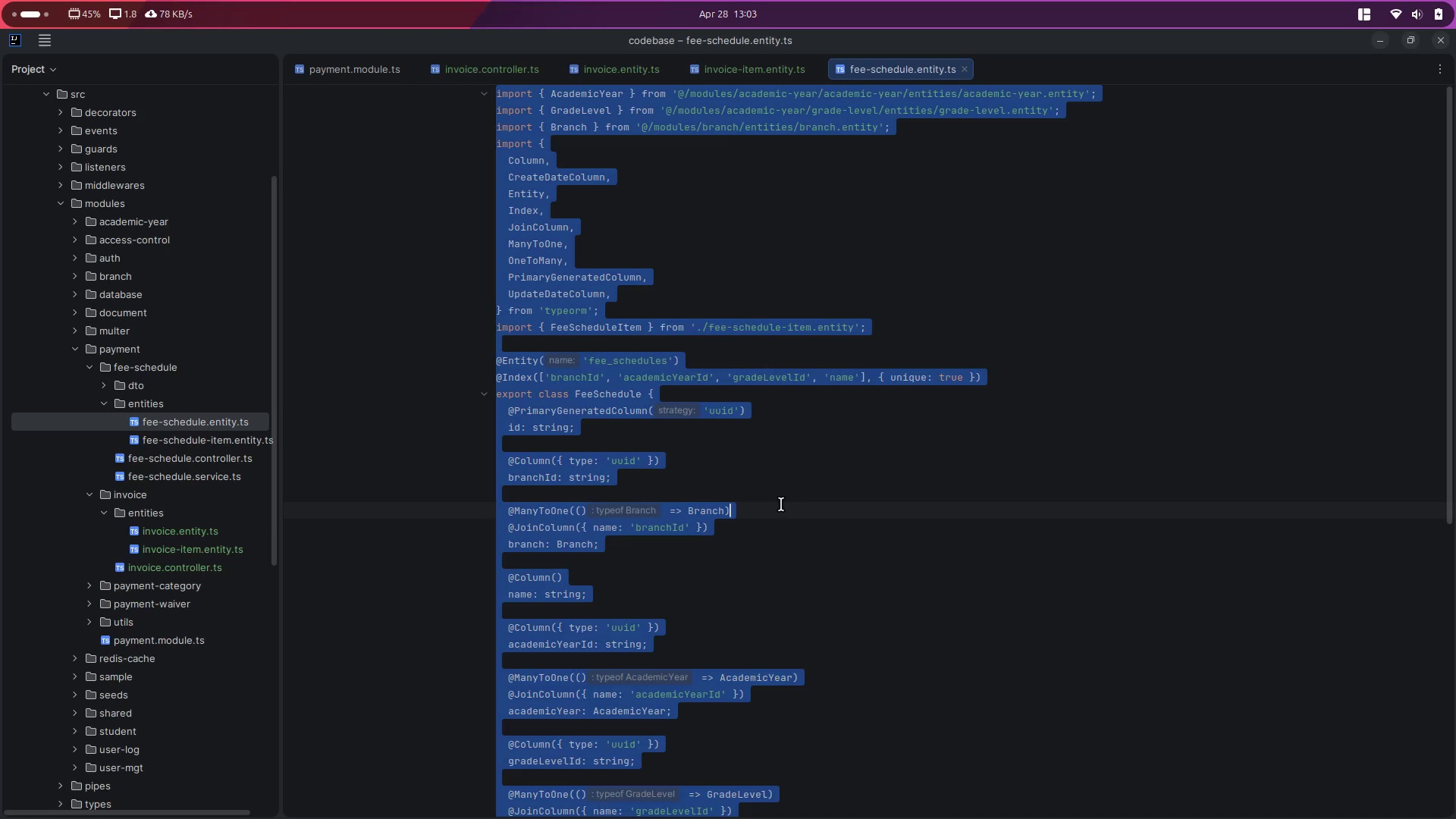 
key(Control+W)
 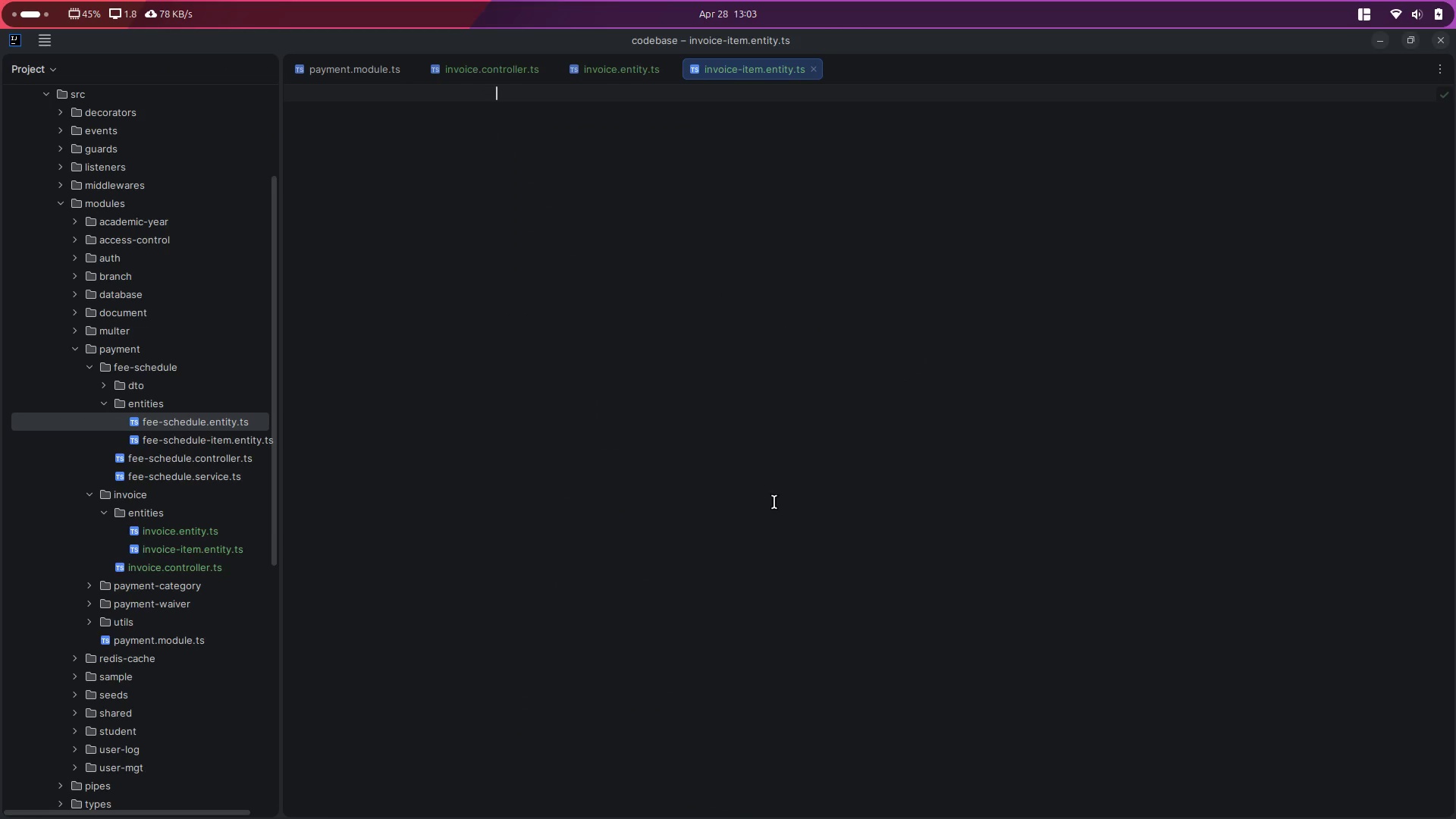 
left_click([716, 479])
 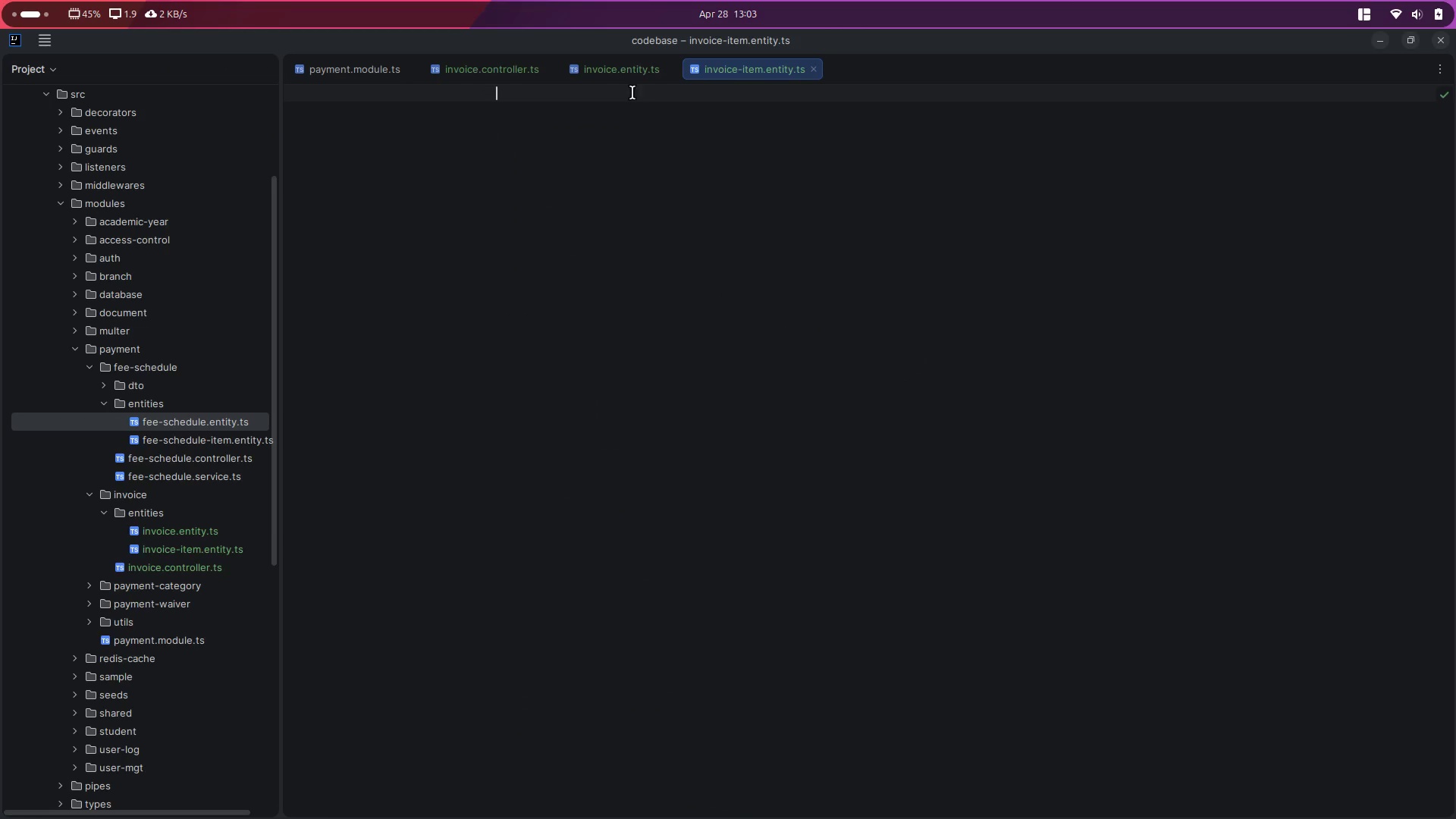 
left_click([616, 80])
 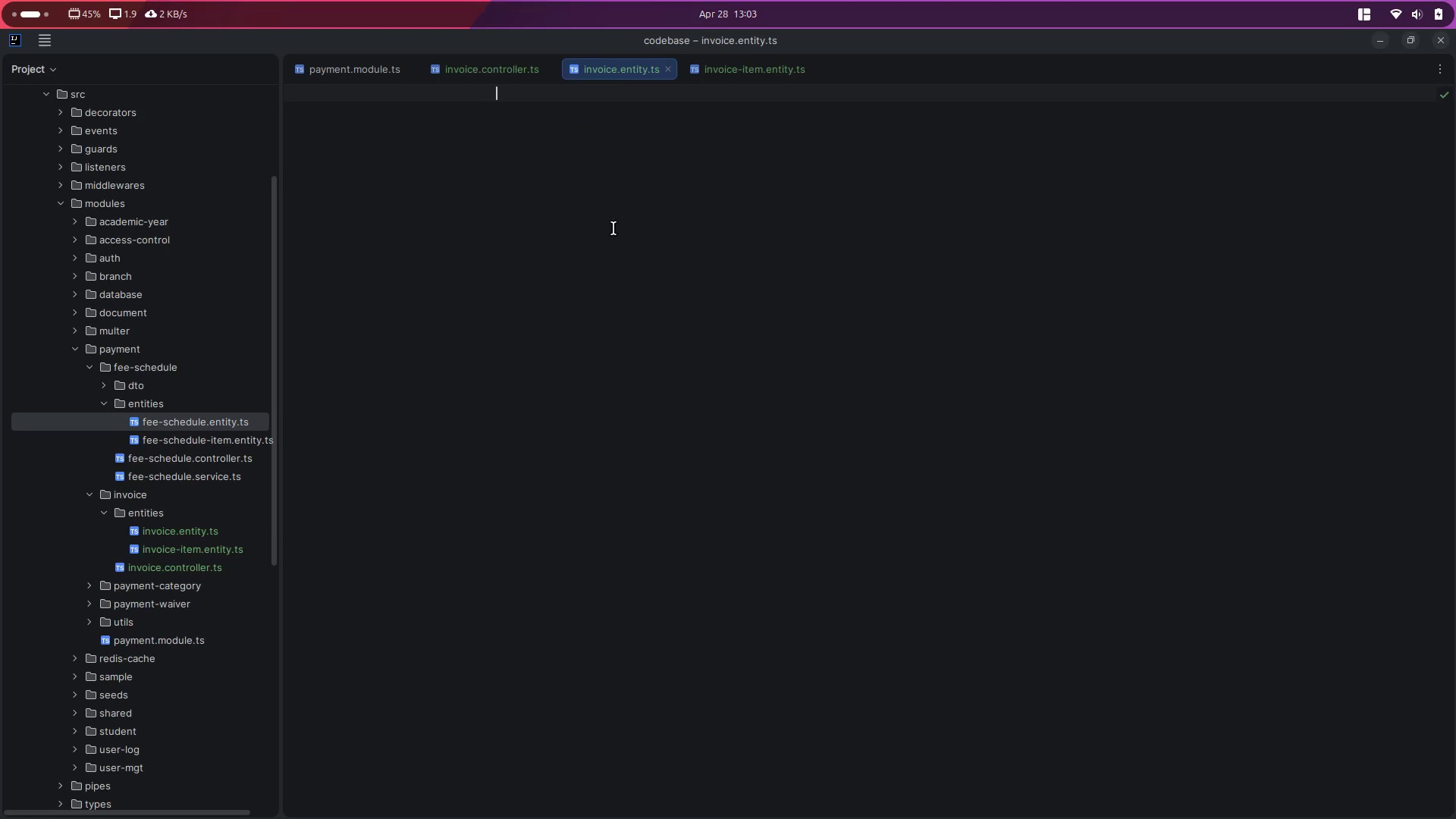 
left_click([602, 318])
 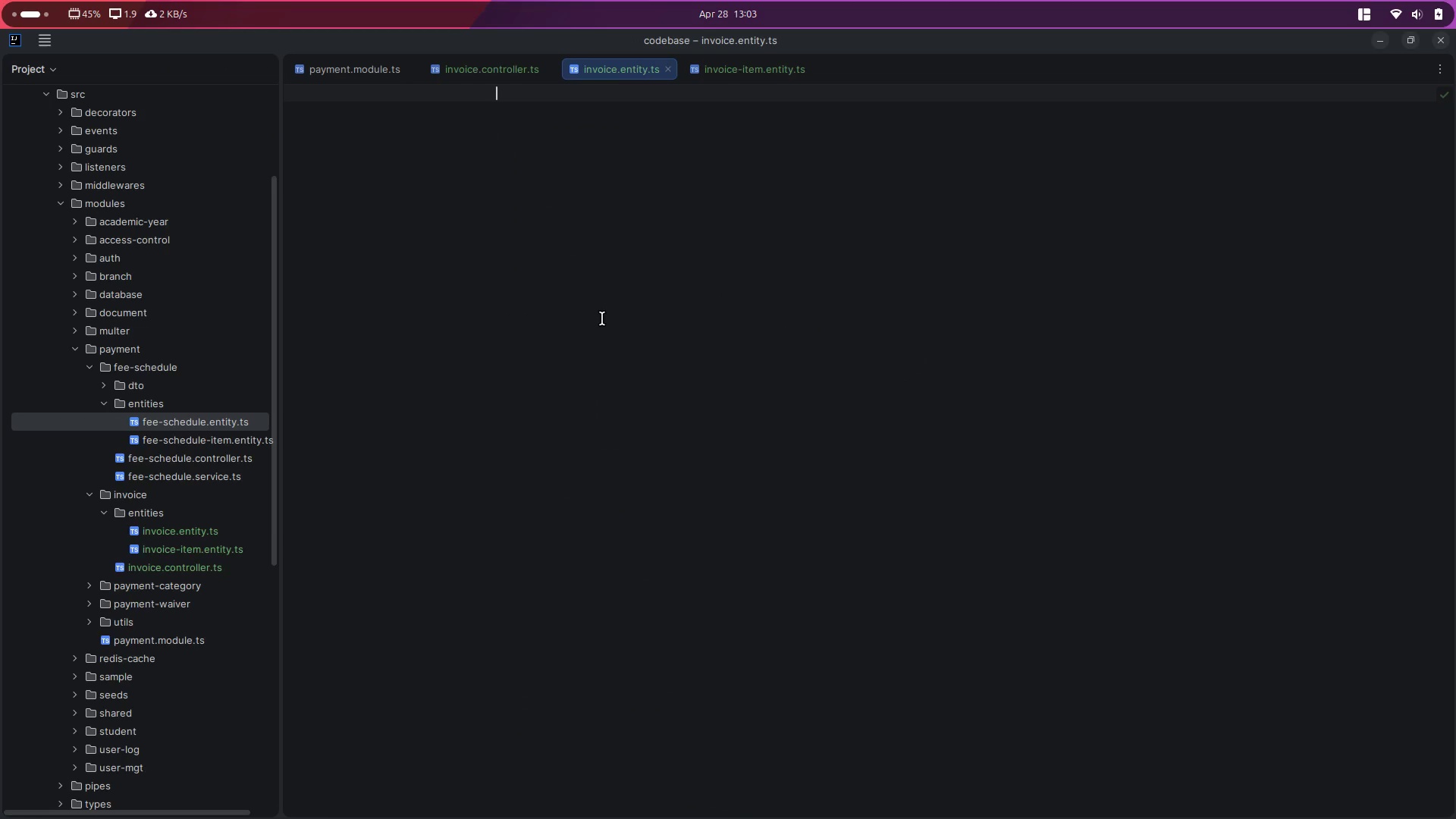 
key(Control+V)
 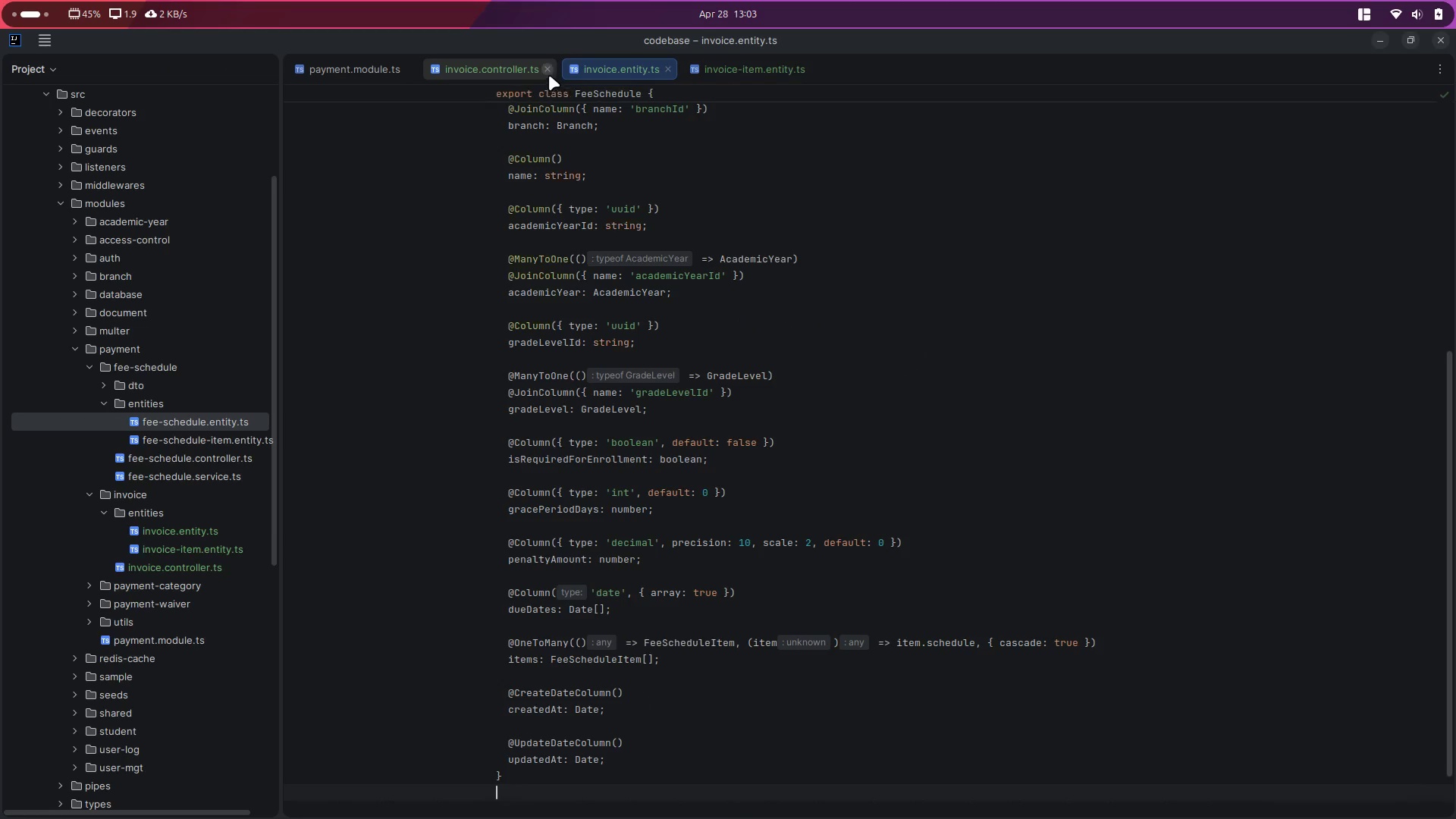 
left_click([544, 71])
 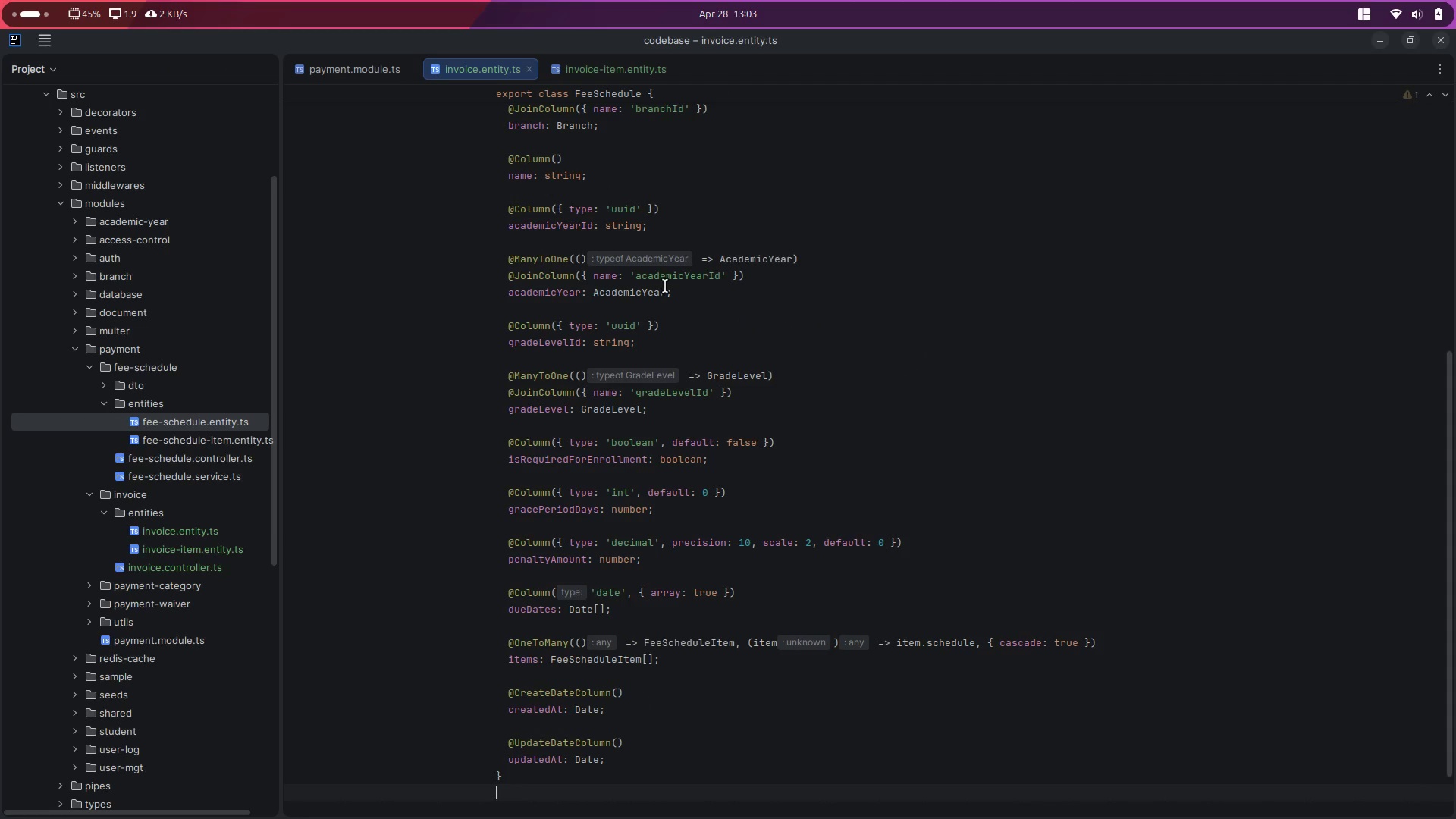 
scroll: coordinate [737, 450], scroll_direction: up, amount: 10.0
 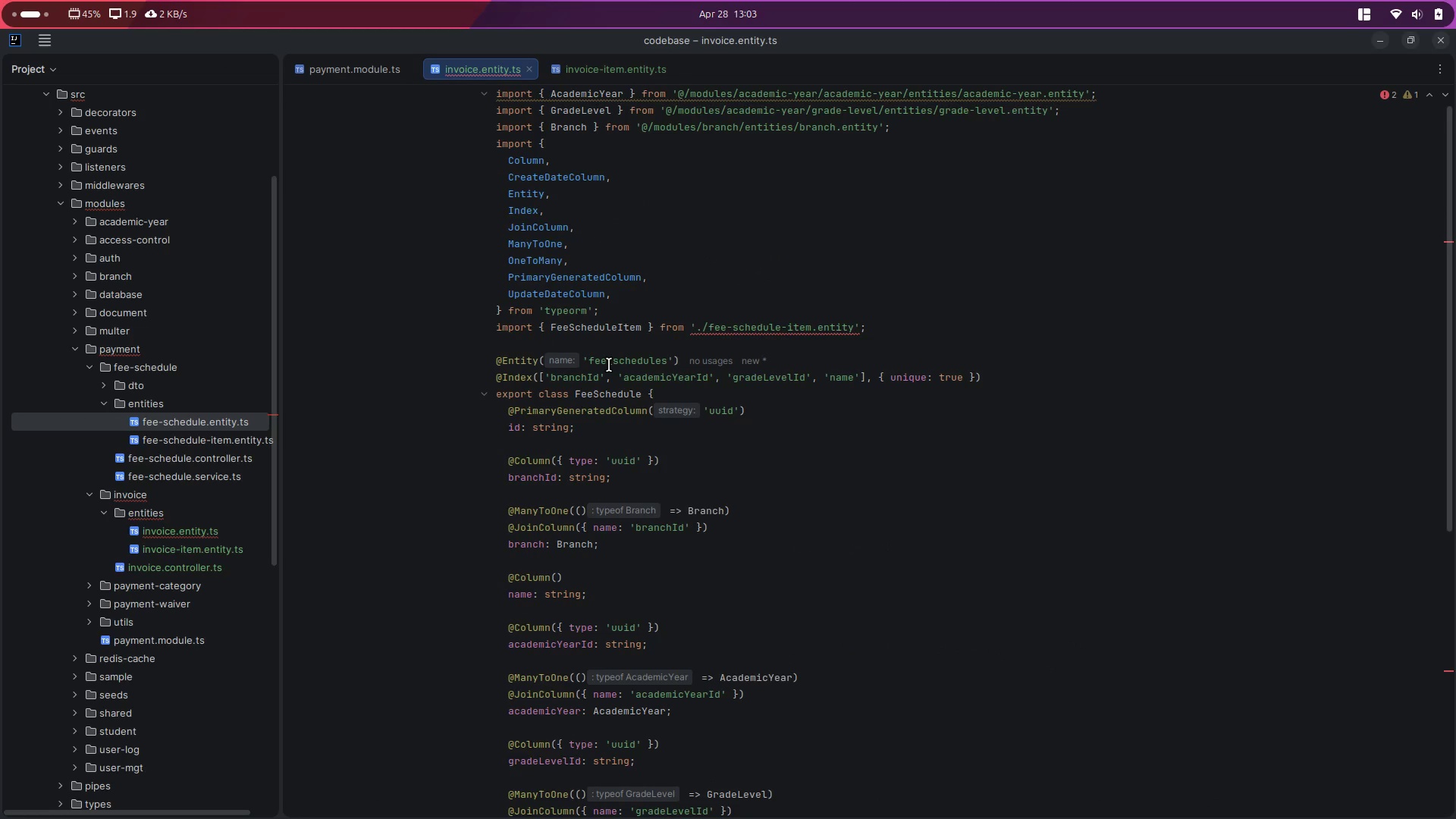 
double_click([612, 361])
 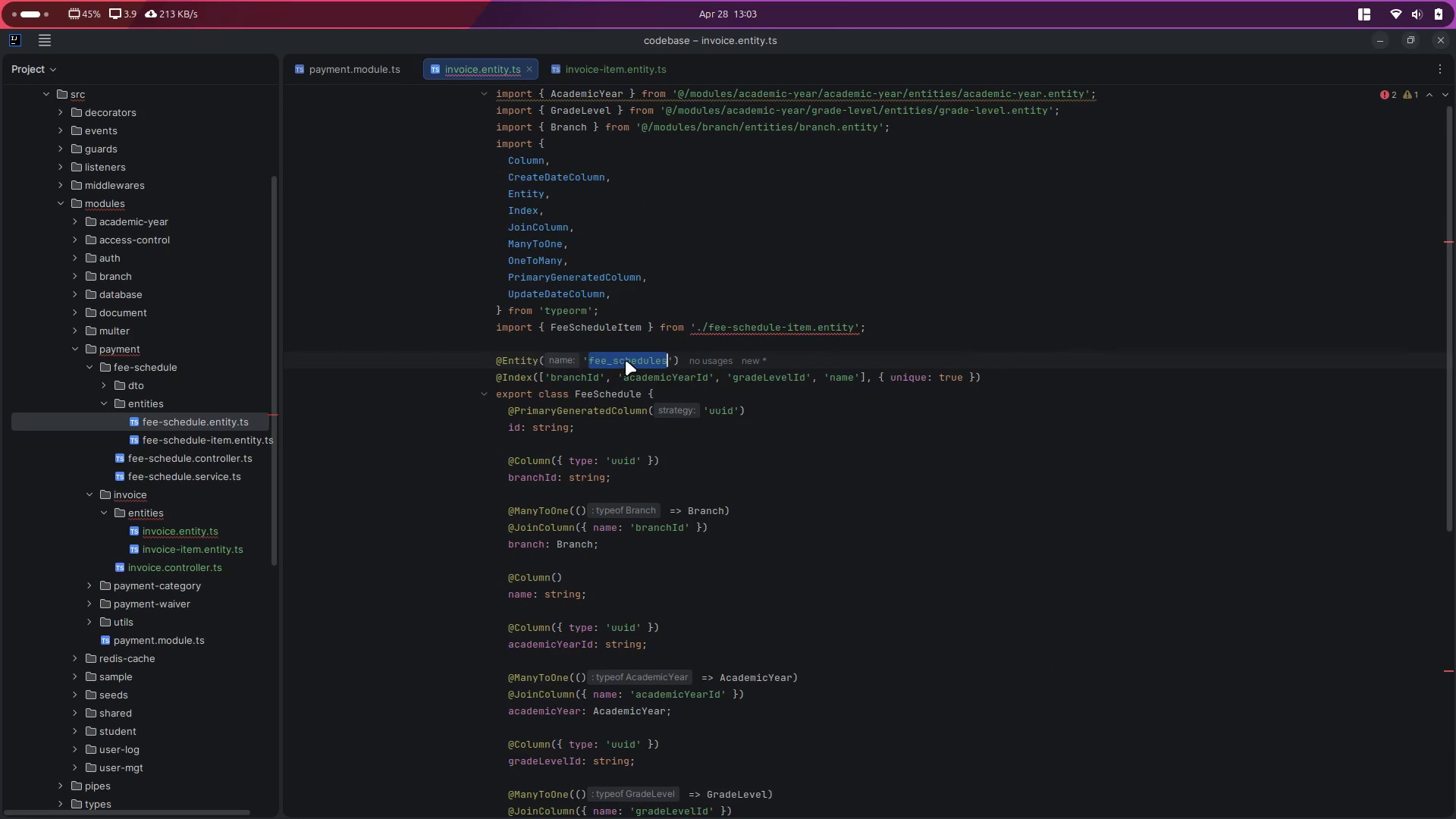 
hold_key(key=ControlLeft, duration=0.68)
 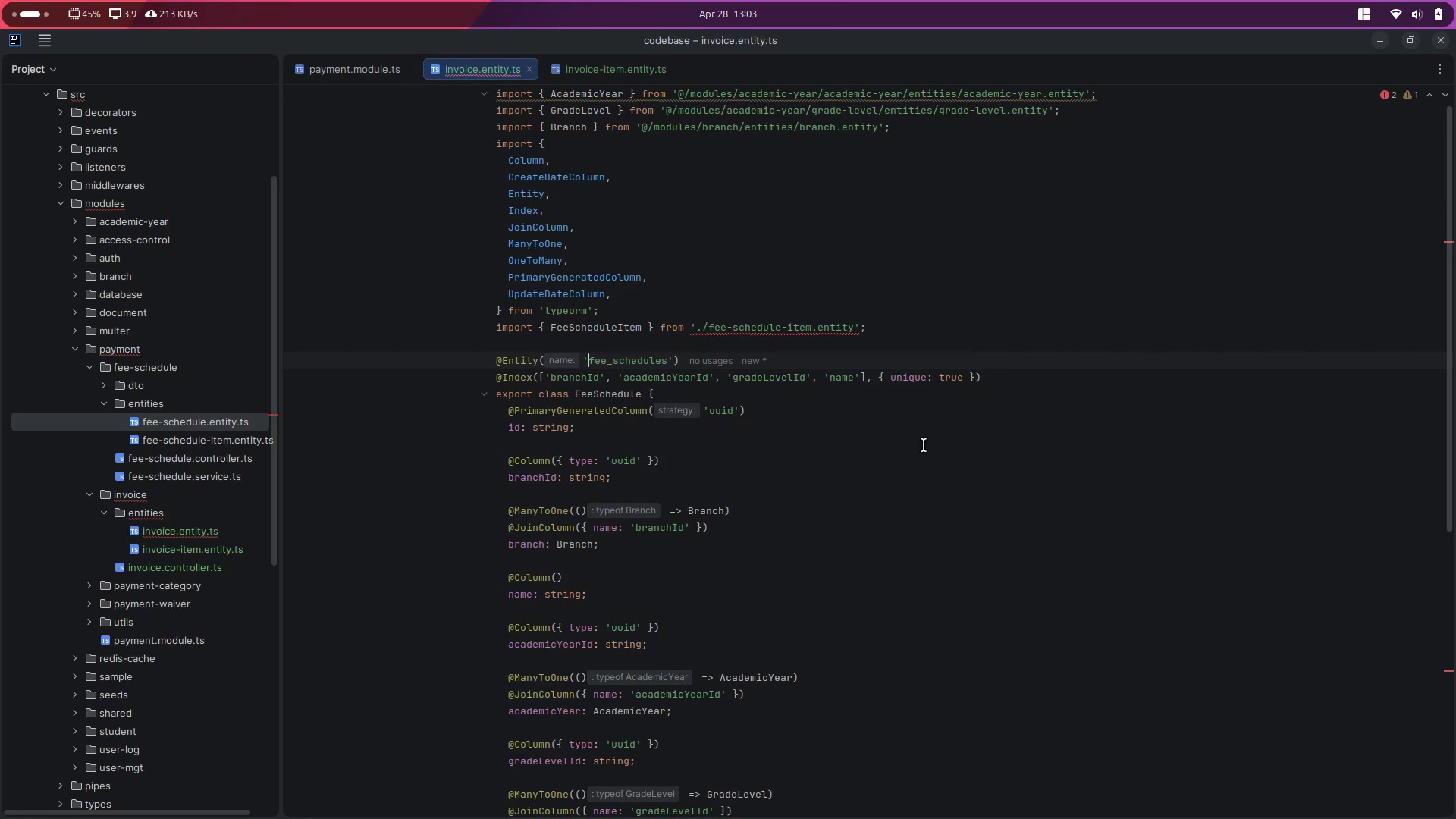 
hold_key(key=D, duration=0.57)
 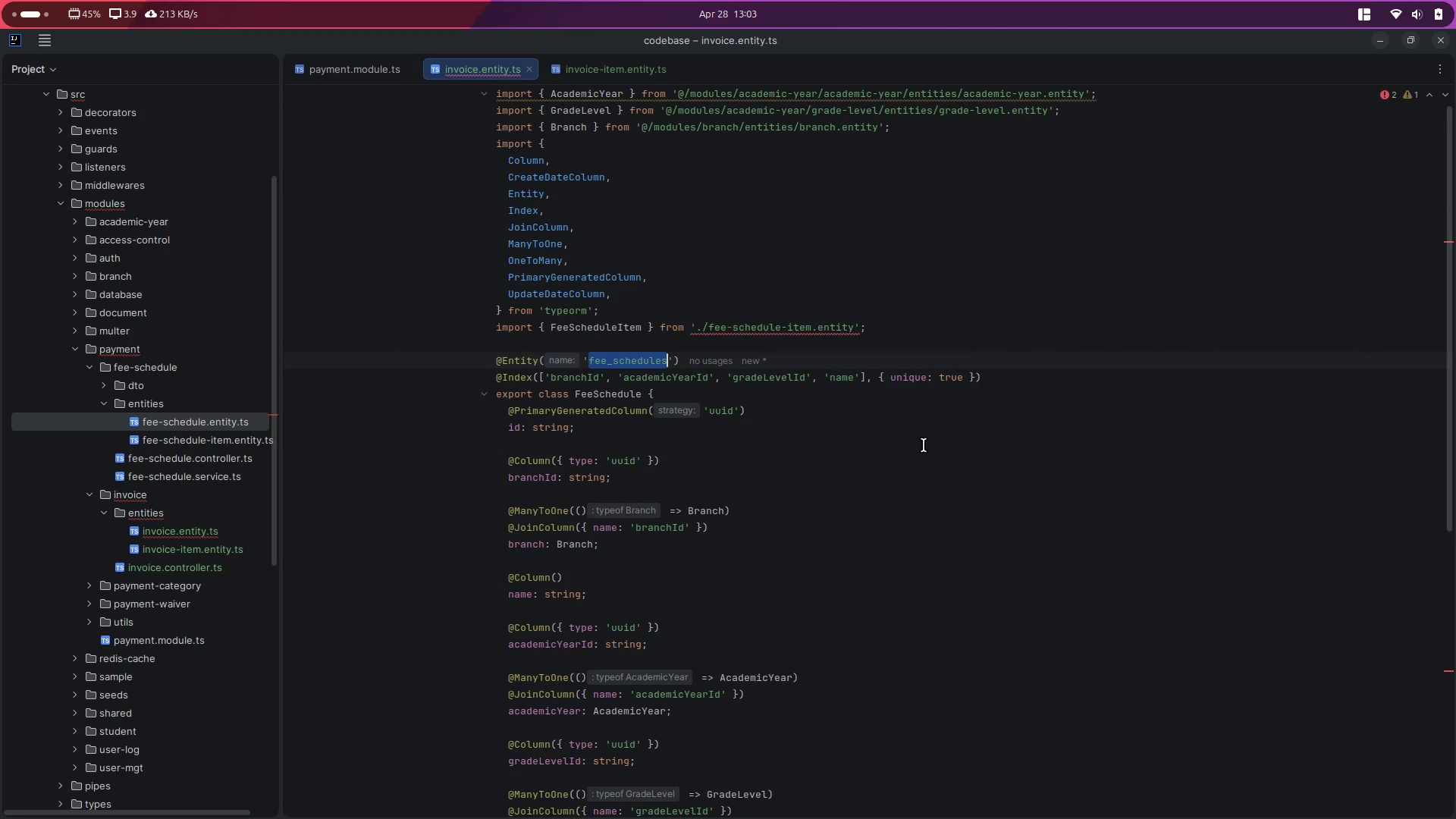 
key(ArrowLeft)
 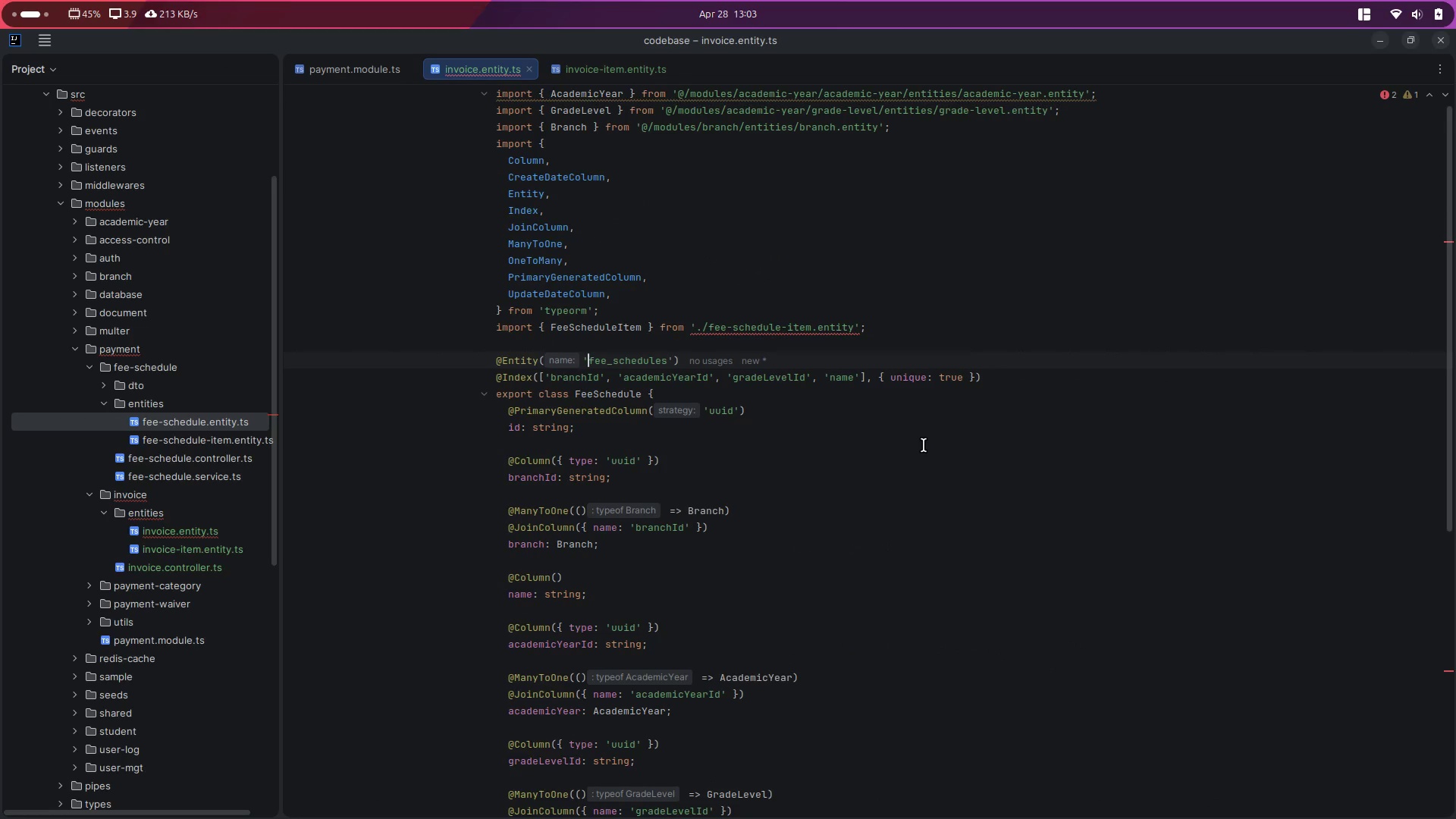 
key(Shift+ShiftRight)
 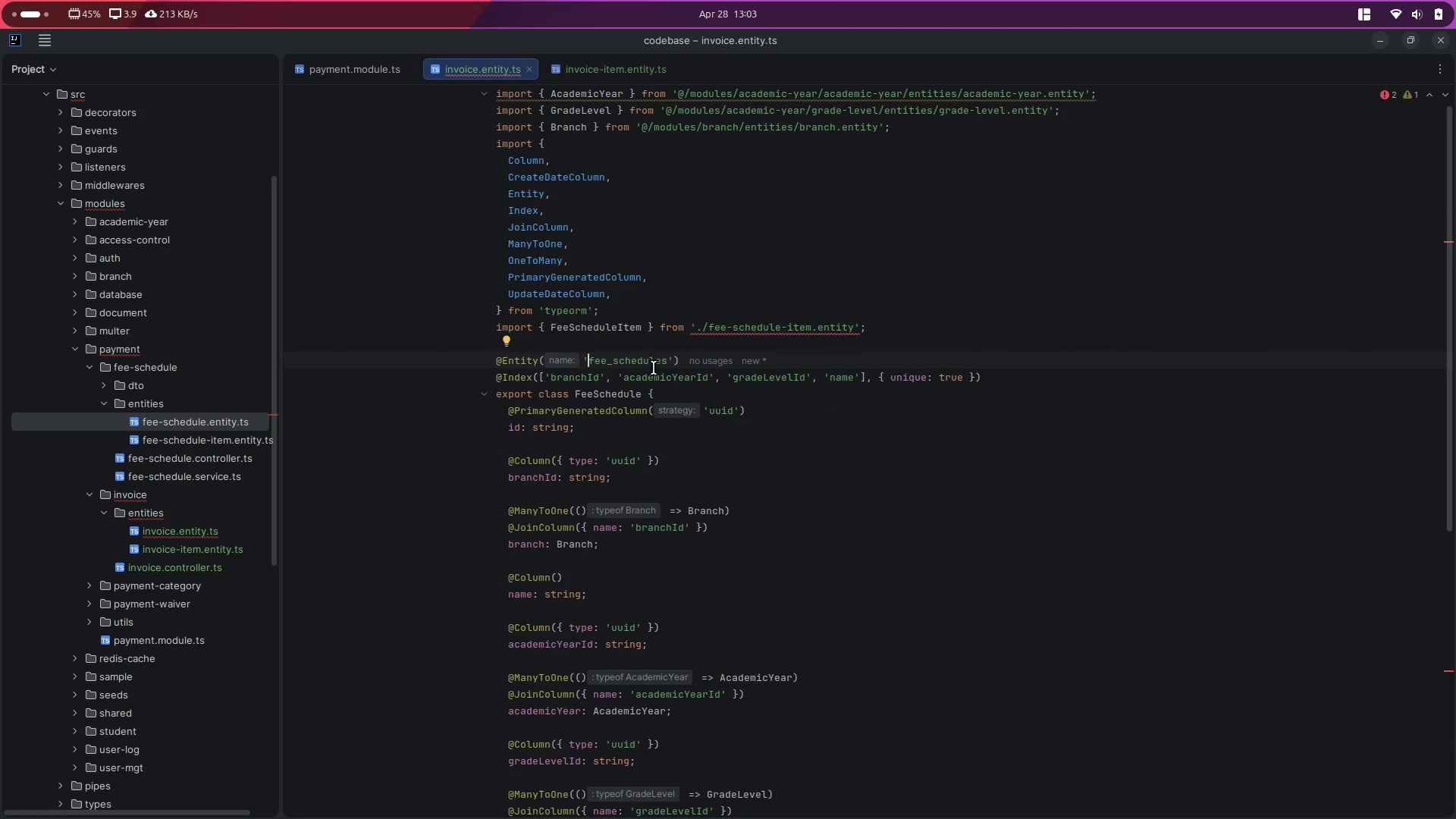 
double_click([630, 366])
 